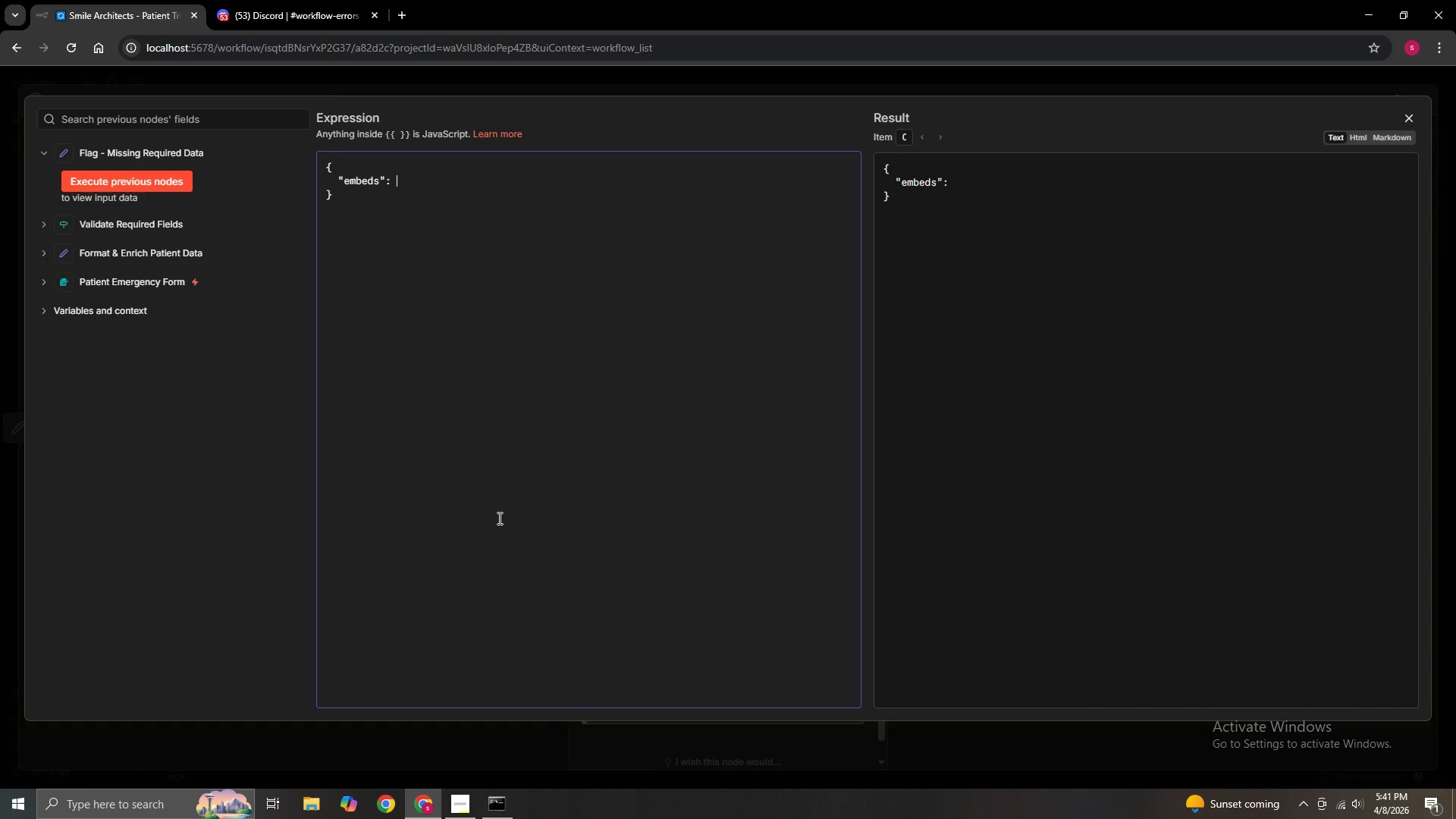 
key(BracketLeft)
 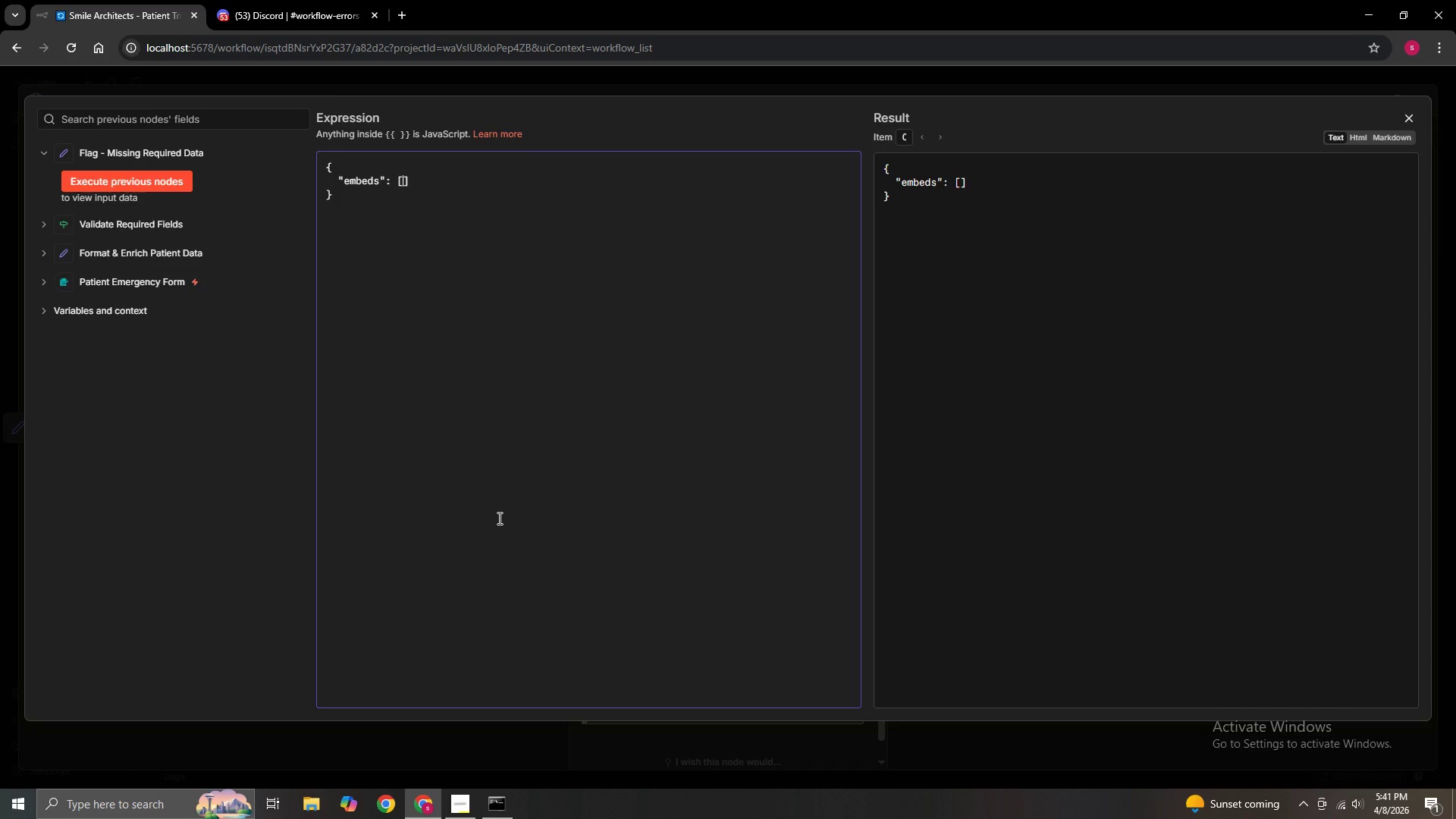 
key(Shift+BracketLeft)
 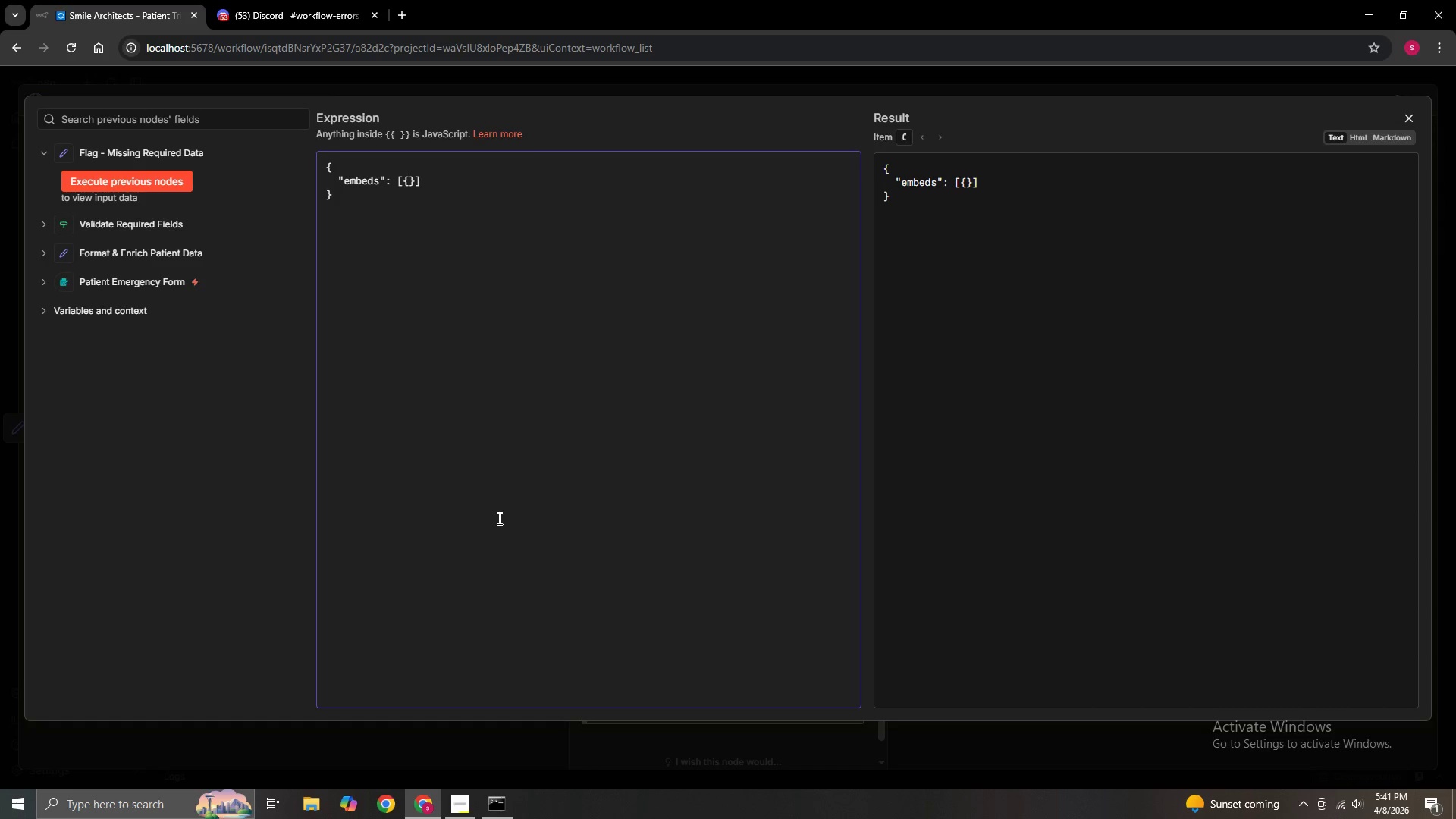 
key(Enter)
 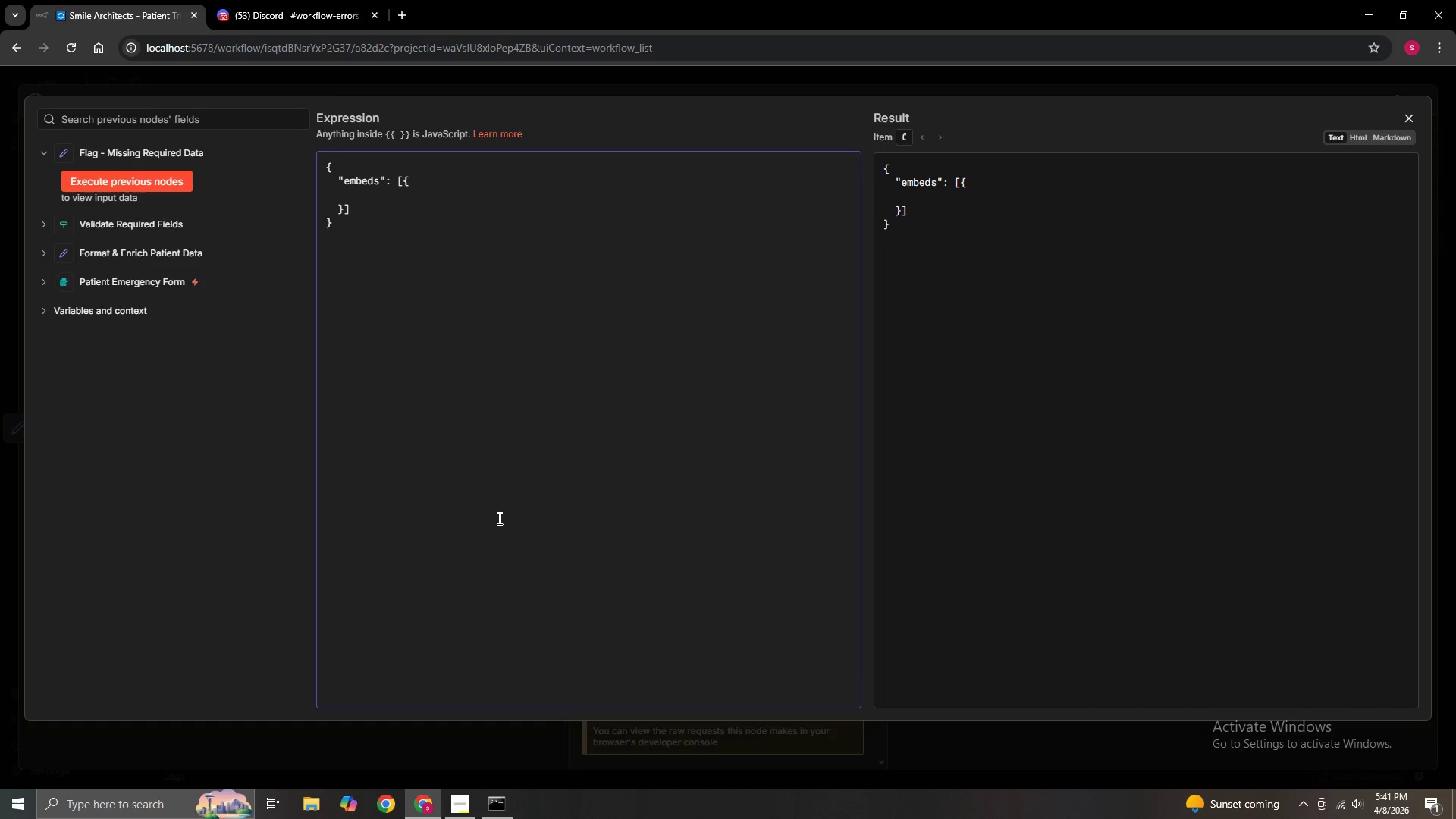 
type(   tit)
key(Backspace)
key(Backspace)
key(Backspace)
type("title)
 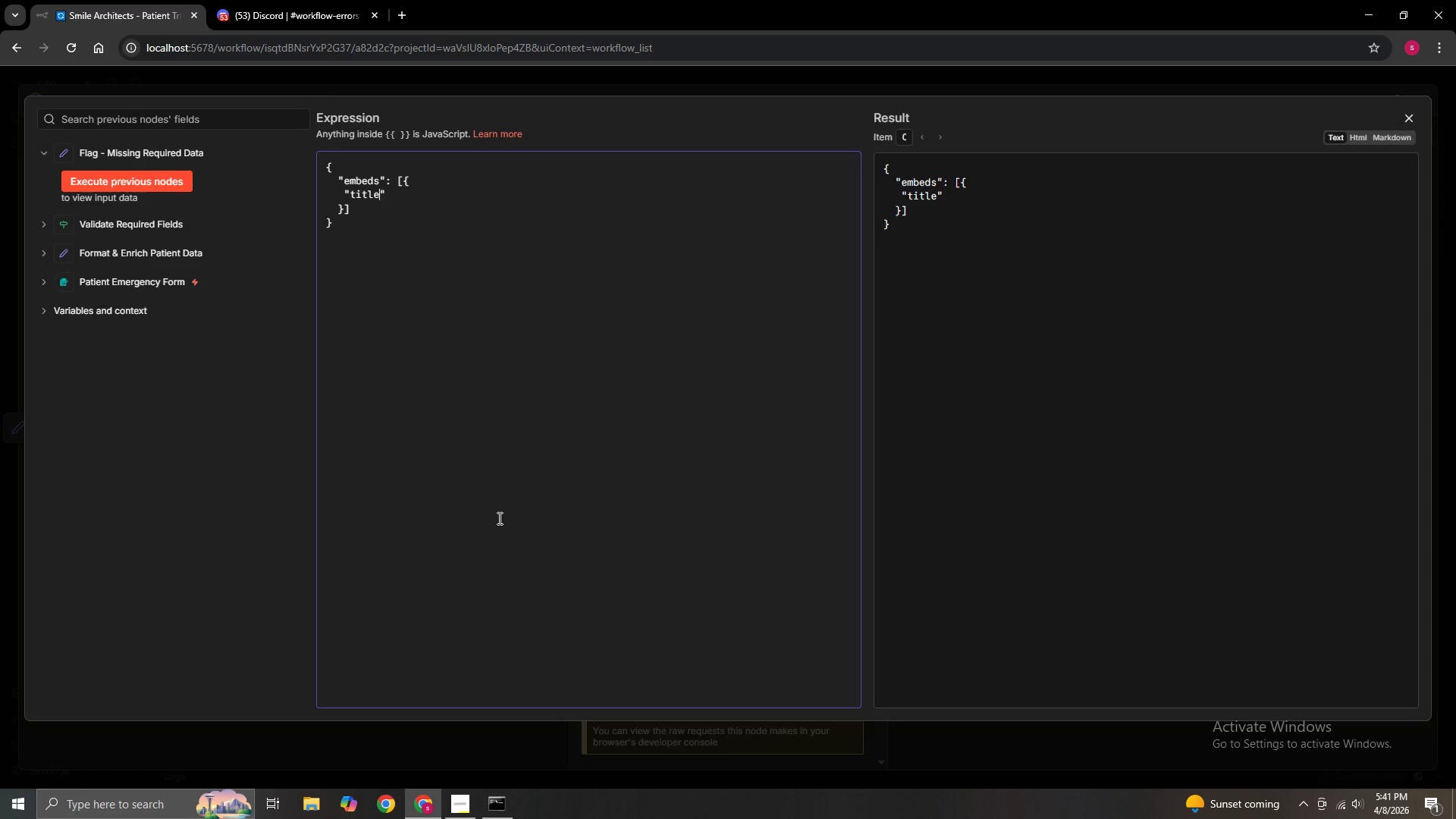 
key(ArrowRight)
 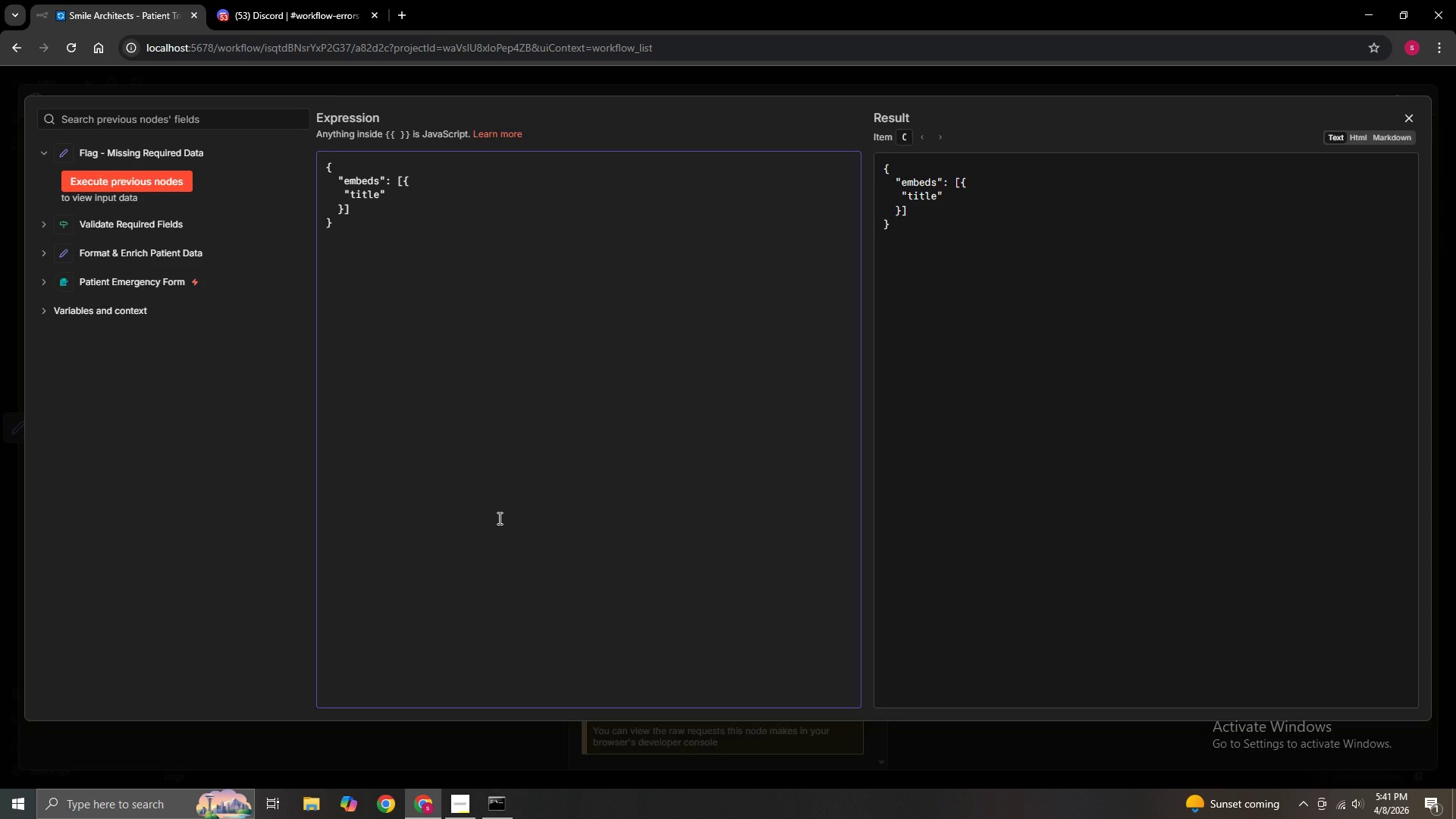 
key(Shift+Semicolon)
 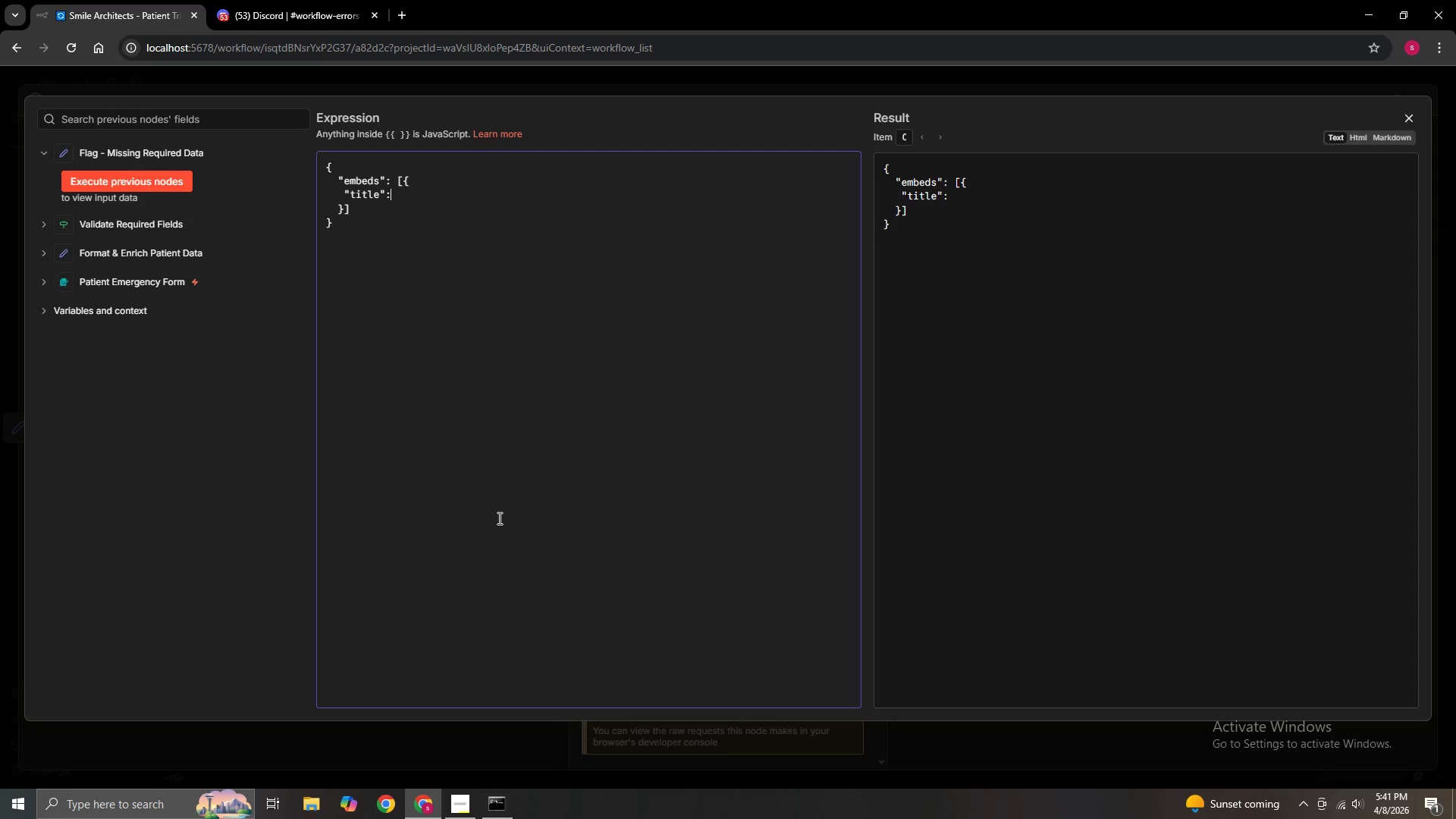 
key(Space)
 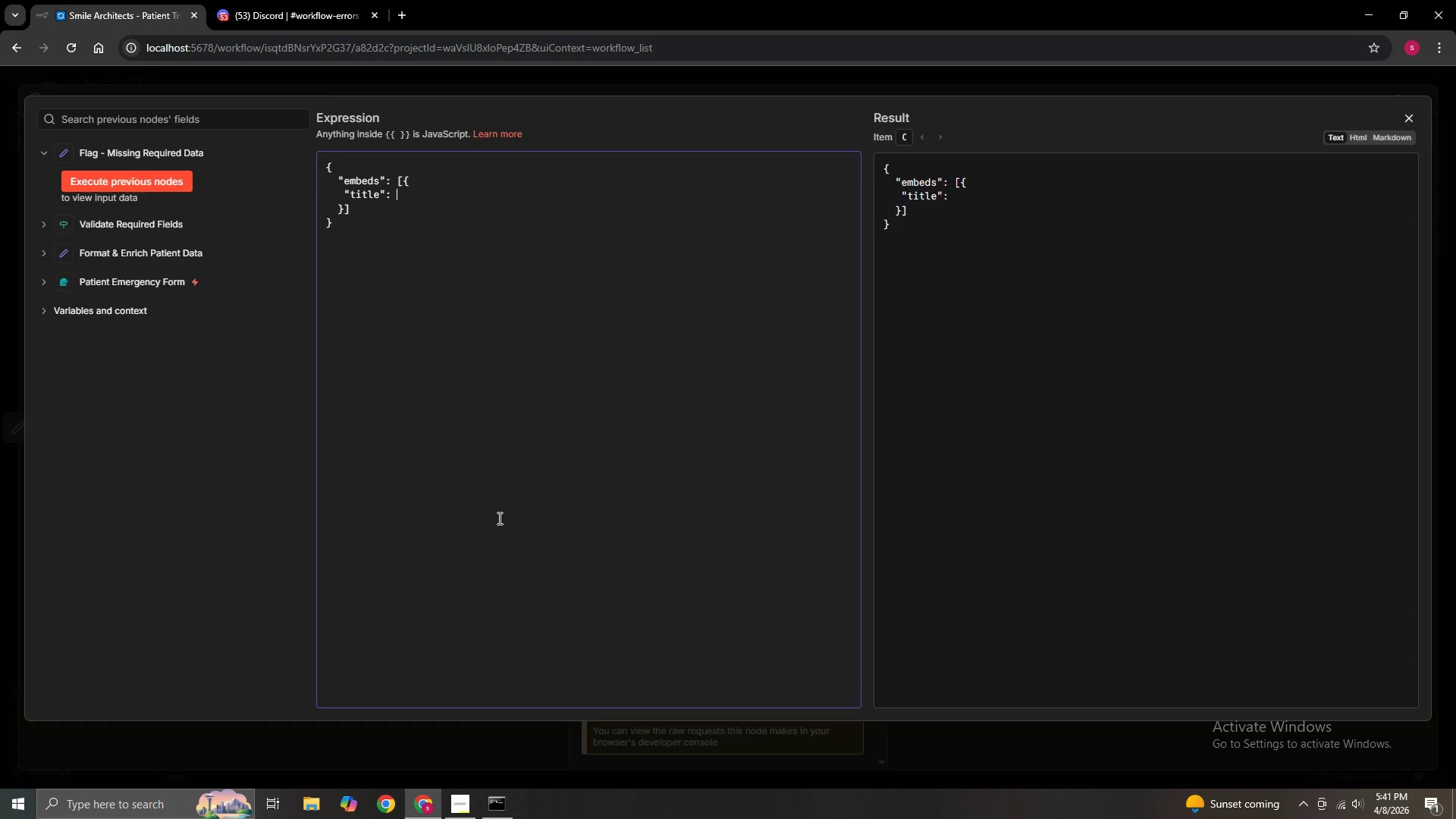 
key(Shift+Quote)
 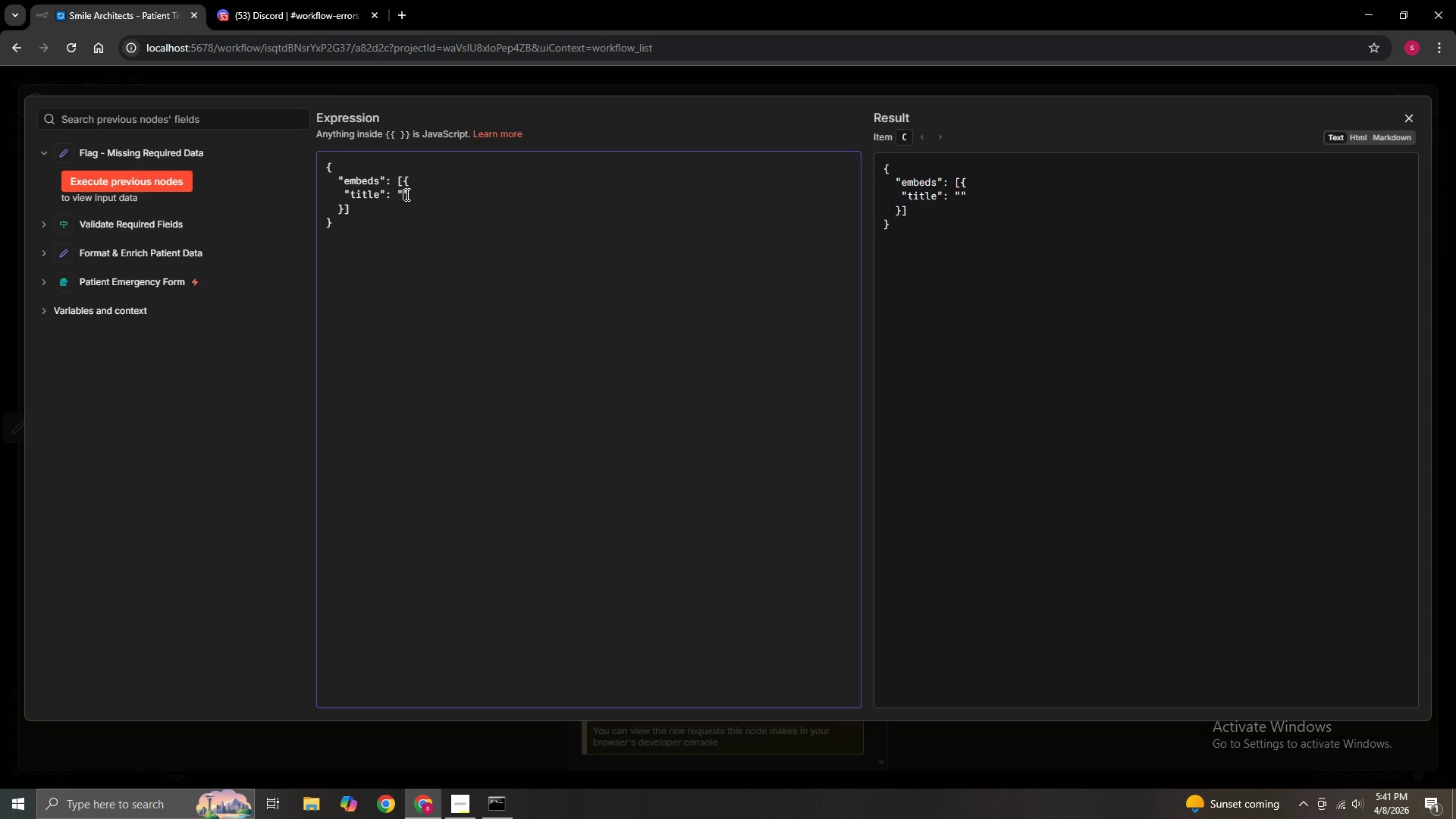 
right_click([400, 195])
 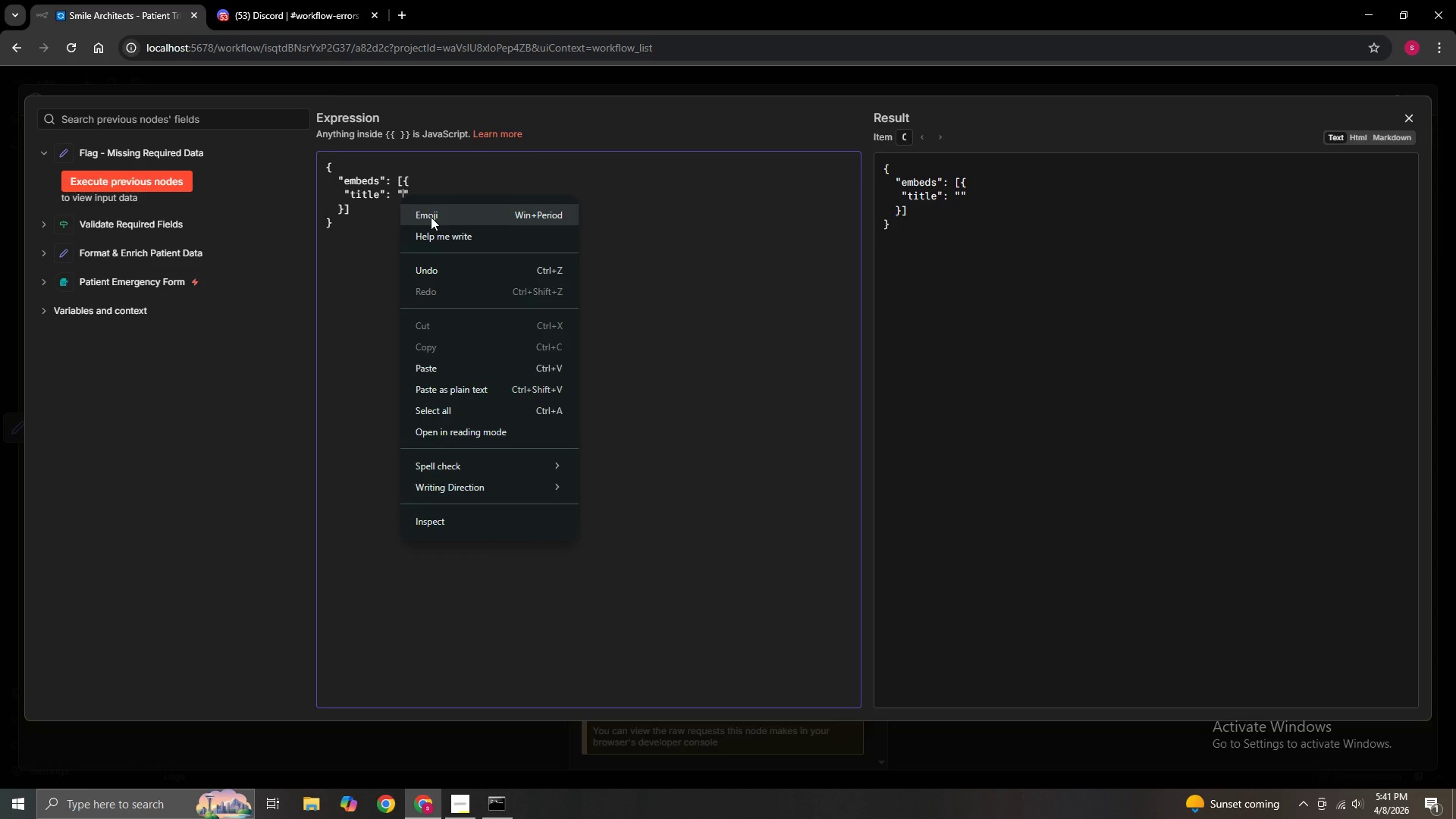 
left_click([431, 217])
 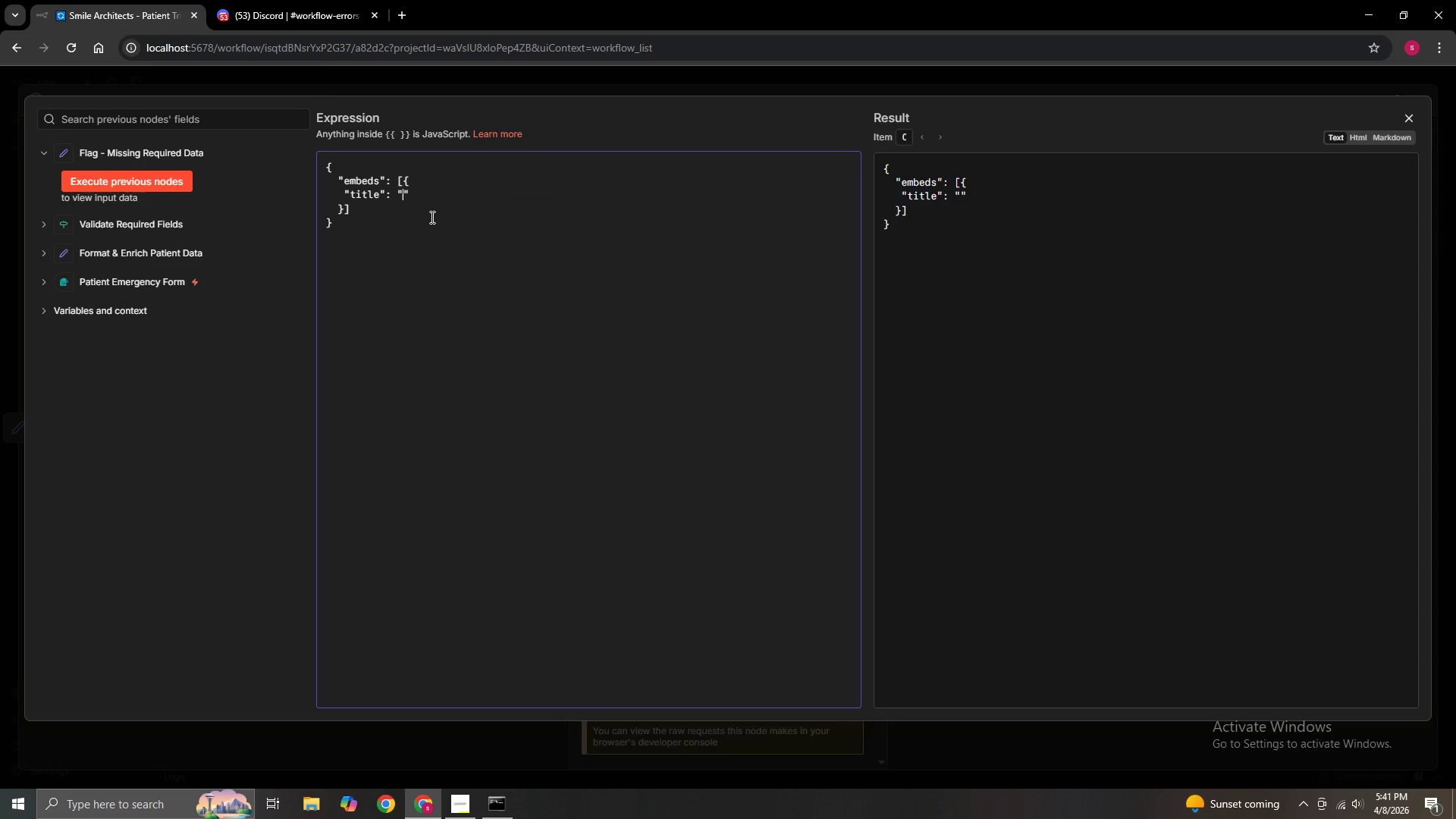 
key(Meta+Period)
 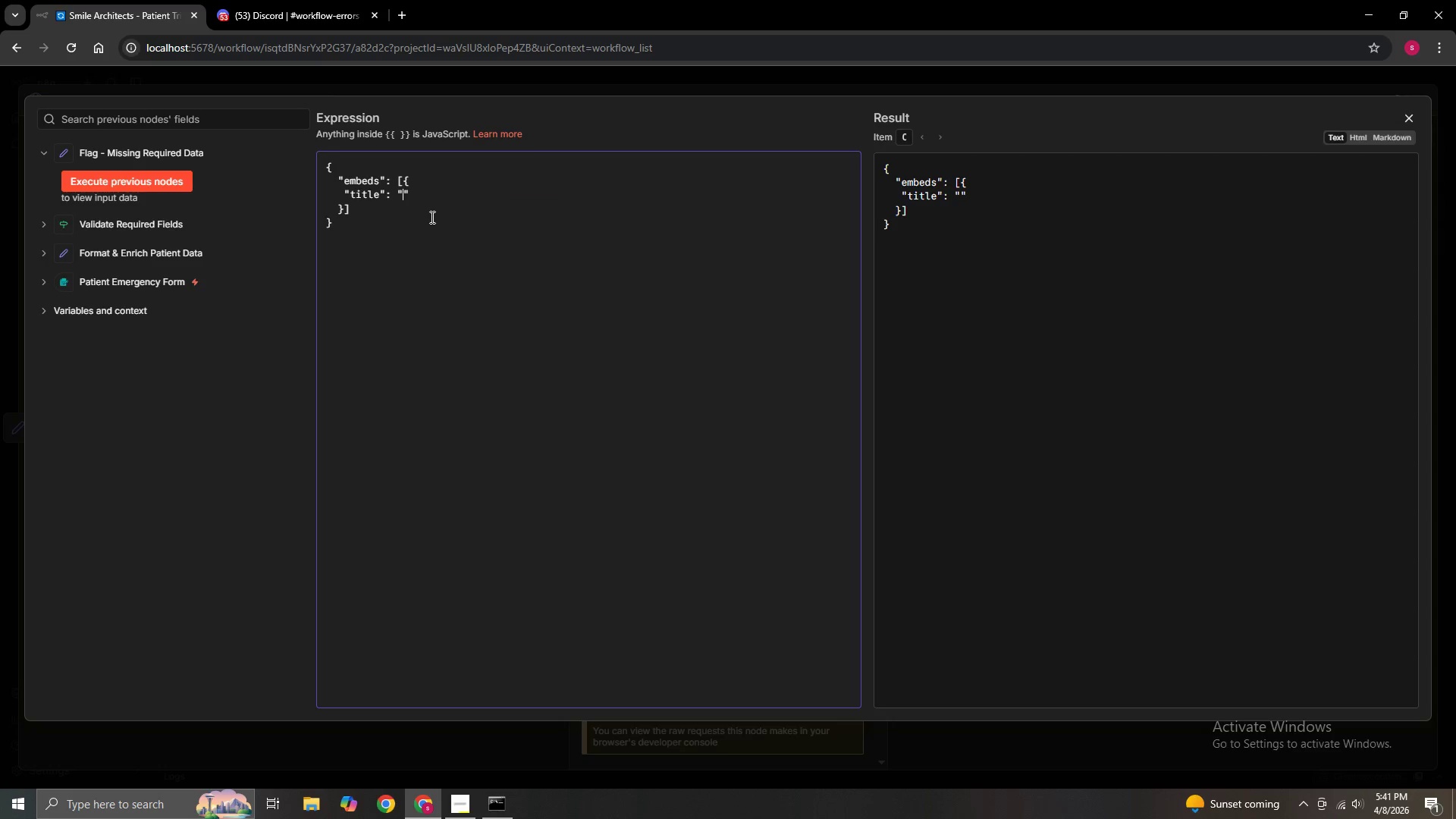 
left_click([425, 286])
 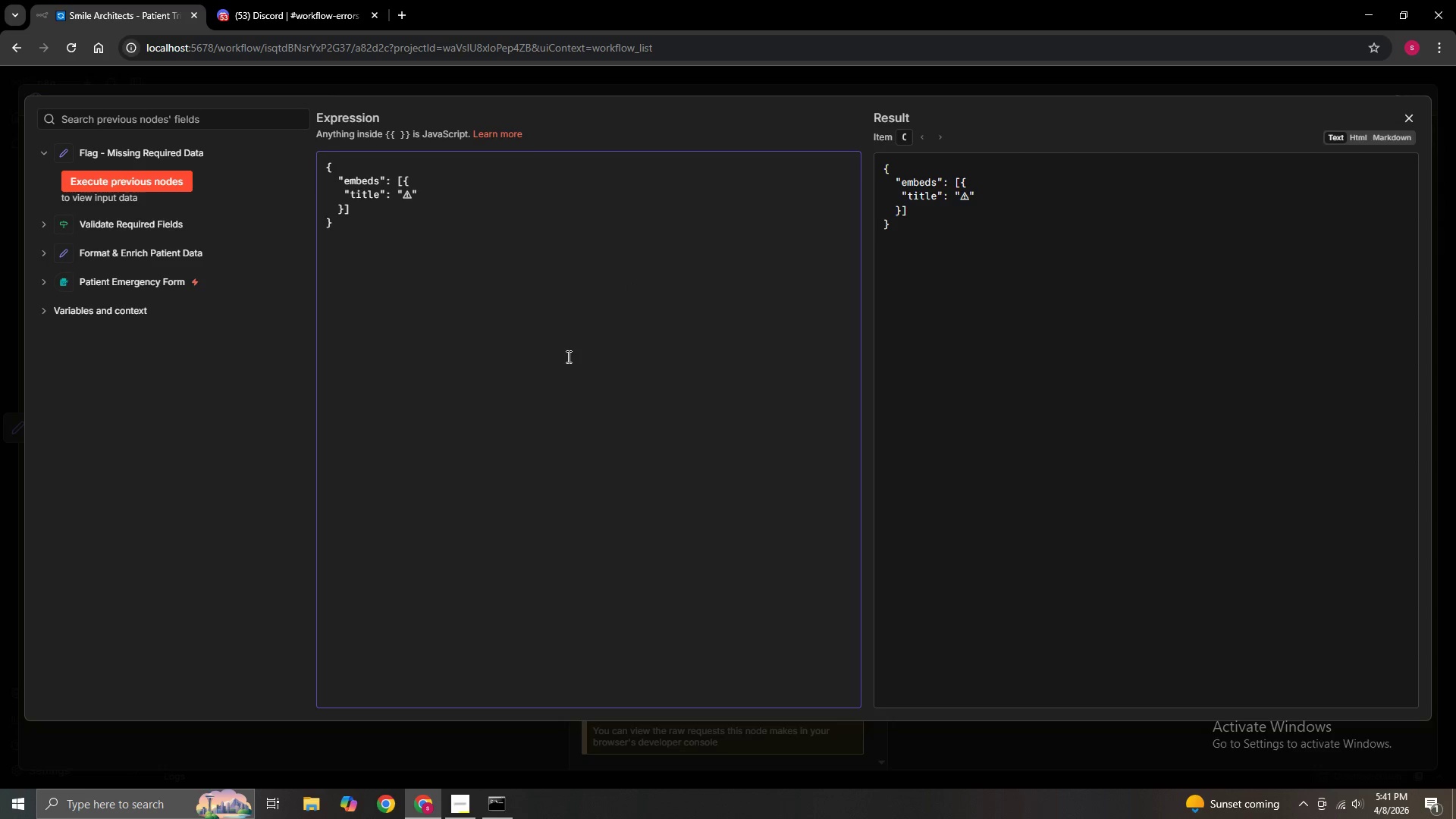 
type( Incomplete Form Submission)
 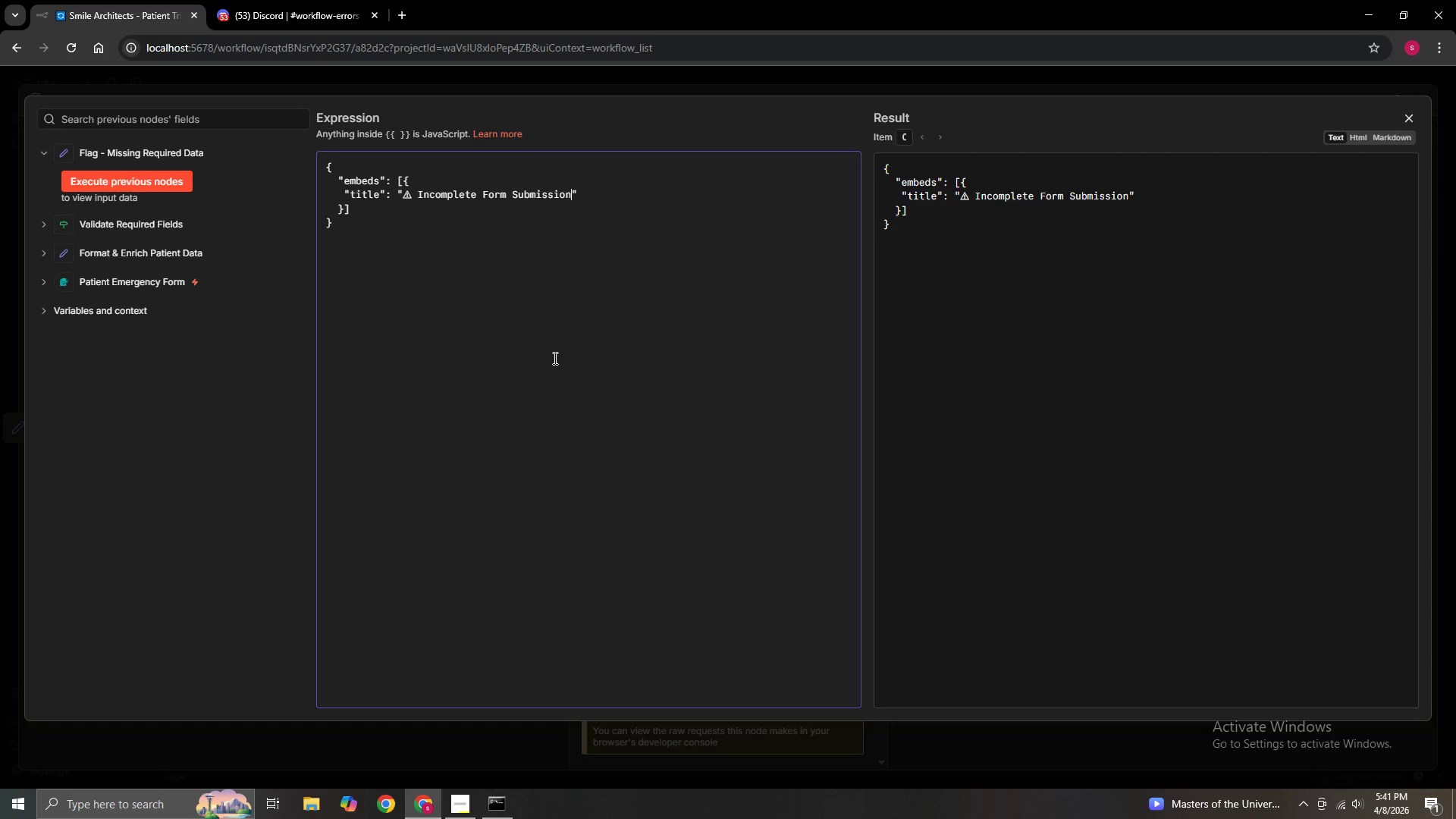 
key(ArrowRight)
 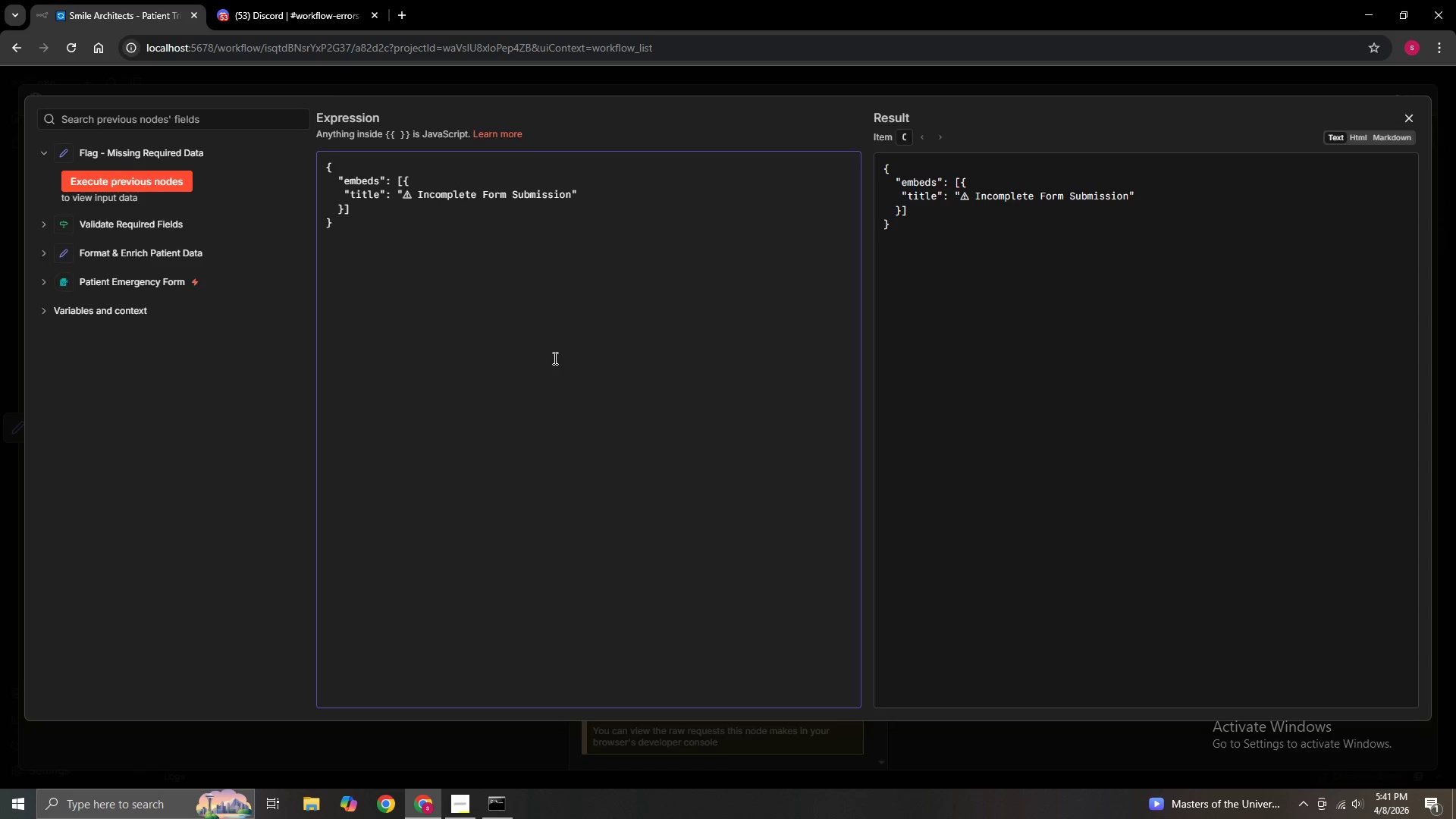 
key(Comma)
 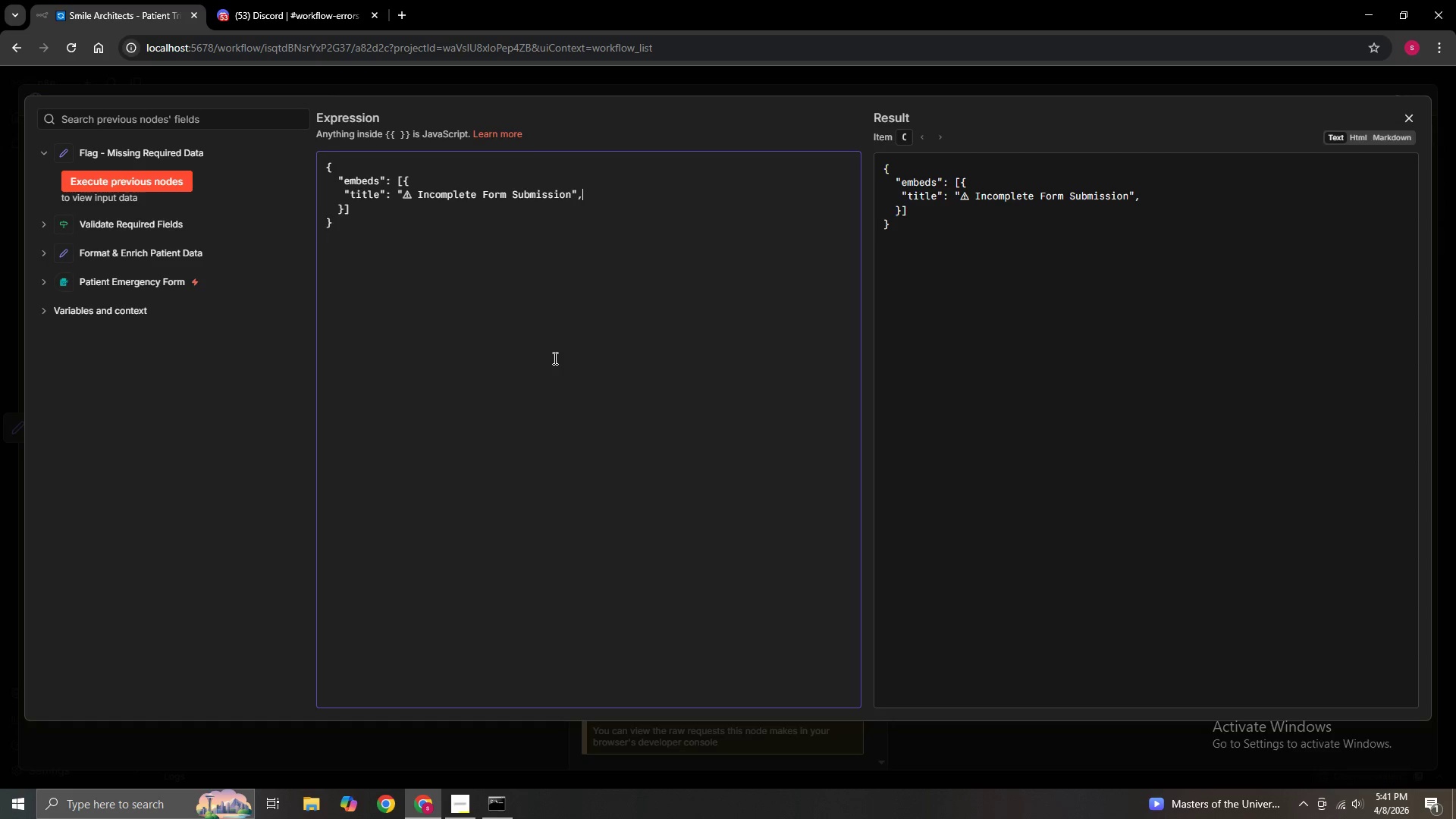 
key(Enter)
 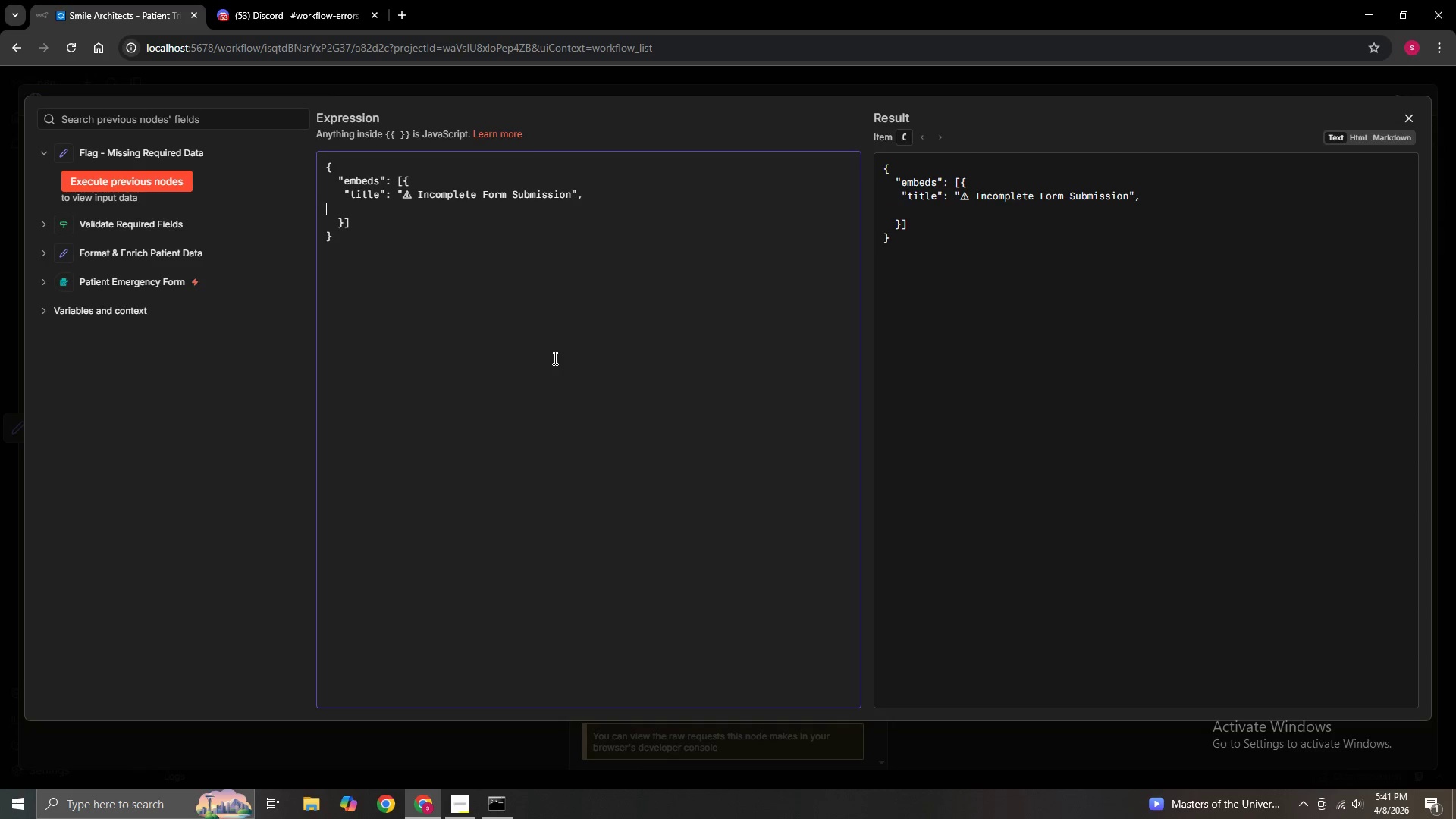 
type(   " )
key(Backspace)
type(descru)
key(Backspace)
type(ip)
 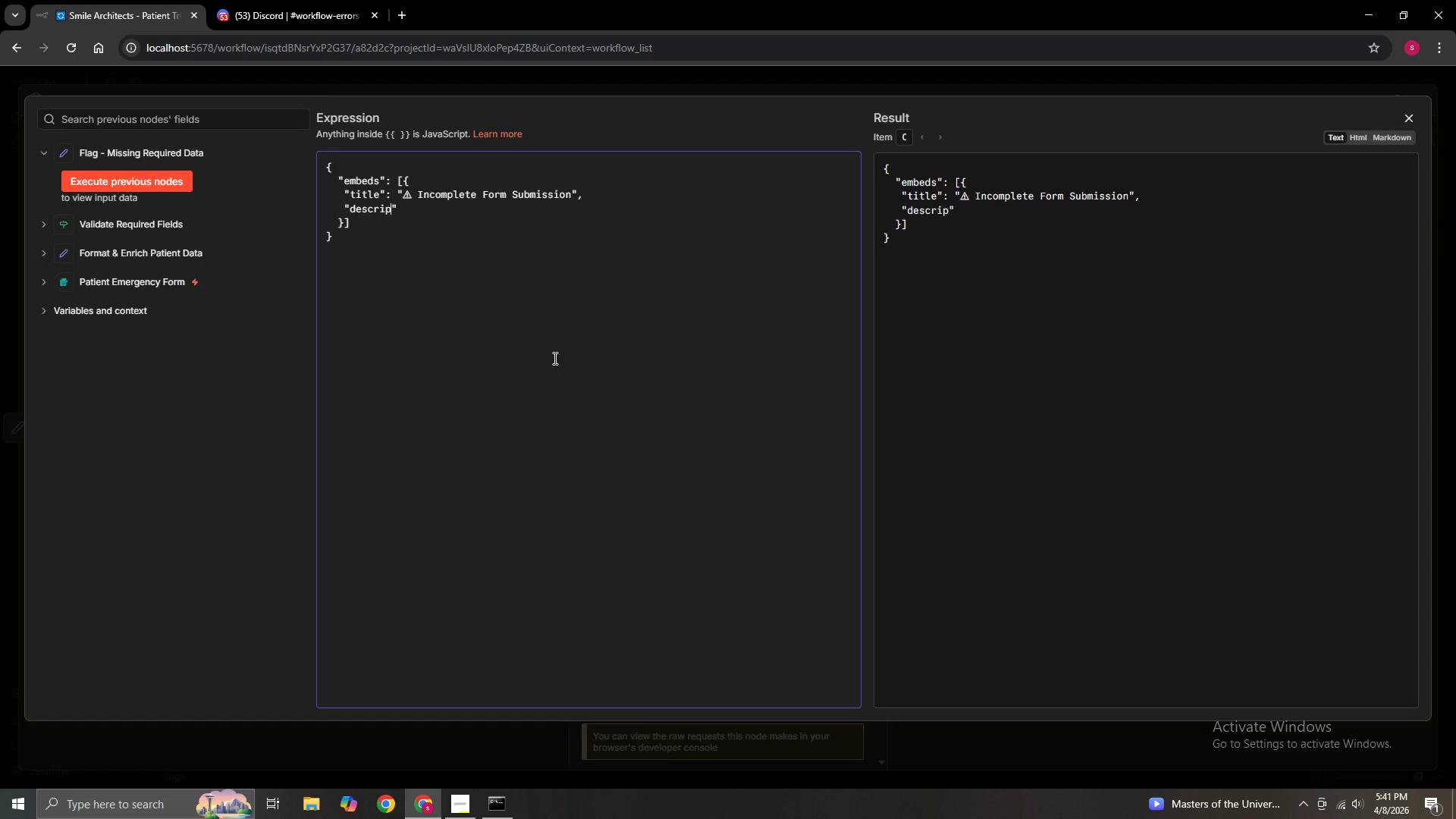 
type(tion)
 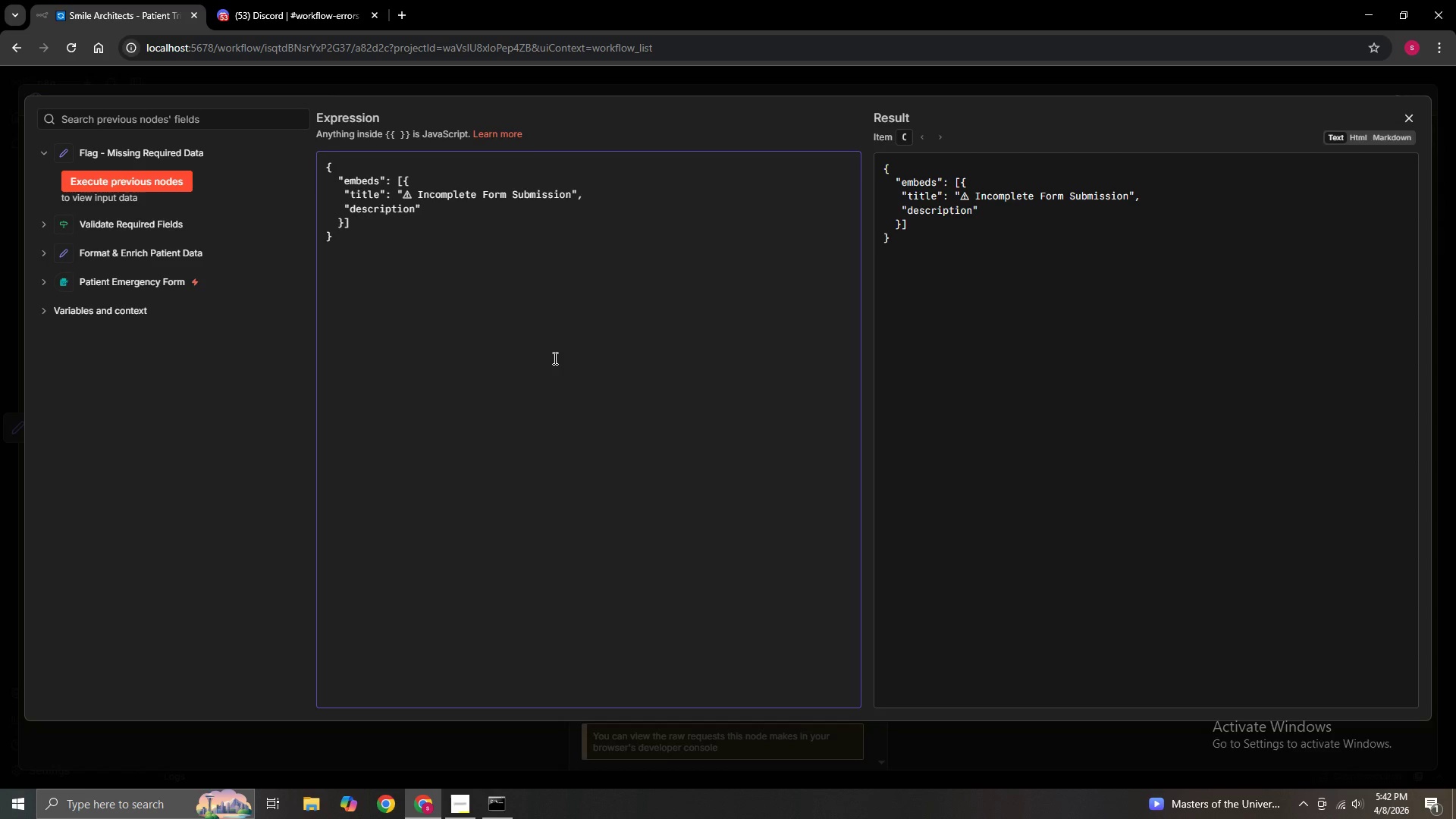 
key(ArrowRight)
 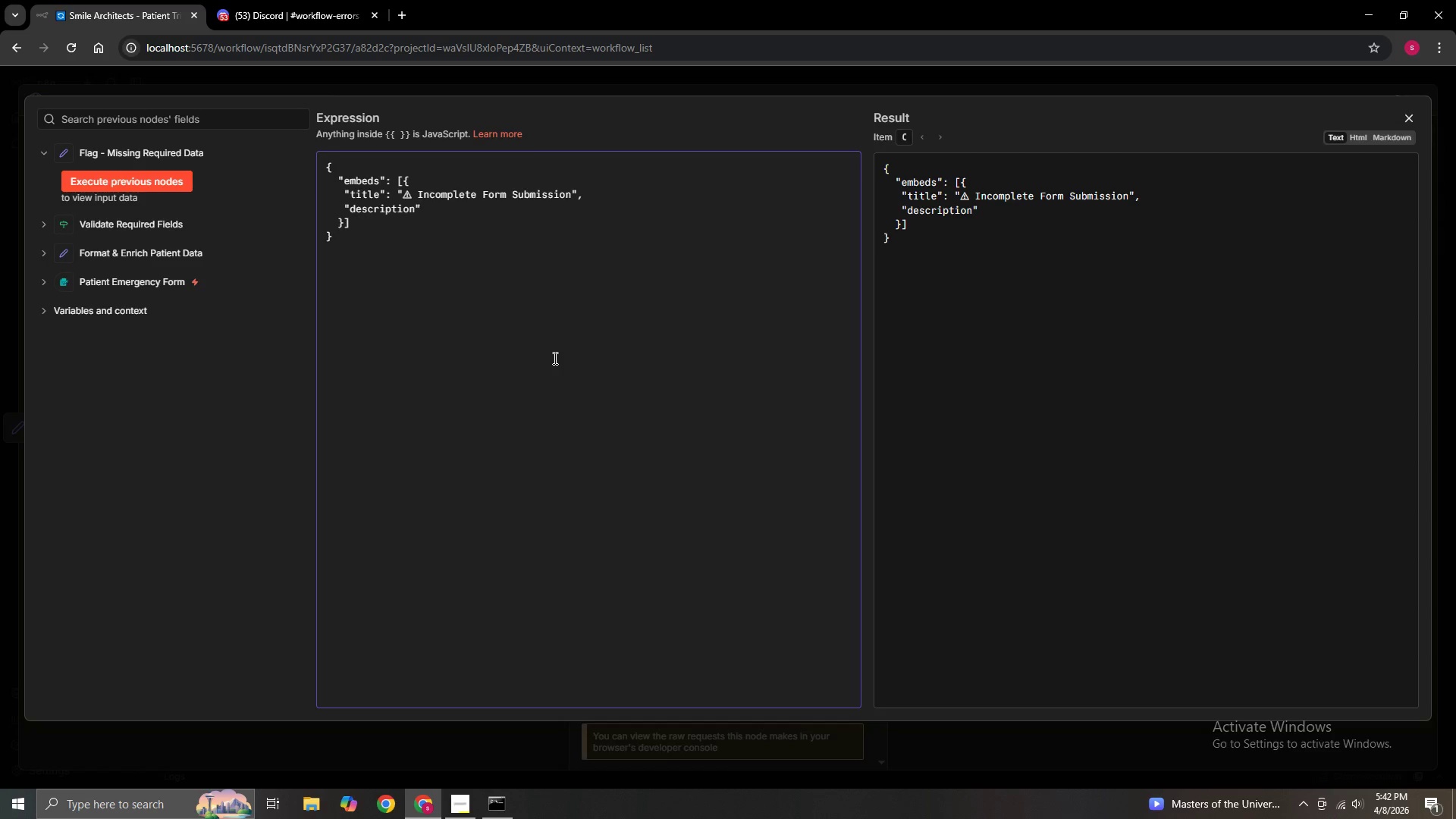 
key(Shift+Semicolon)
 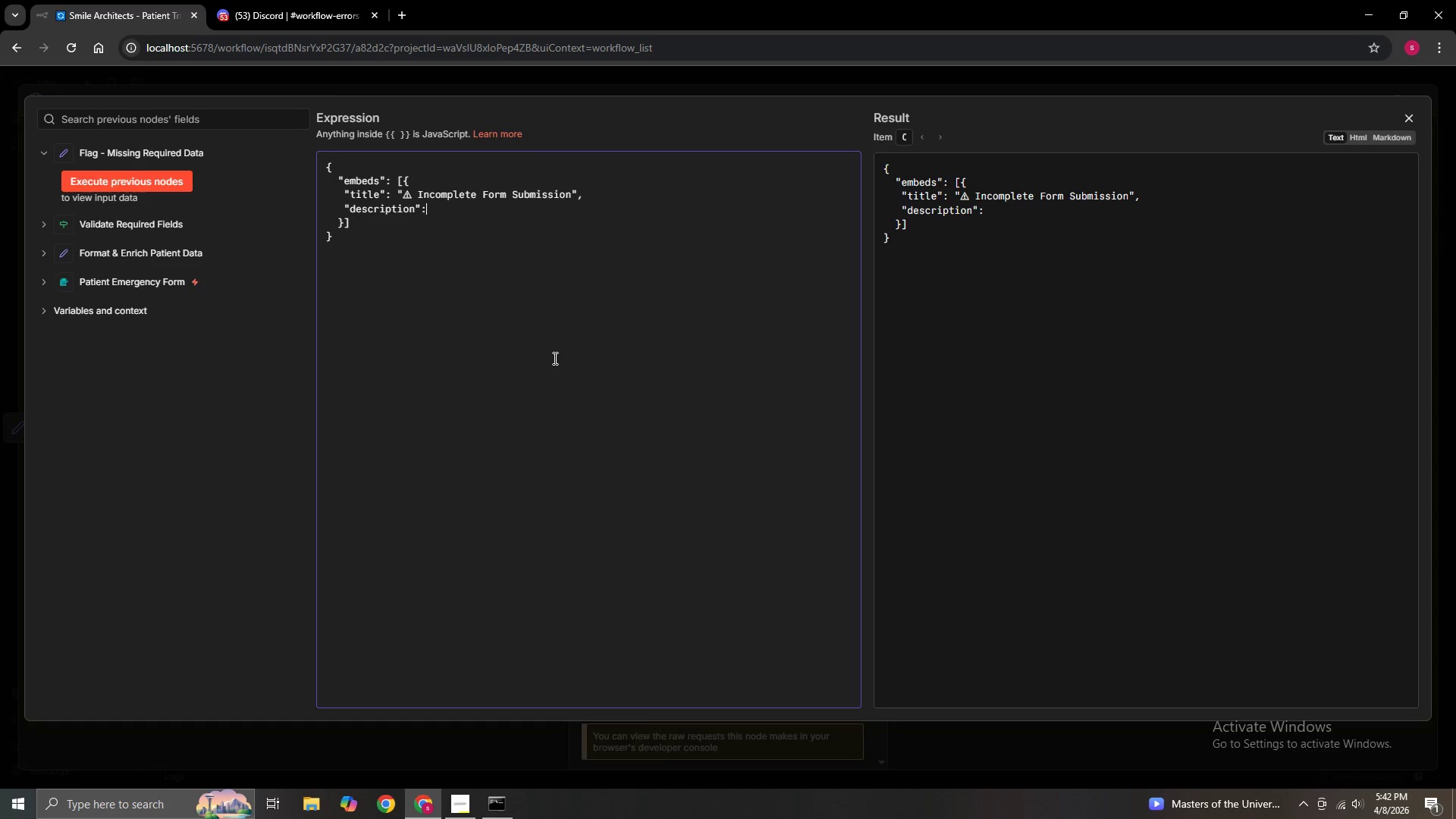 
key(Space)
 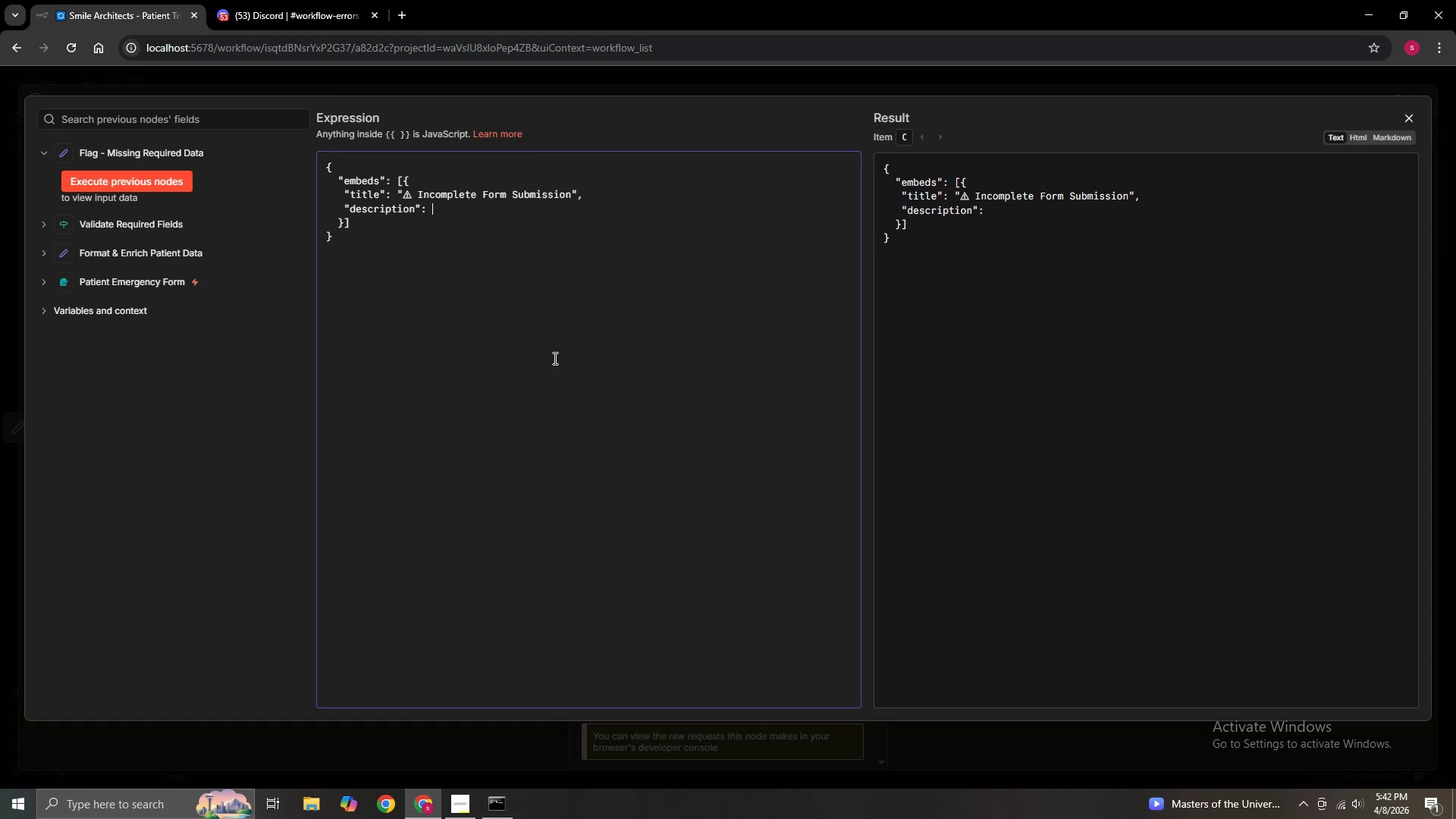 
key(Shift+Quote)
 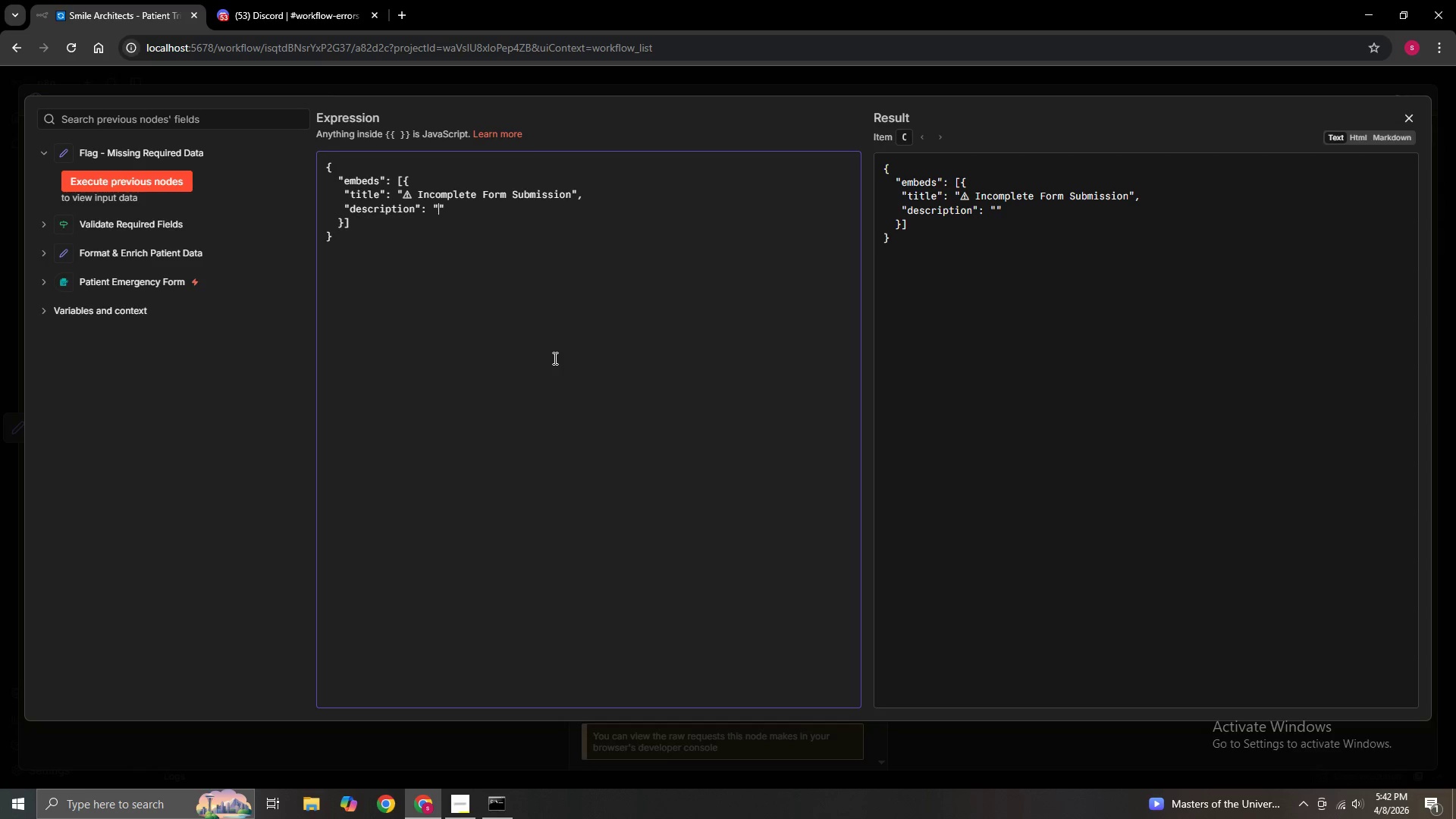 
type(Apa)
key(Backspace)
key(Backspace)
type( patient submission the emergency fir)
key(Backspace)
key(Backspace)
type(orm wut)
key(Backspace)
key(Backspace)
type(ith missing)
 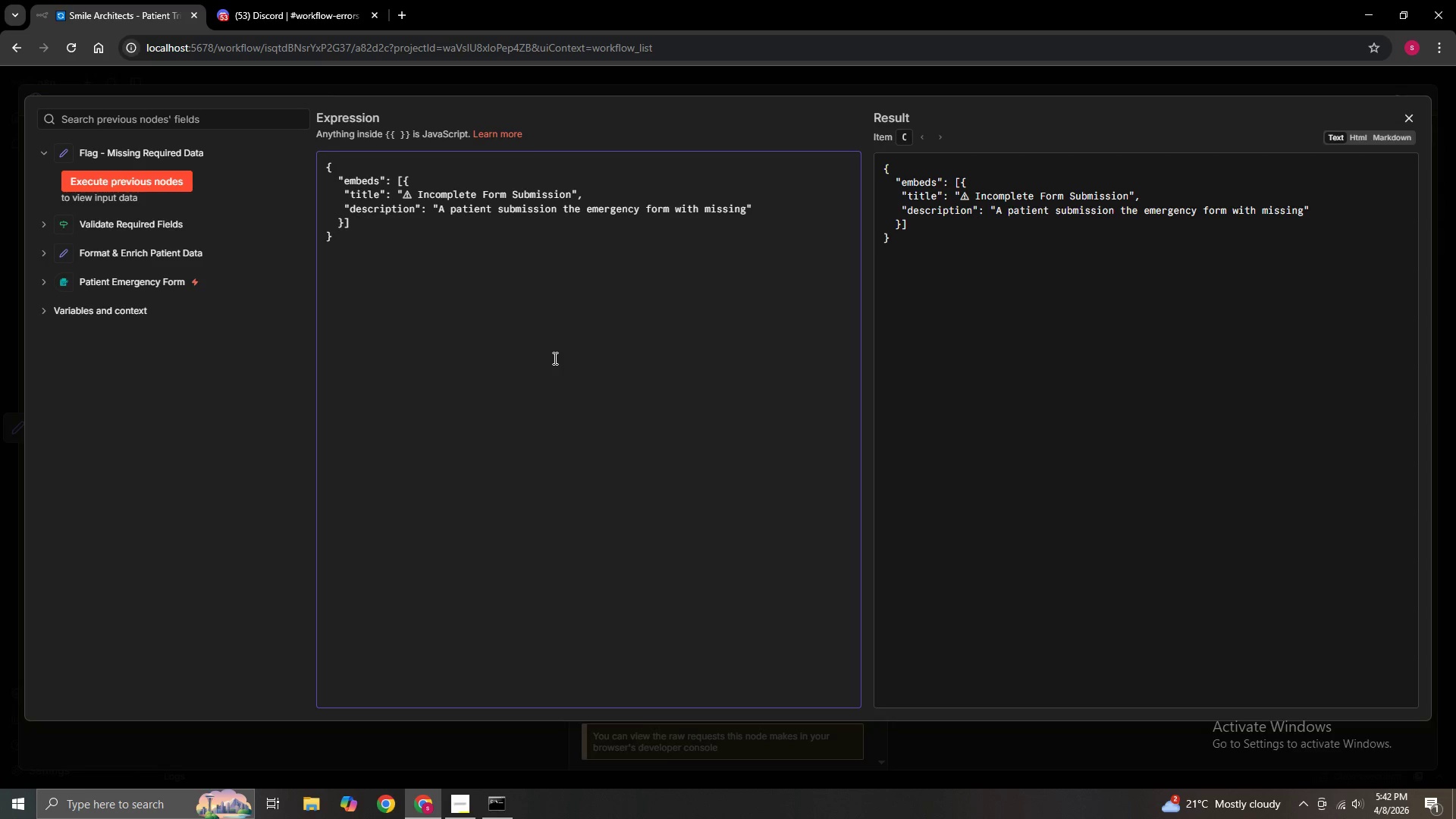 
type( required)
 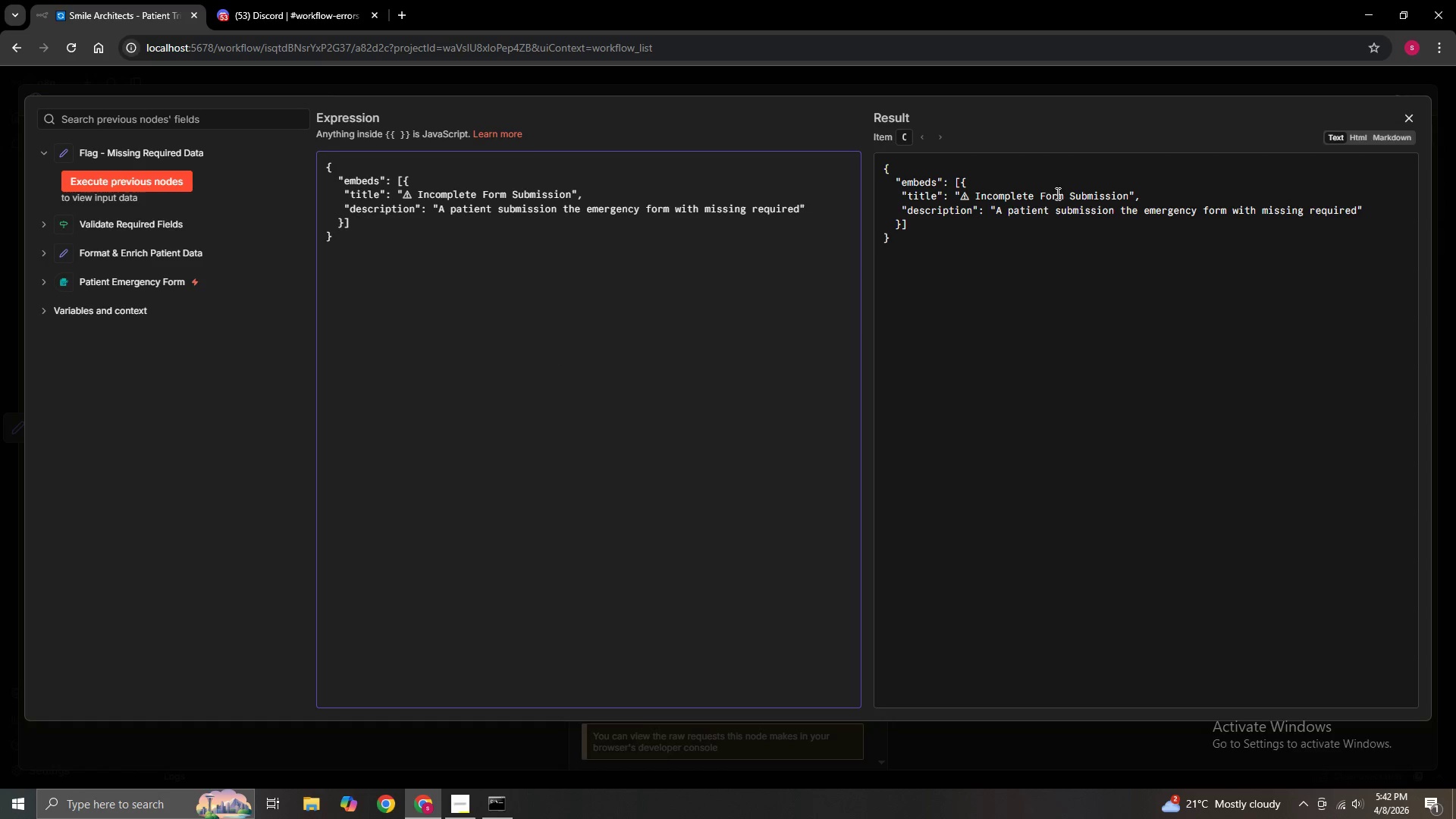 
wait(5.67)
 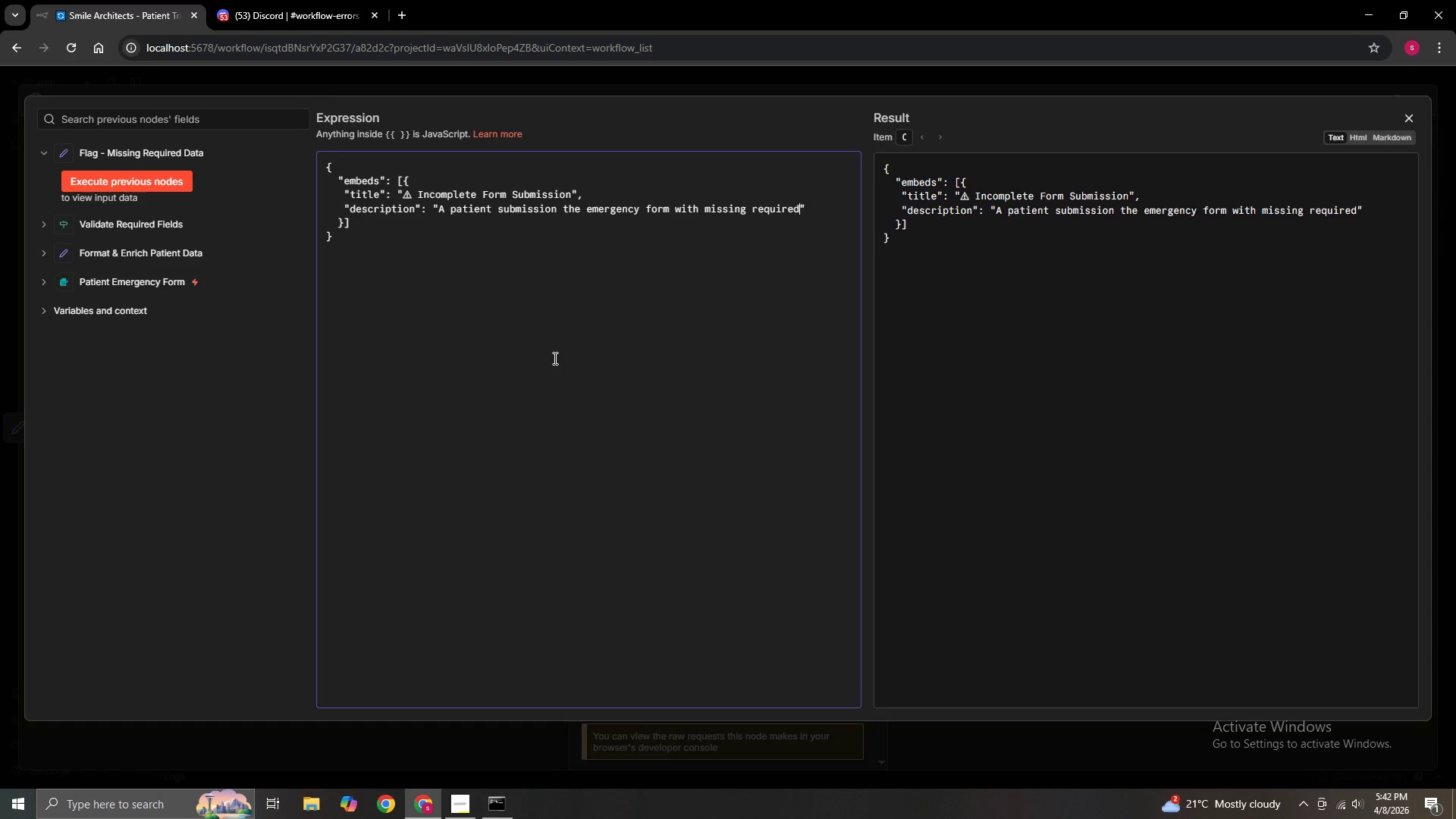 
left_click([1403, 121])
 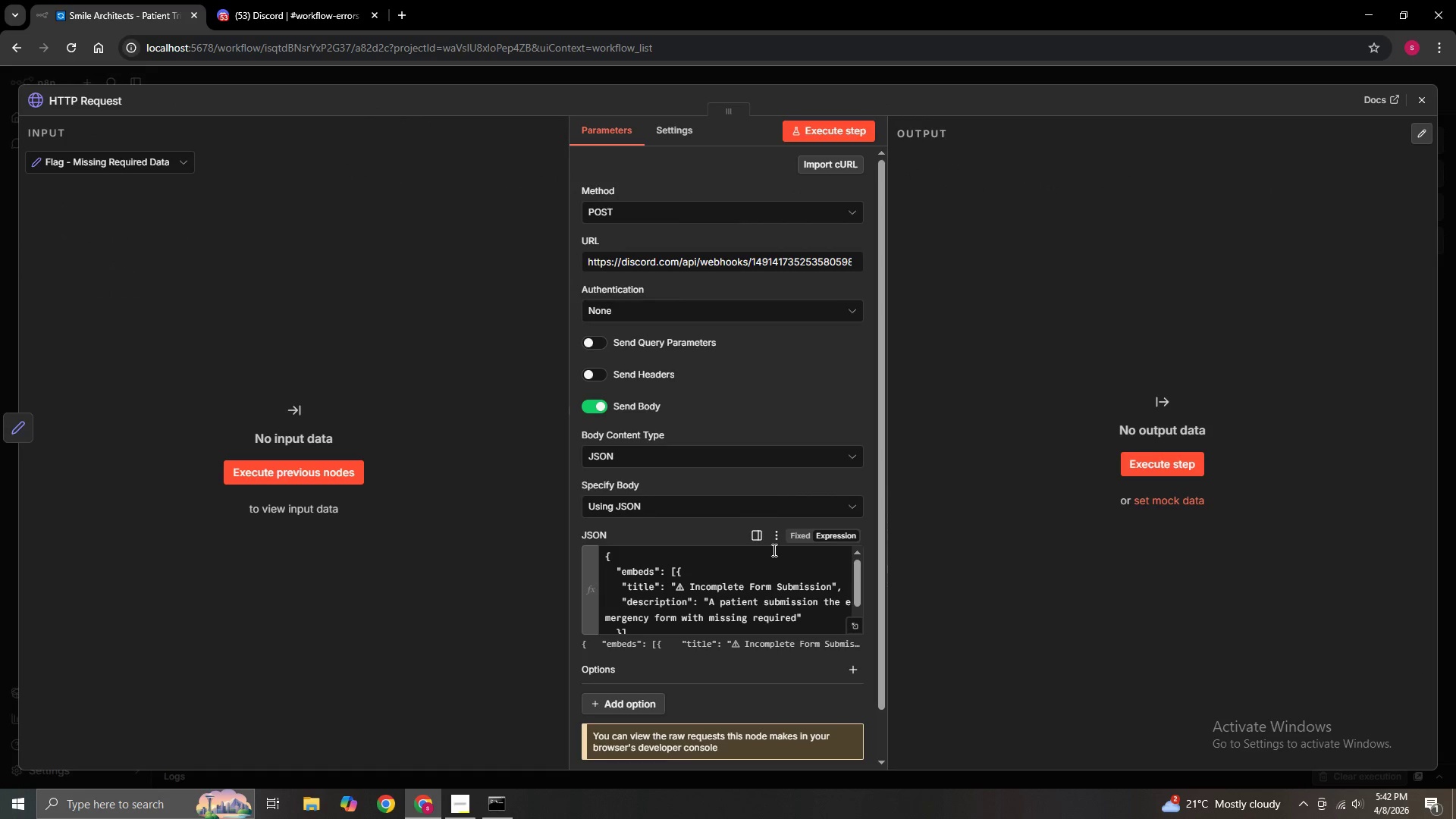 
left_click([757, 538])
 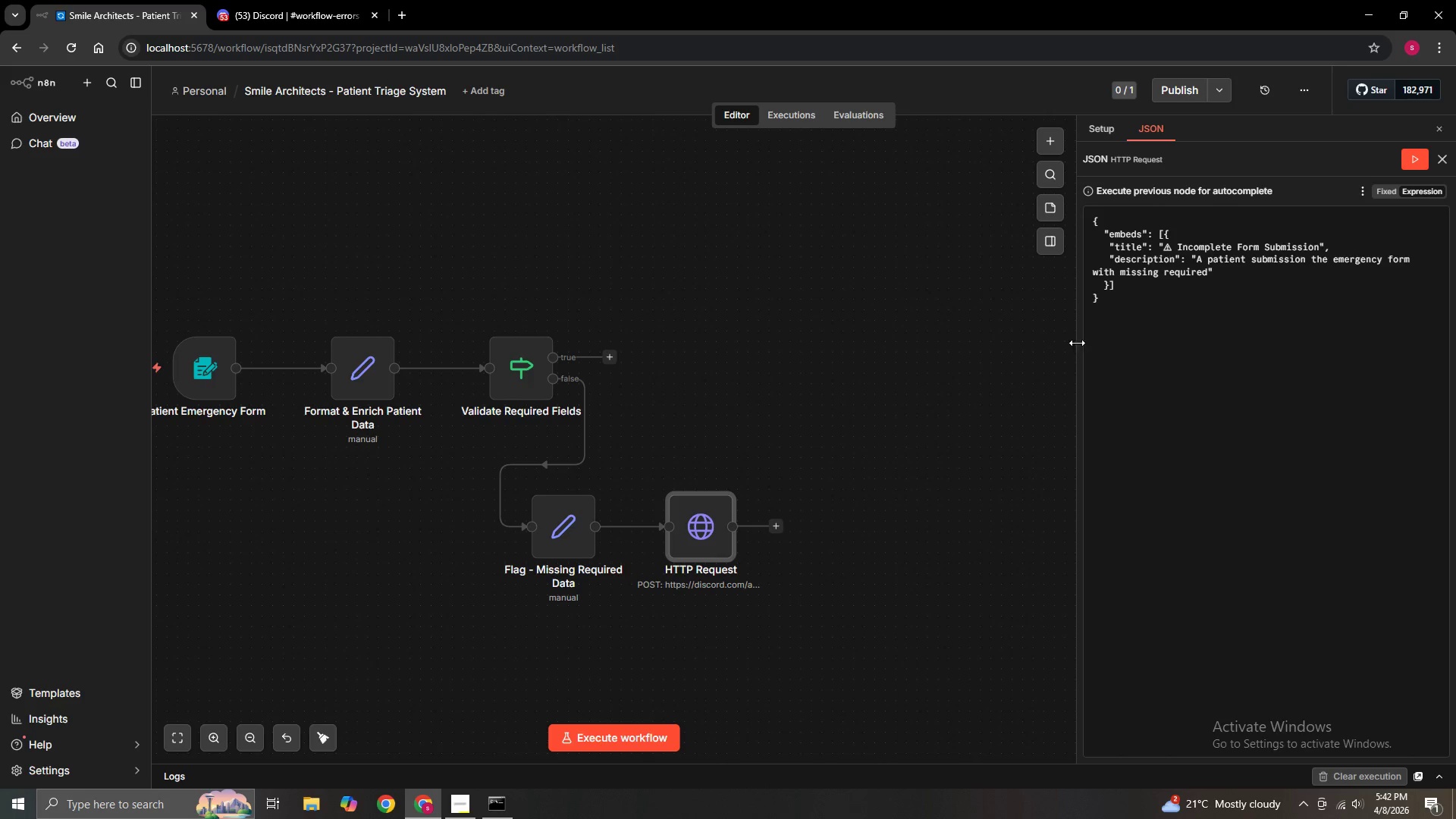 
left_click_drag(start_coordinate=[1077, 344], to_coordinate=[592, 345])
 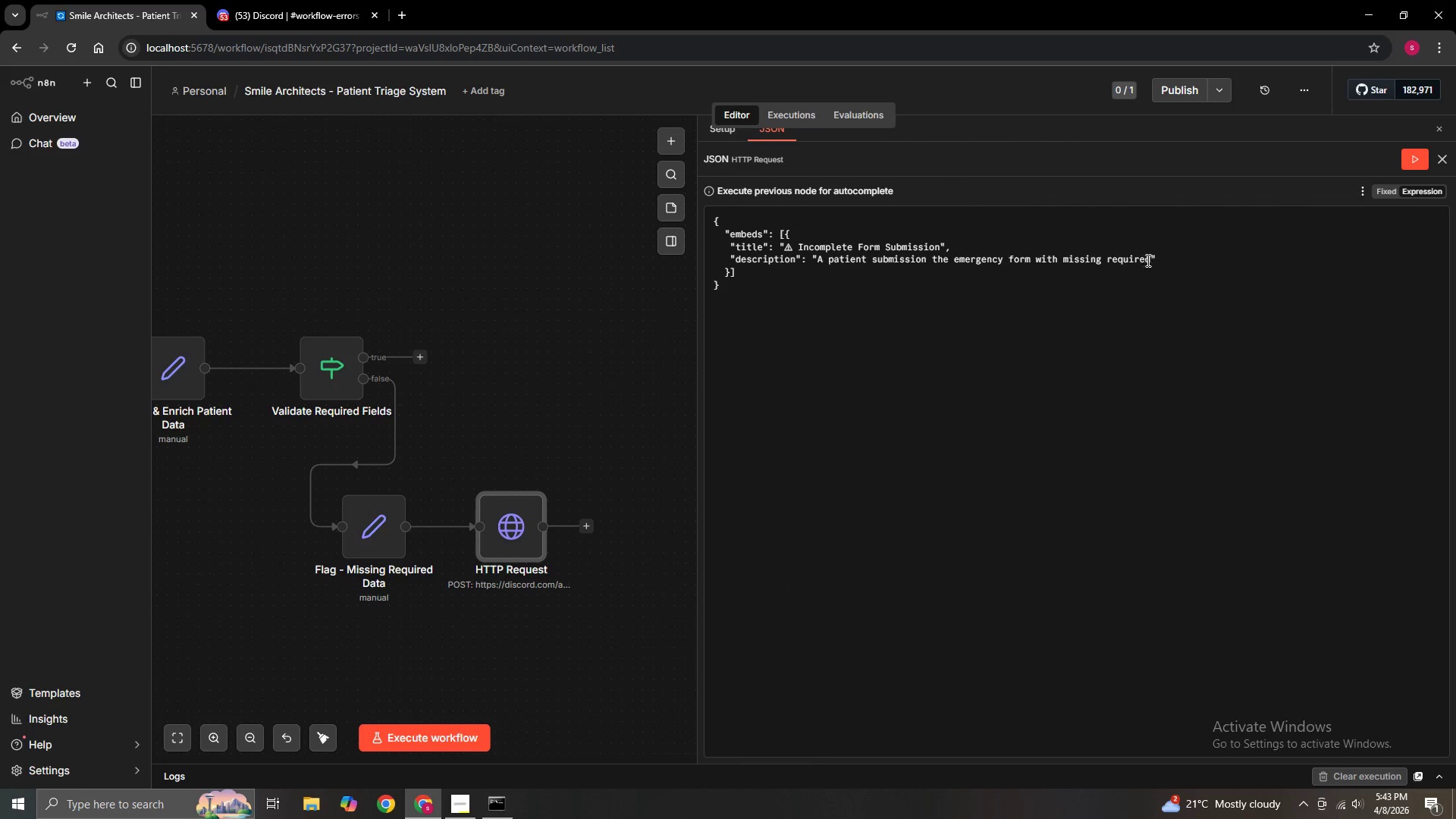 
left_click([1150, 261])
 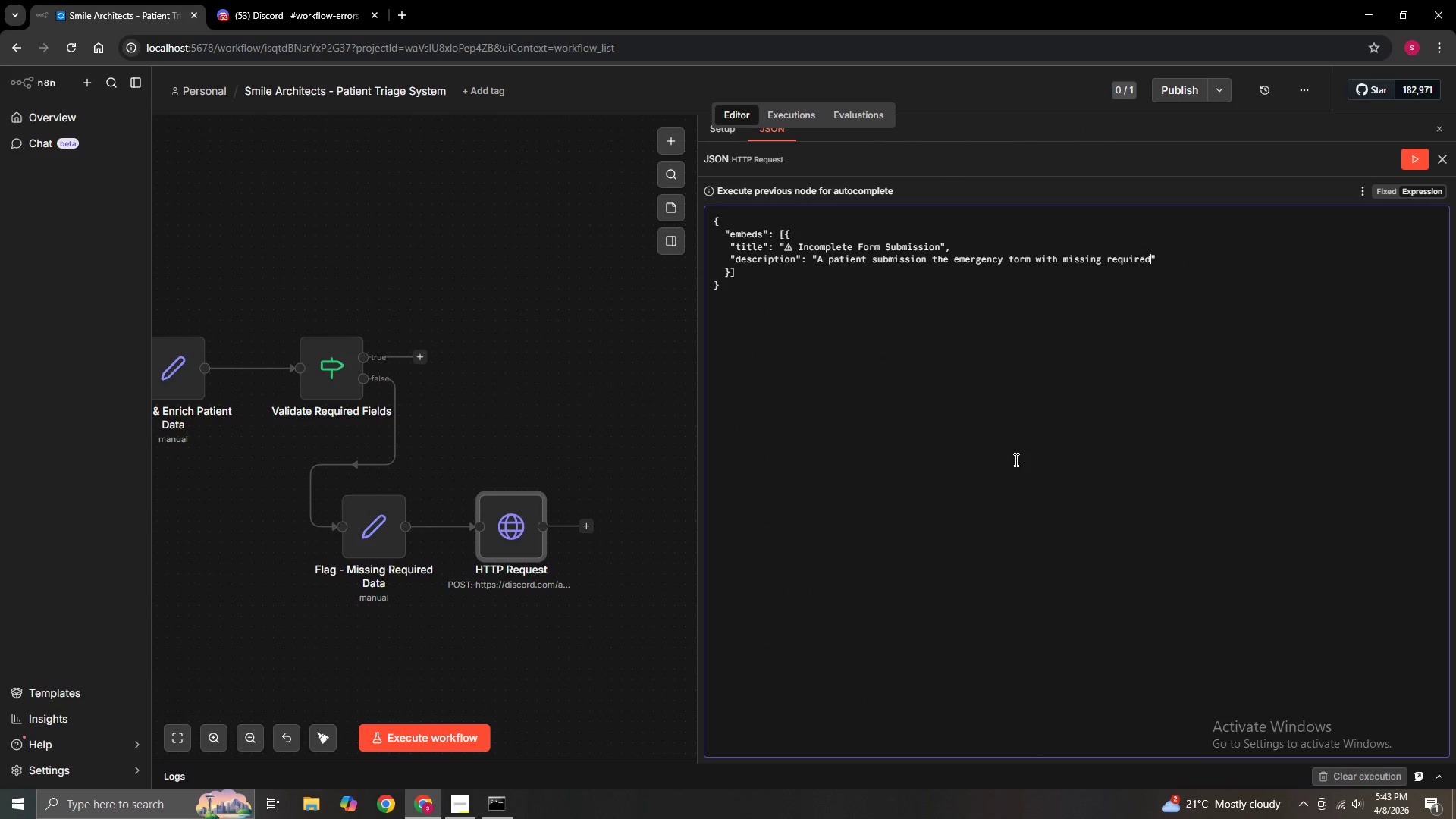 
type( fue)
key(Backspace)
key(Backspace)
key(Backspace)
type(fields.)
 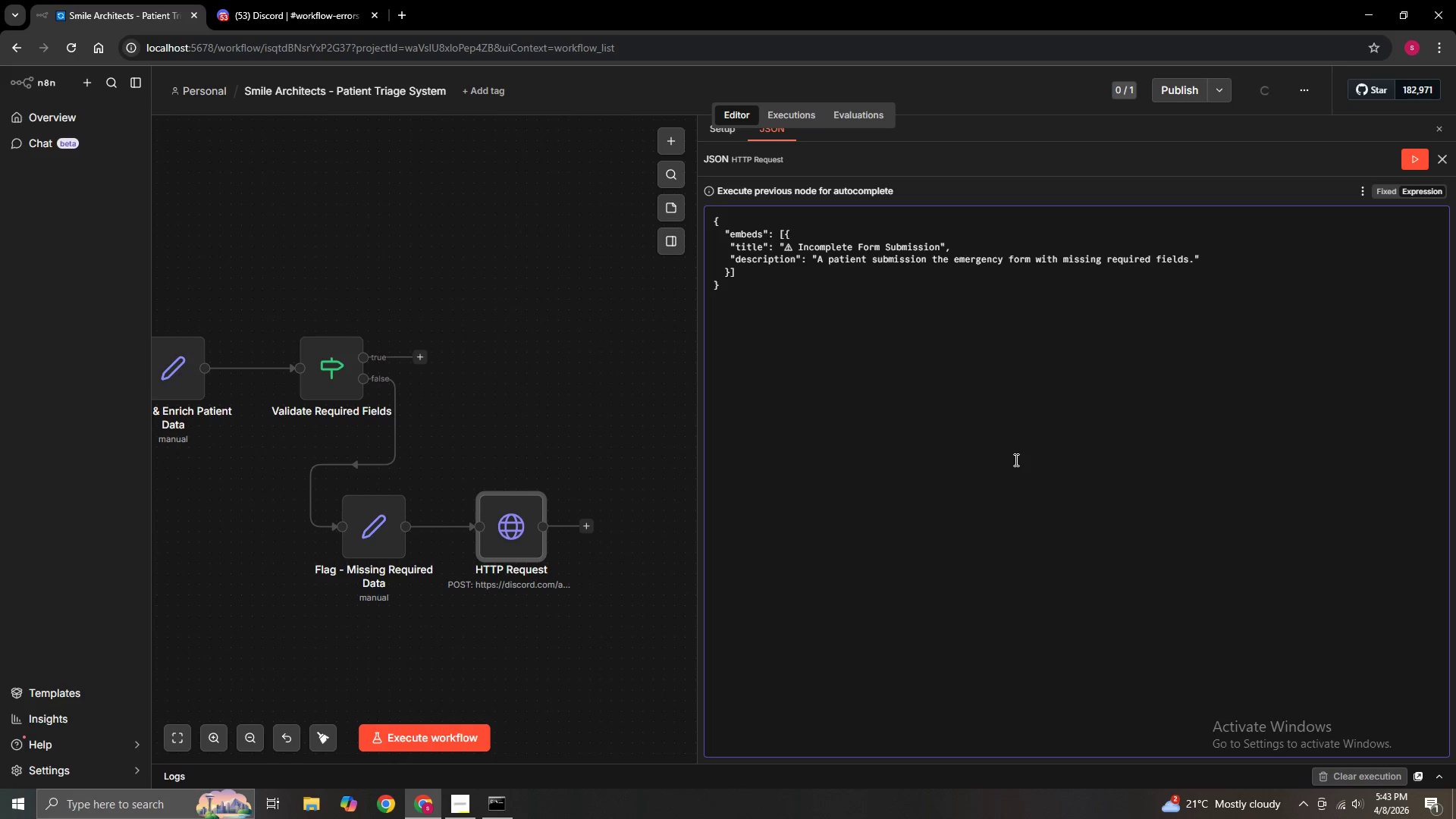 
key(ArrowRight)
 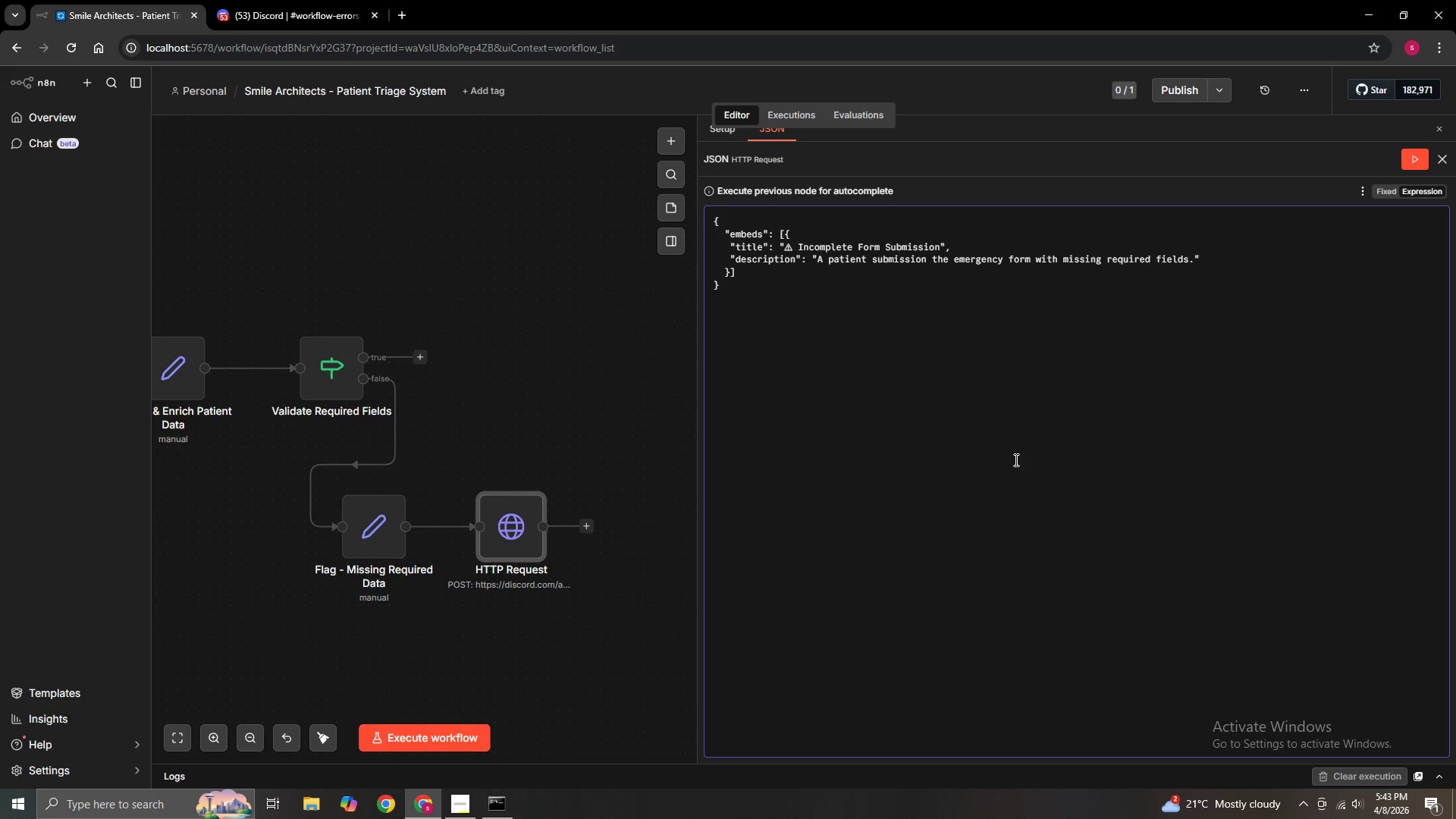 
key(Backslash)
 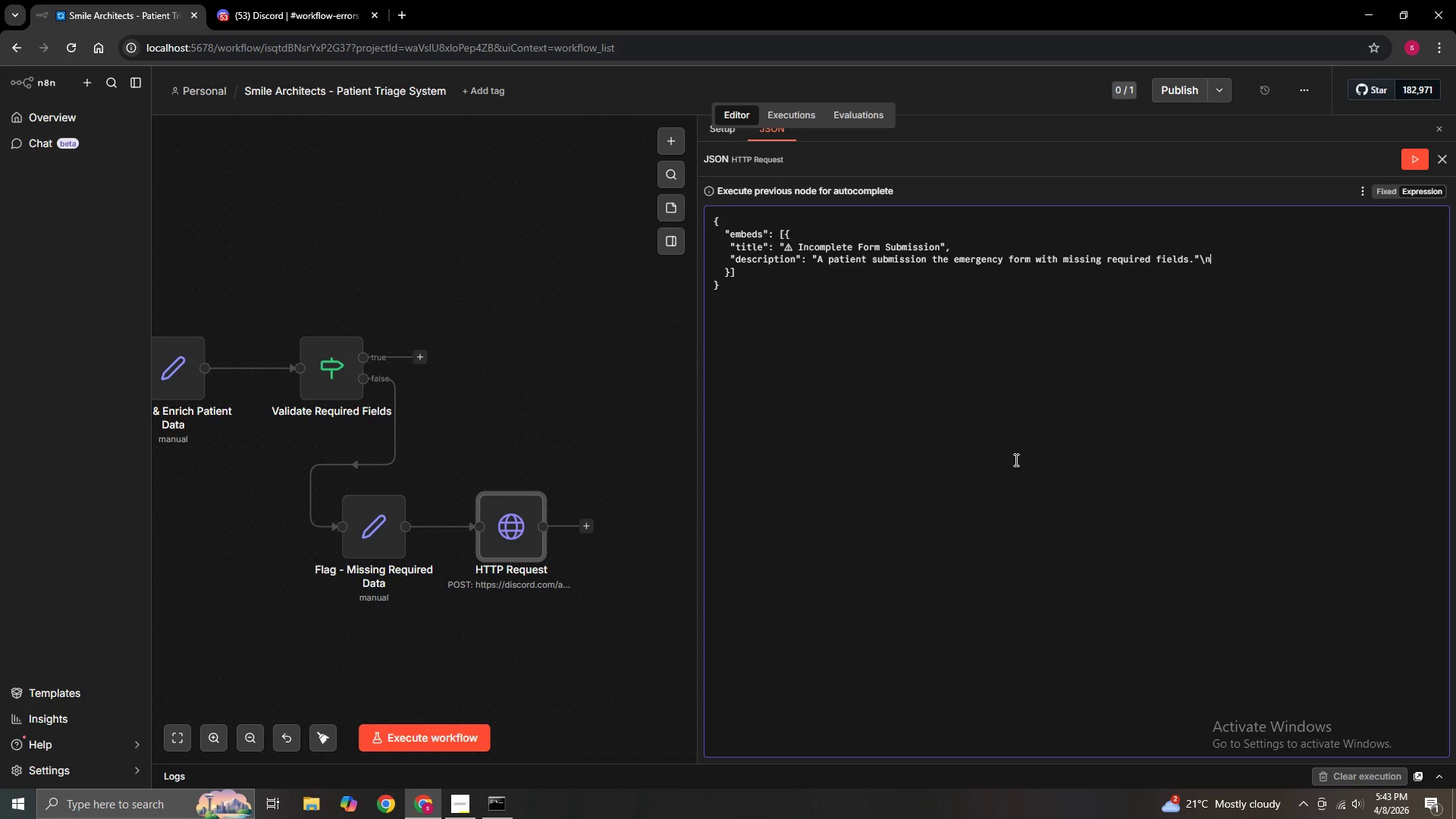 
key(N)
 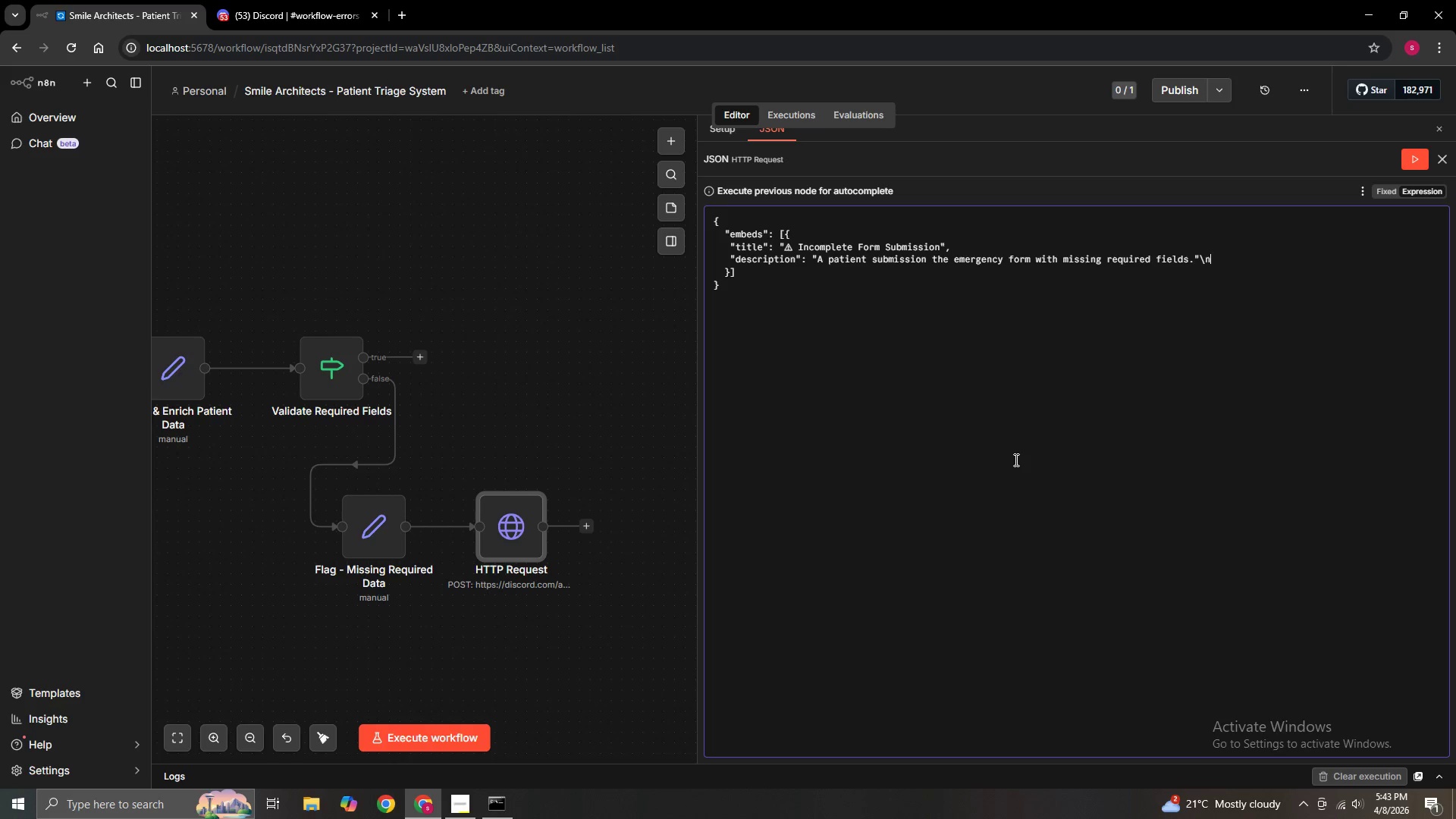 
type(\n )
key(Backspace)
type( )
key(Backspace)
type(Ma)
 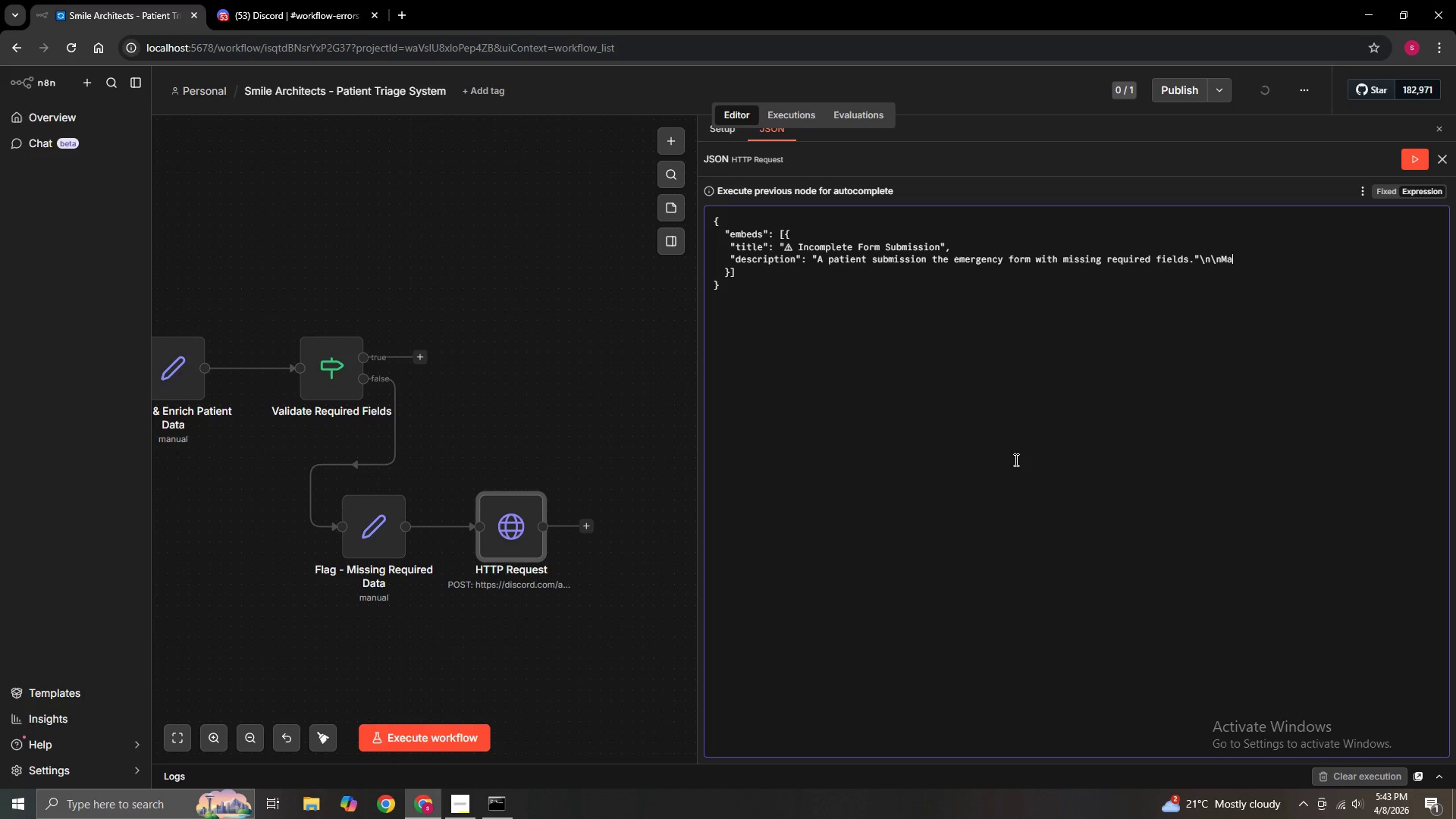 
type(nual follow-up may be required)
 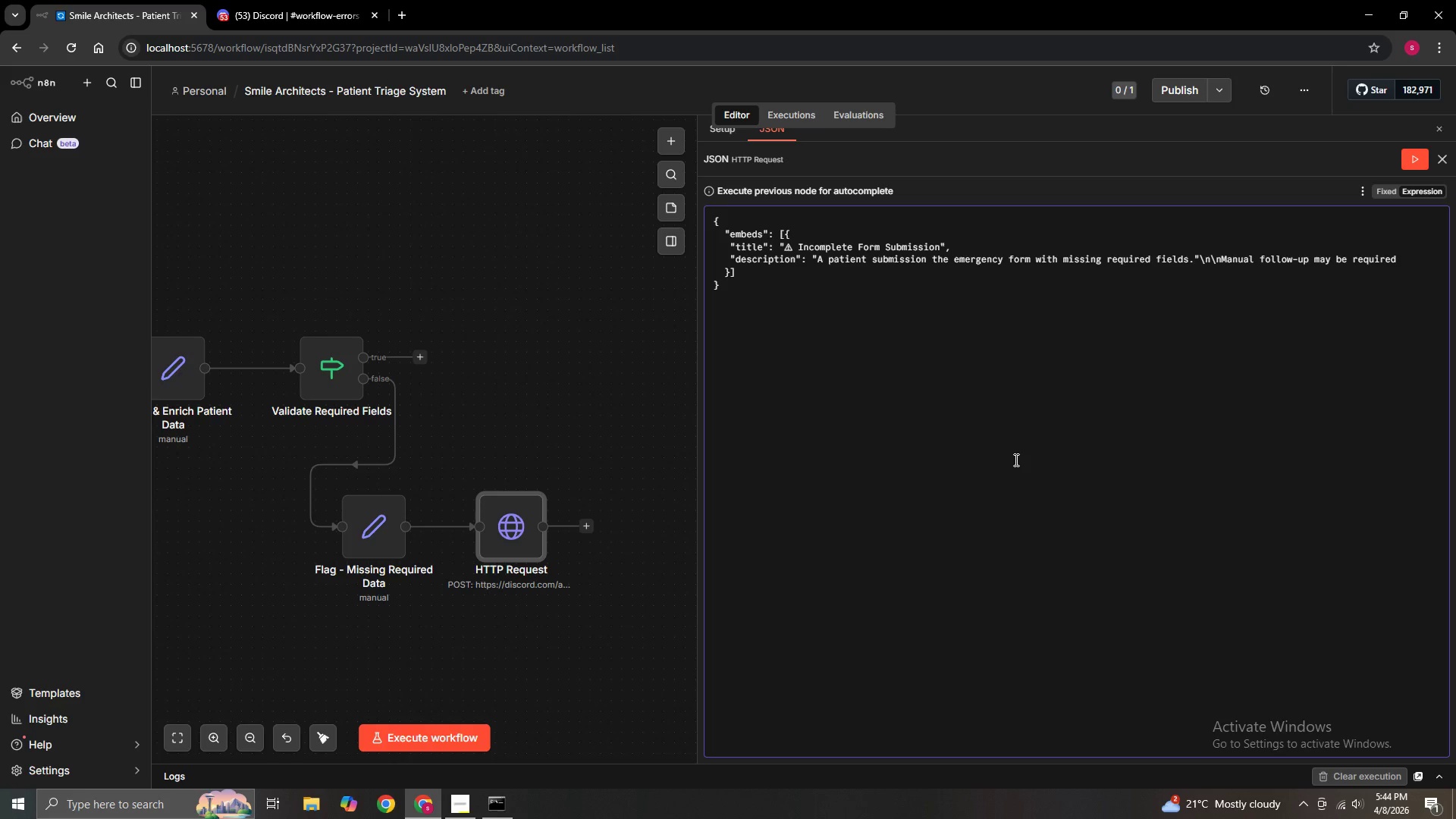 
wait(20.2)
 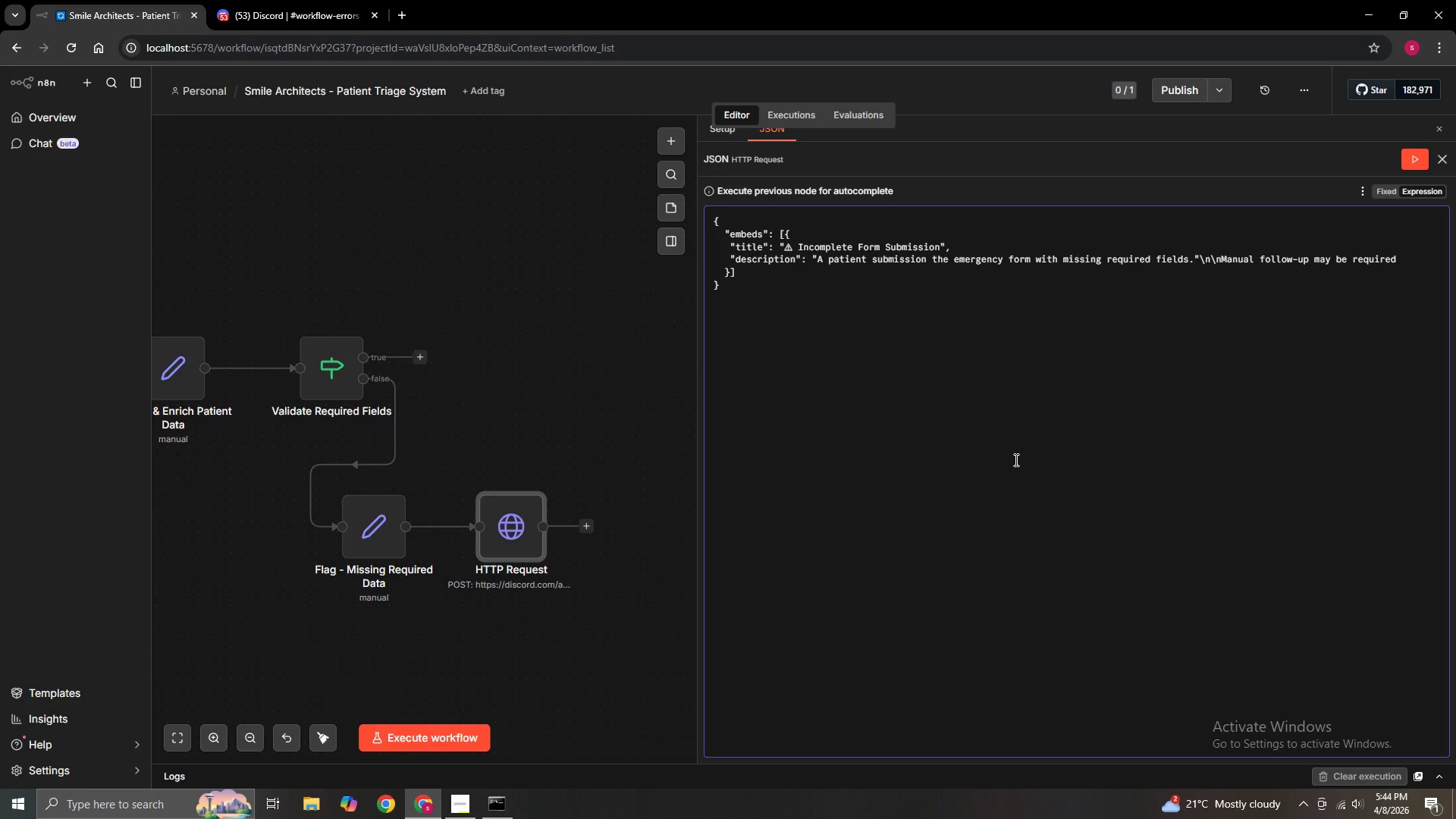 
left_click_drag(start_coordinate=[1398, 256], to_coordinate=[1200, 258])
 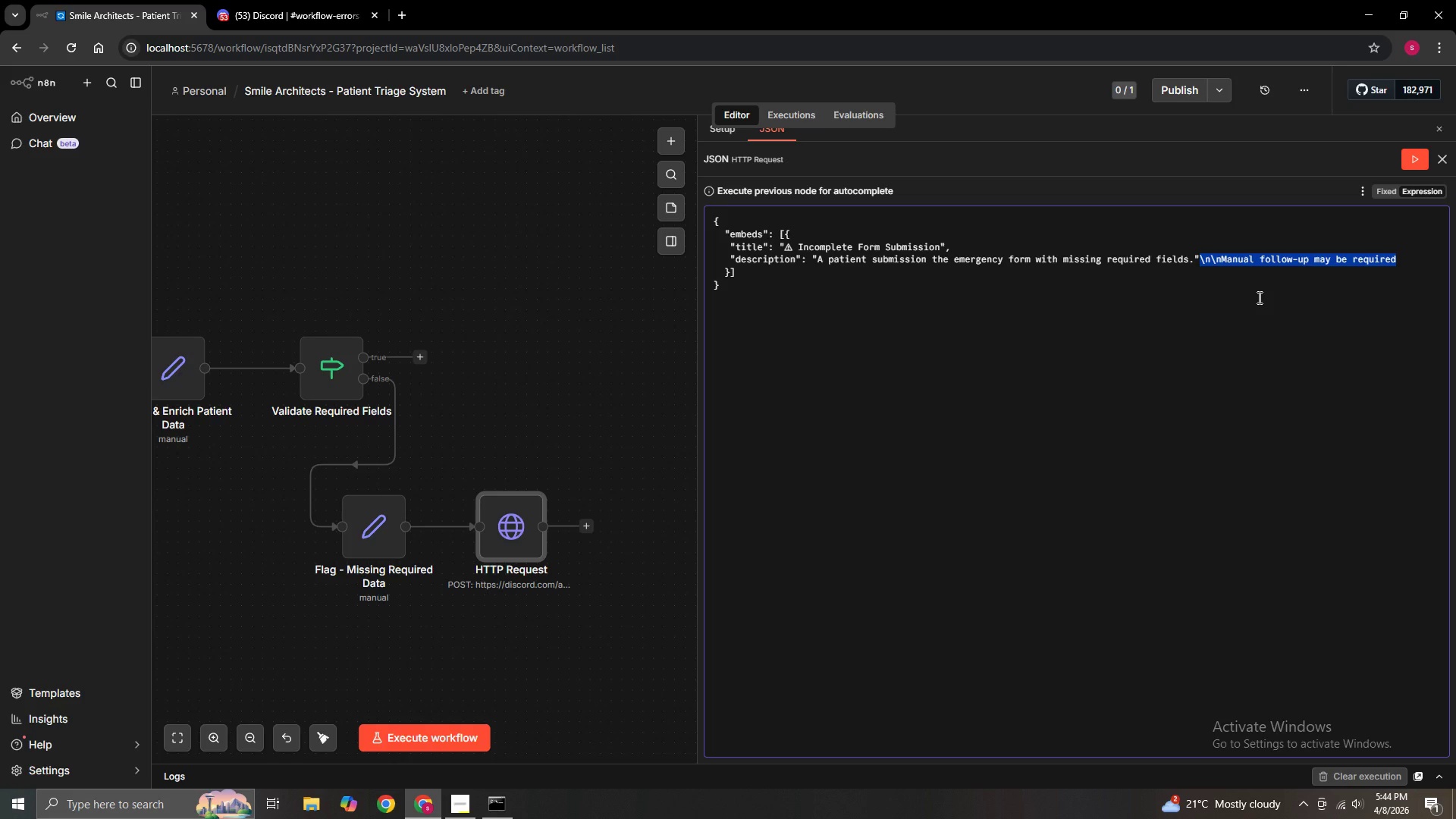 
key(Backspace)
 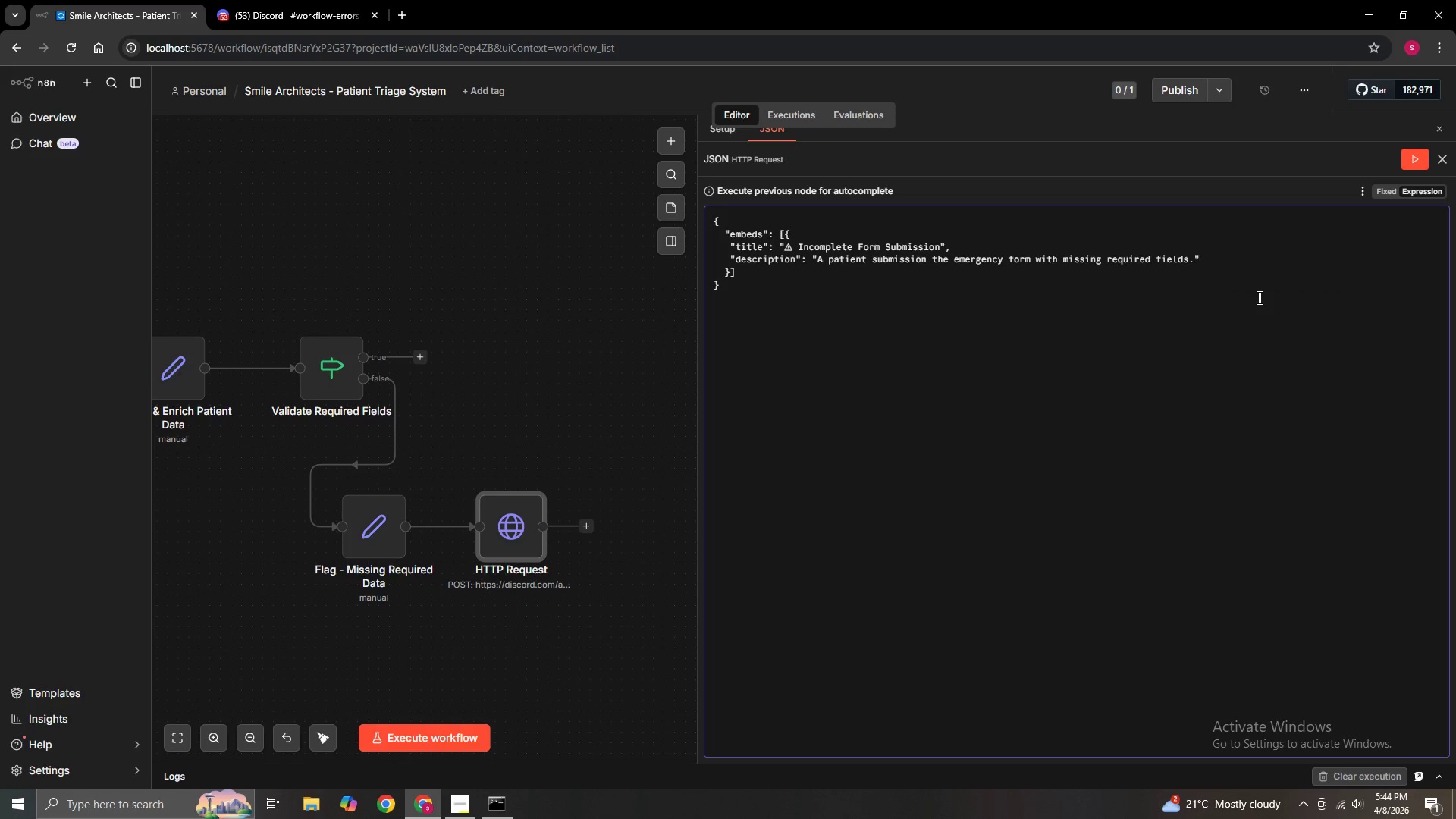 
scroll: coordinate [1258, 297], scroll_direction: up, amount: 1.0
 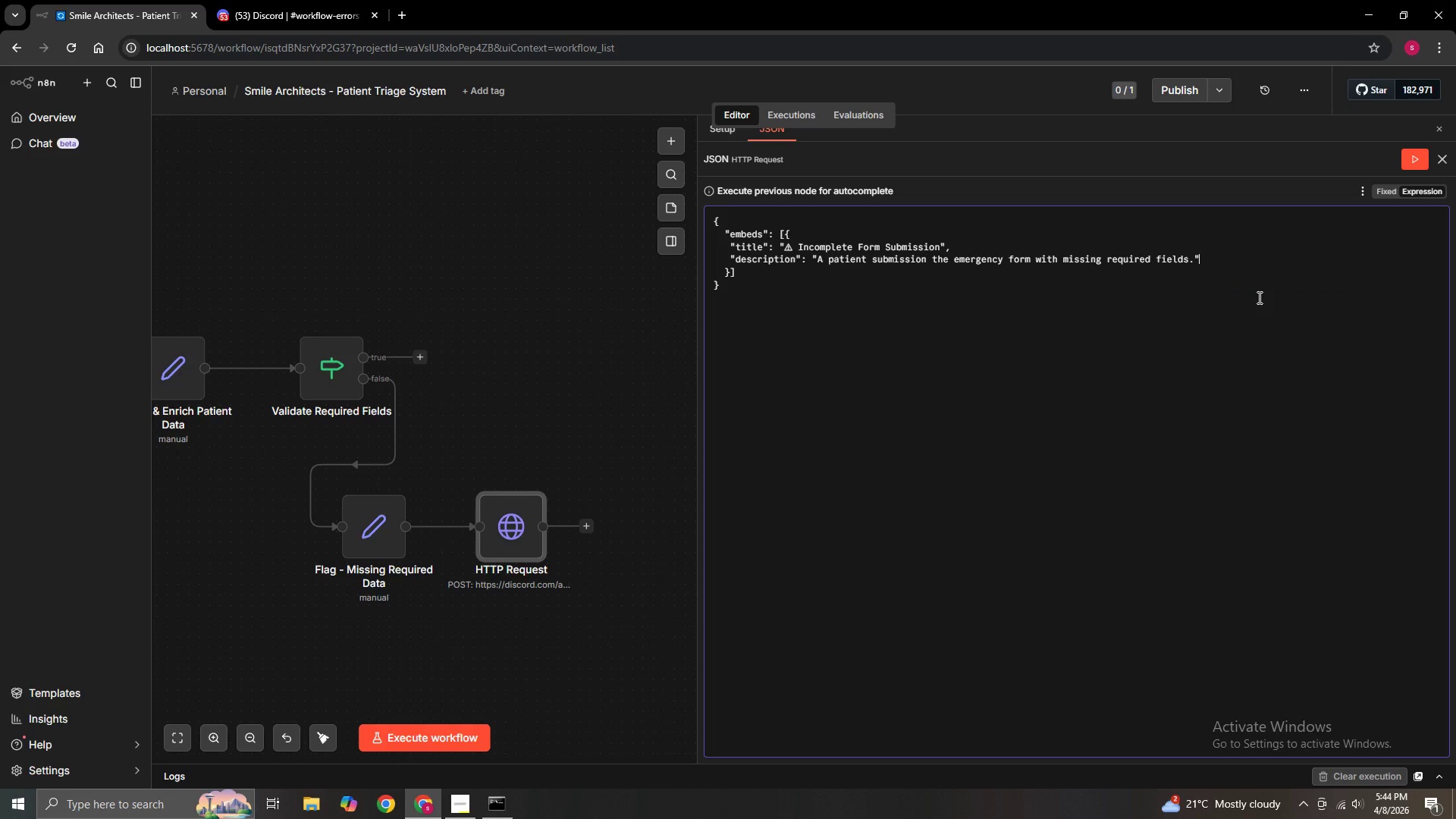 
key(Backslash)
 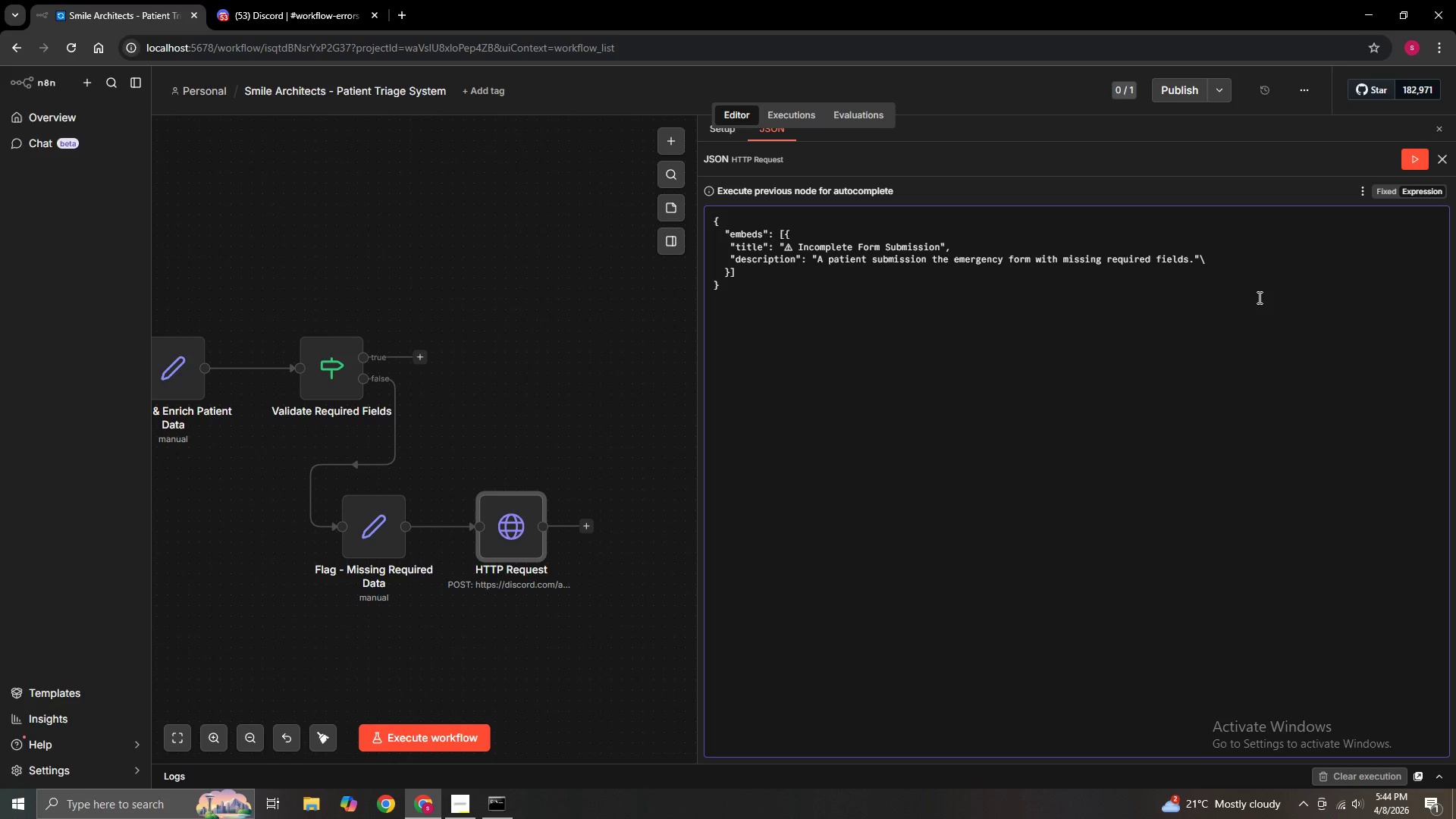 
key(N)
 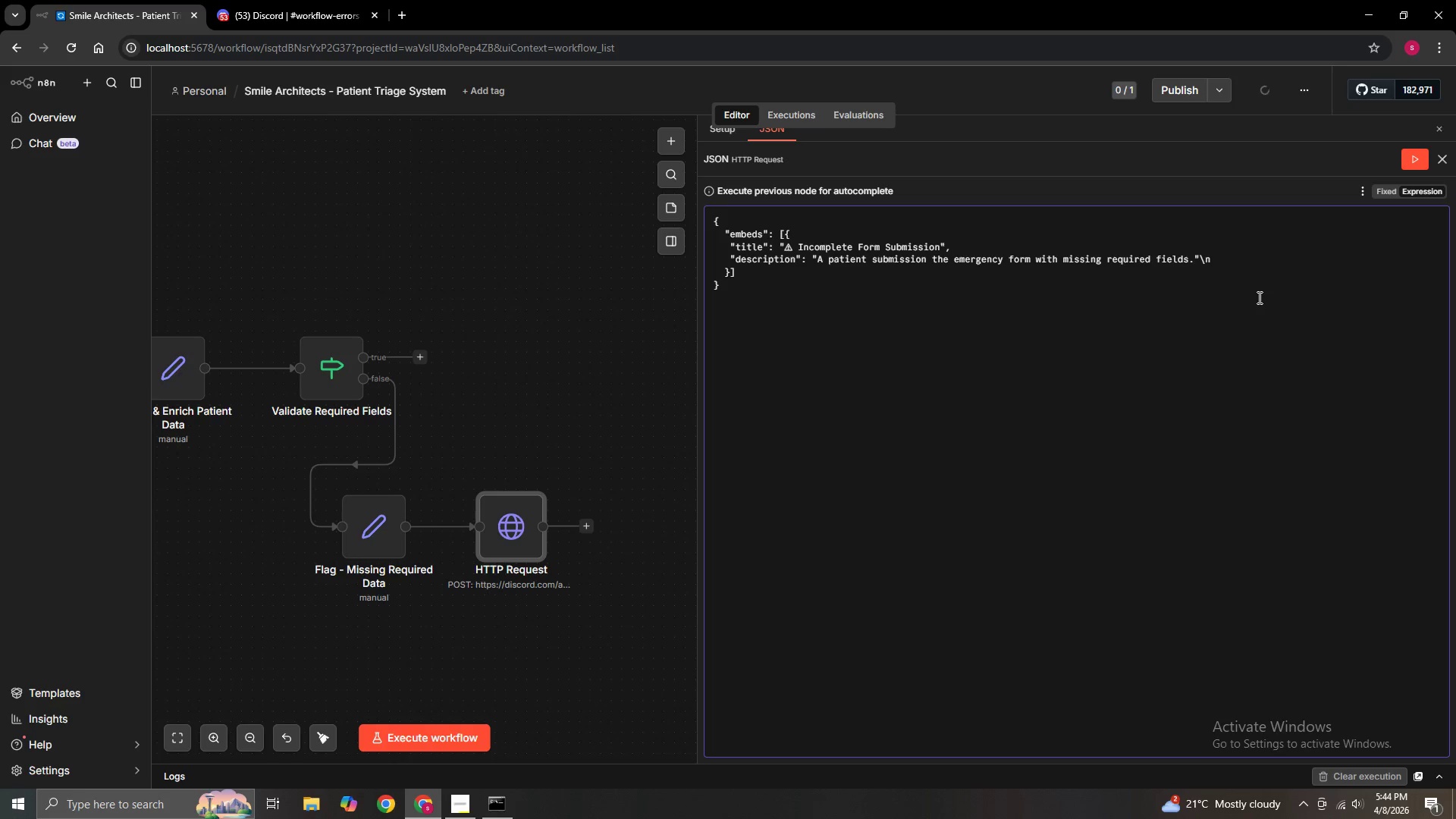 
type(**Time:**)
 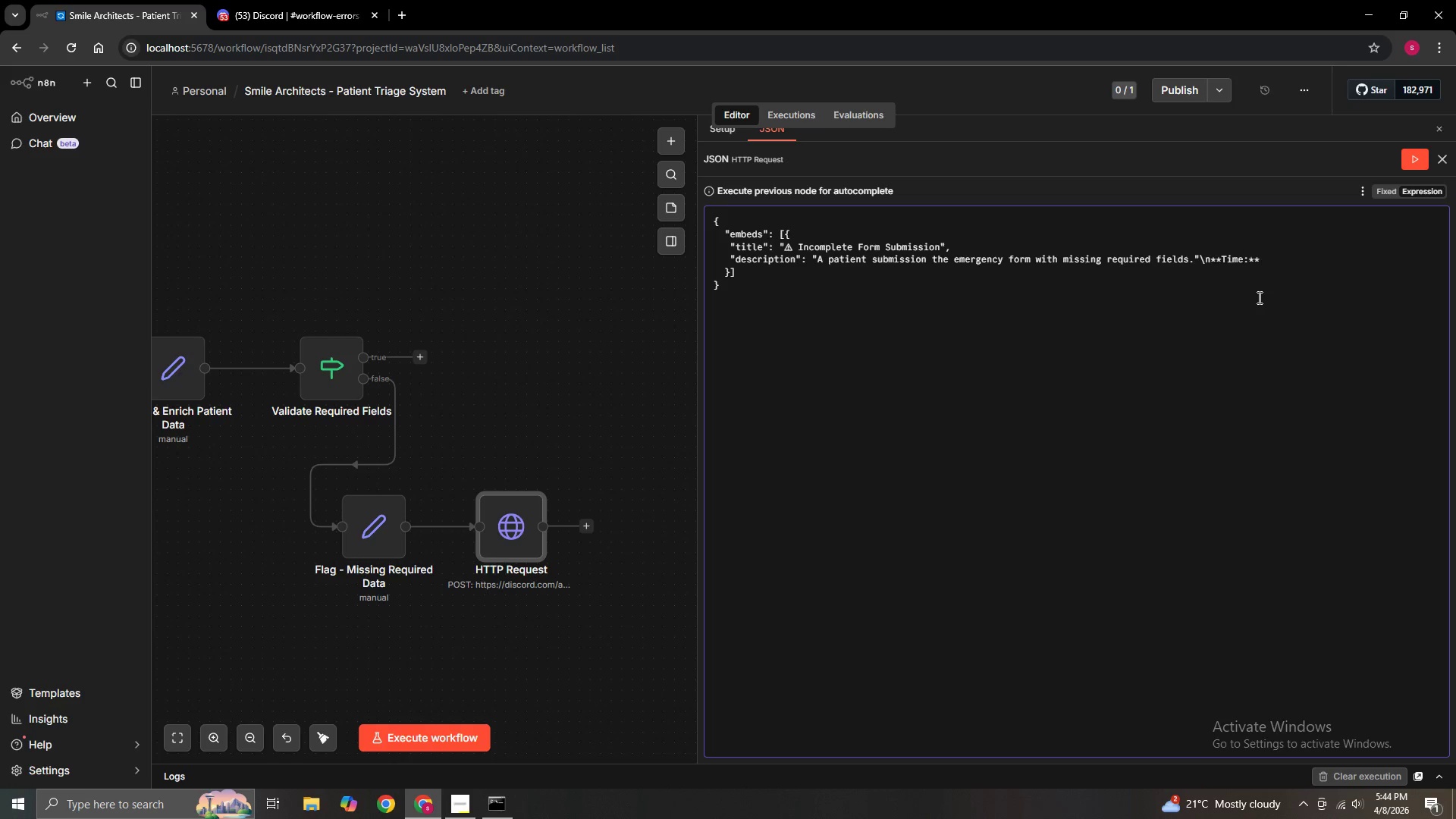 
key(Space)
 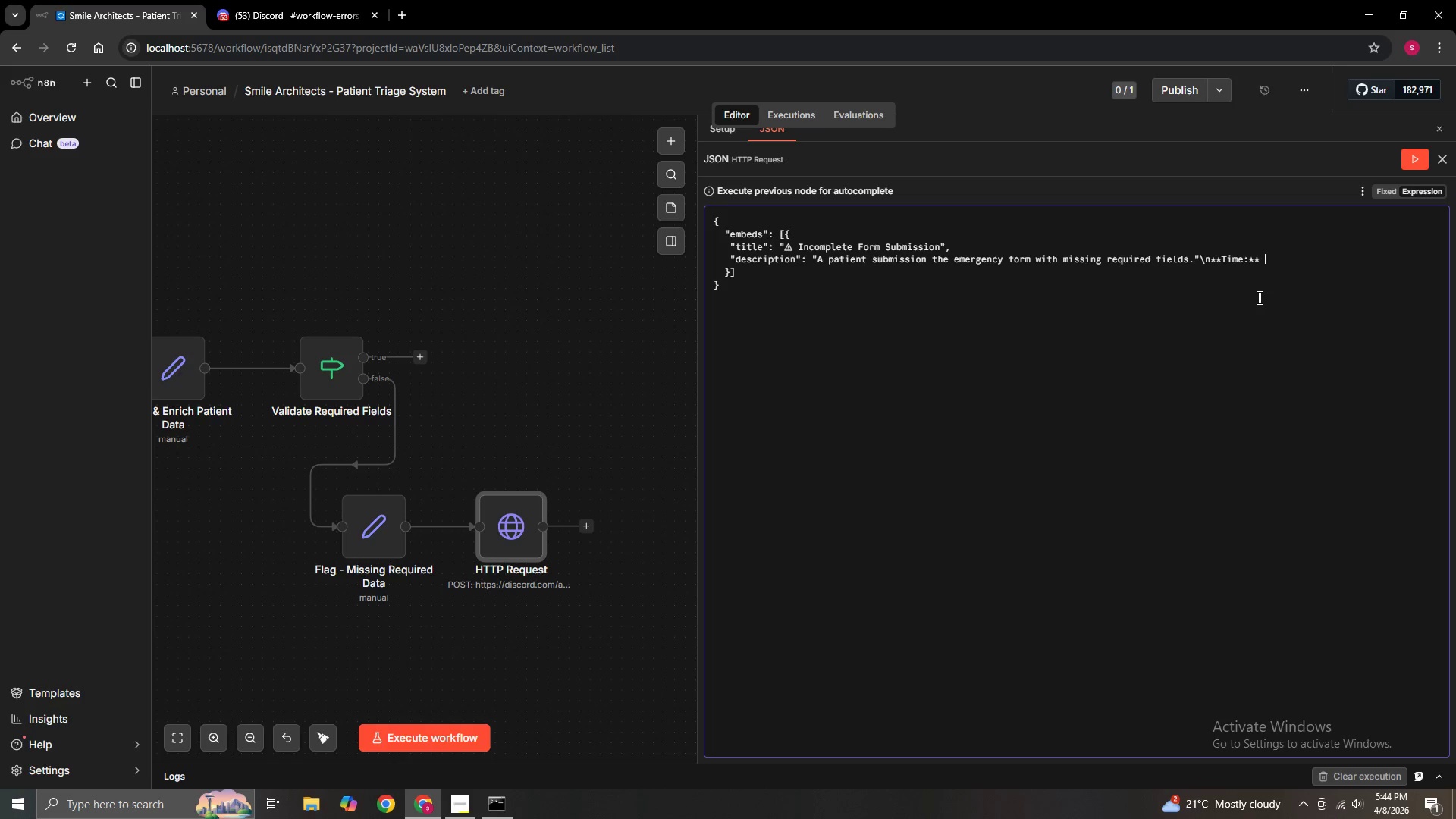 
key(Shift+BracketLeft)
 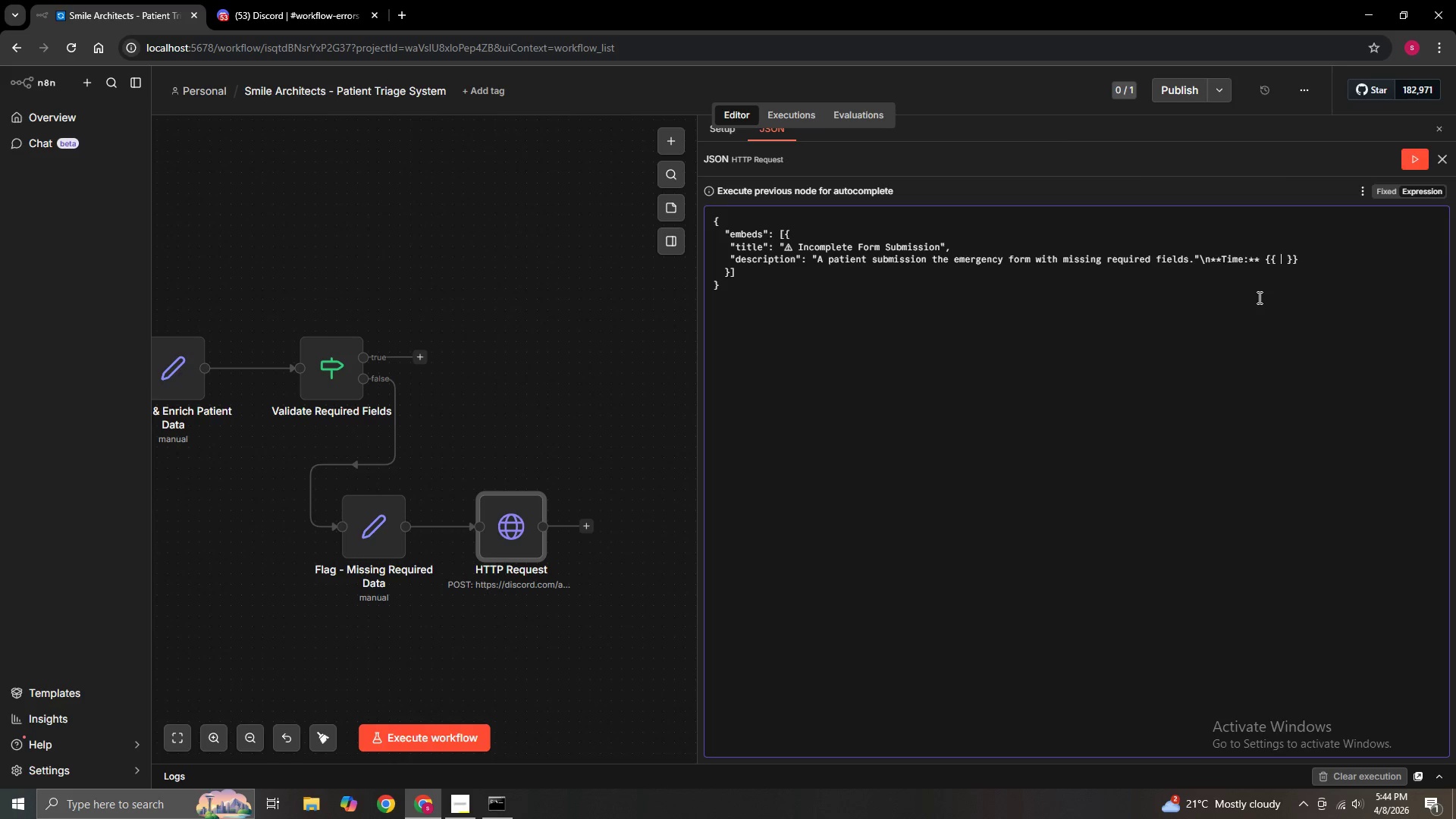 
key(Shift+BracketLeft)
 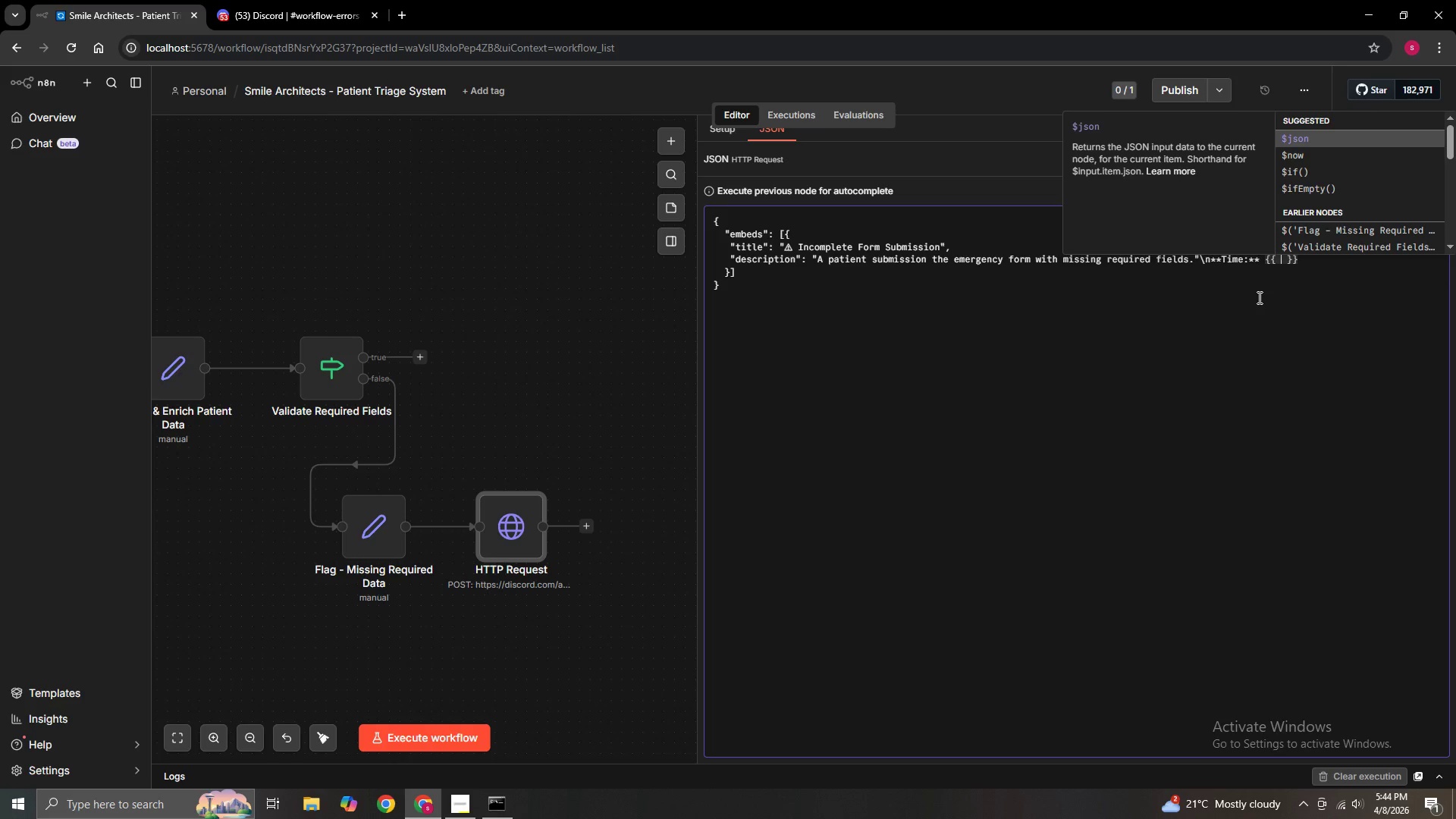 
key(Enter)
 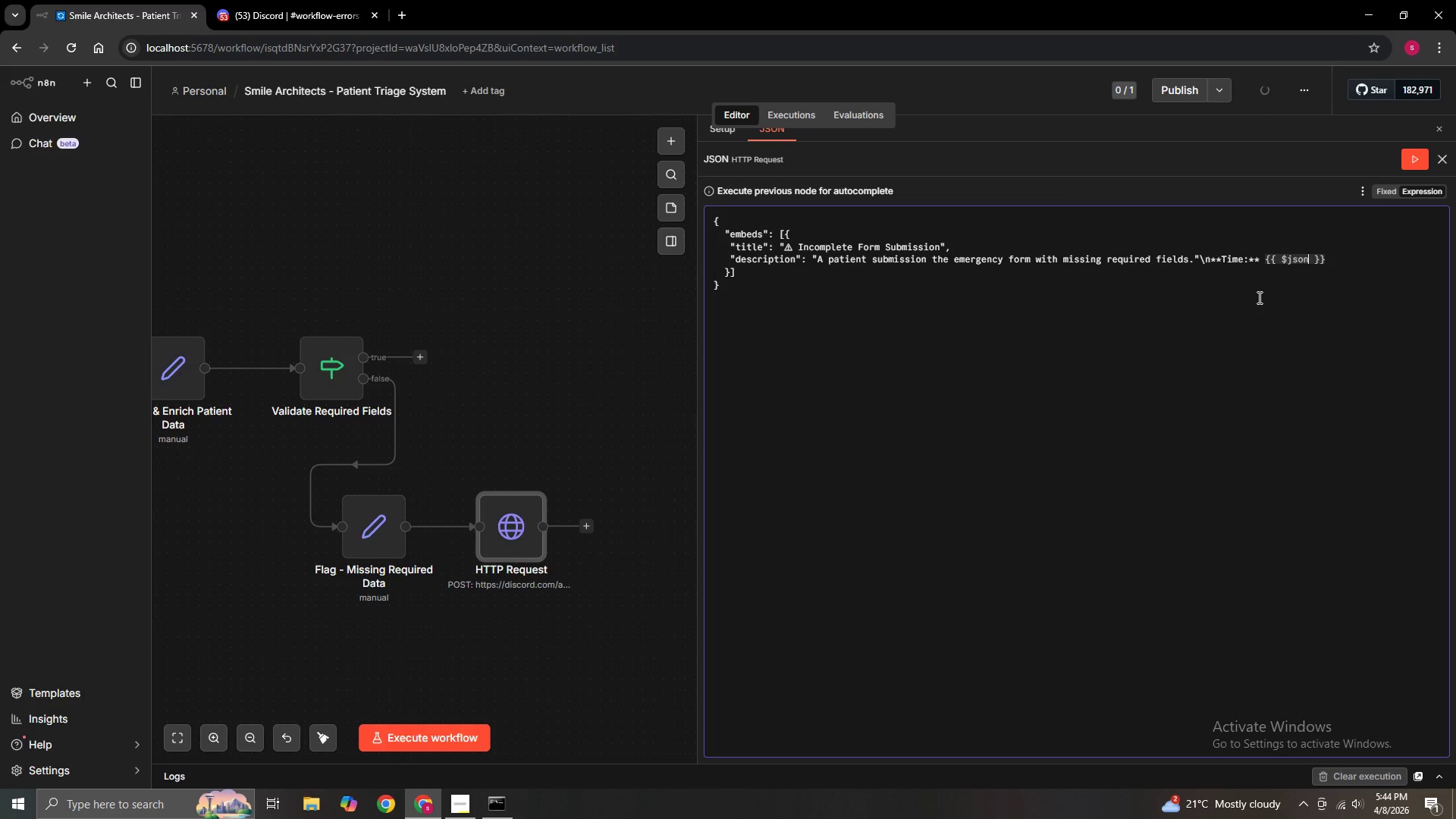 
type(.error_time)
 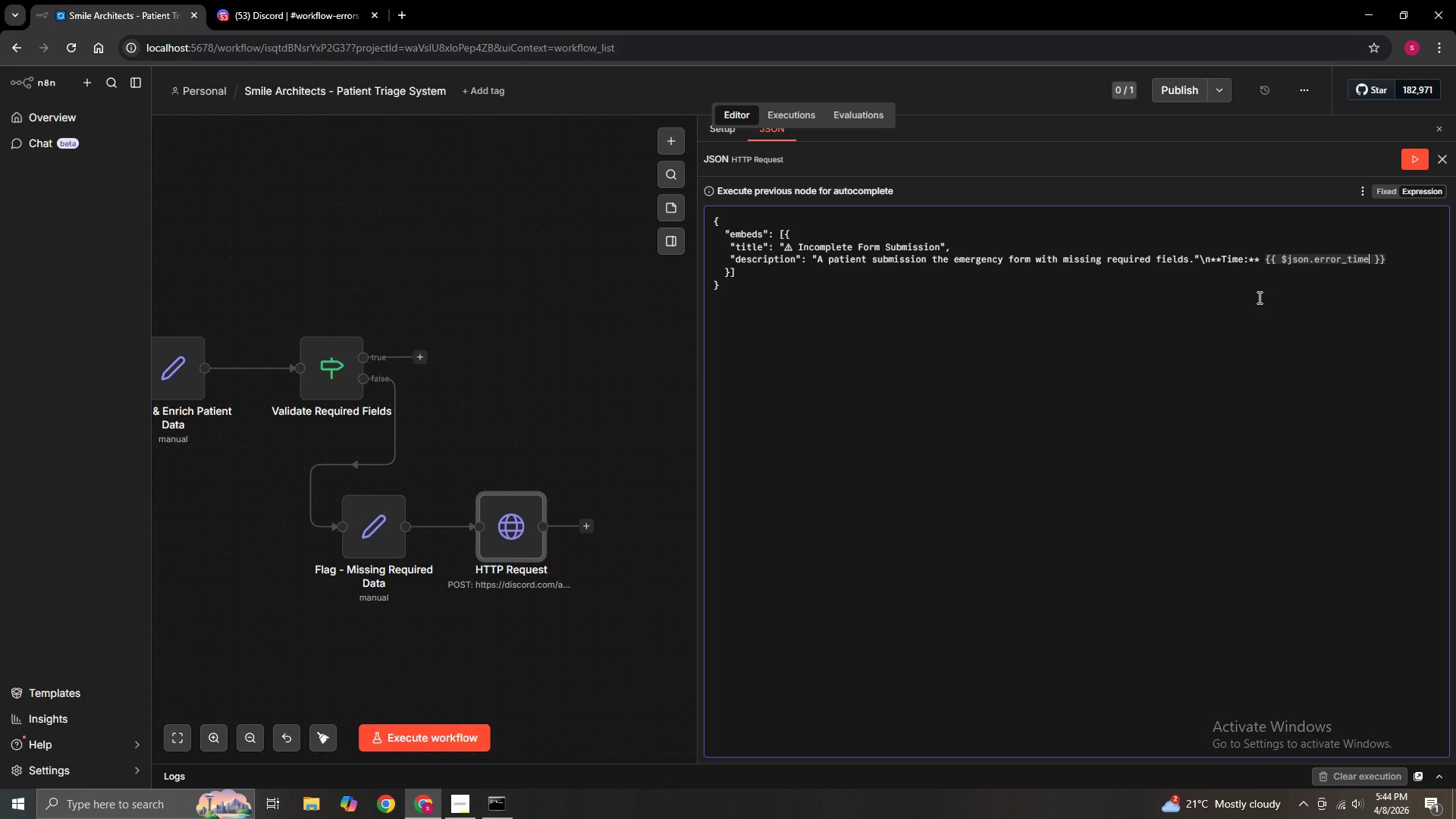 
key(ArrowRight)
 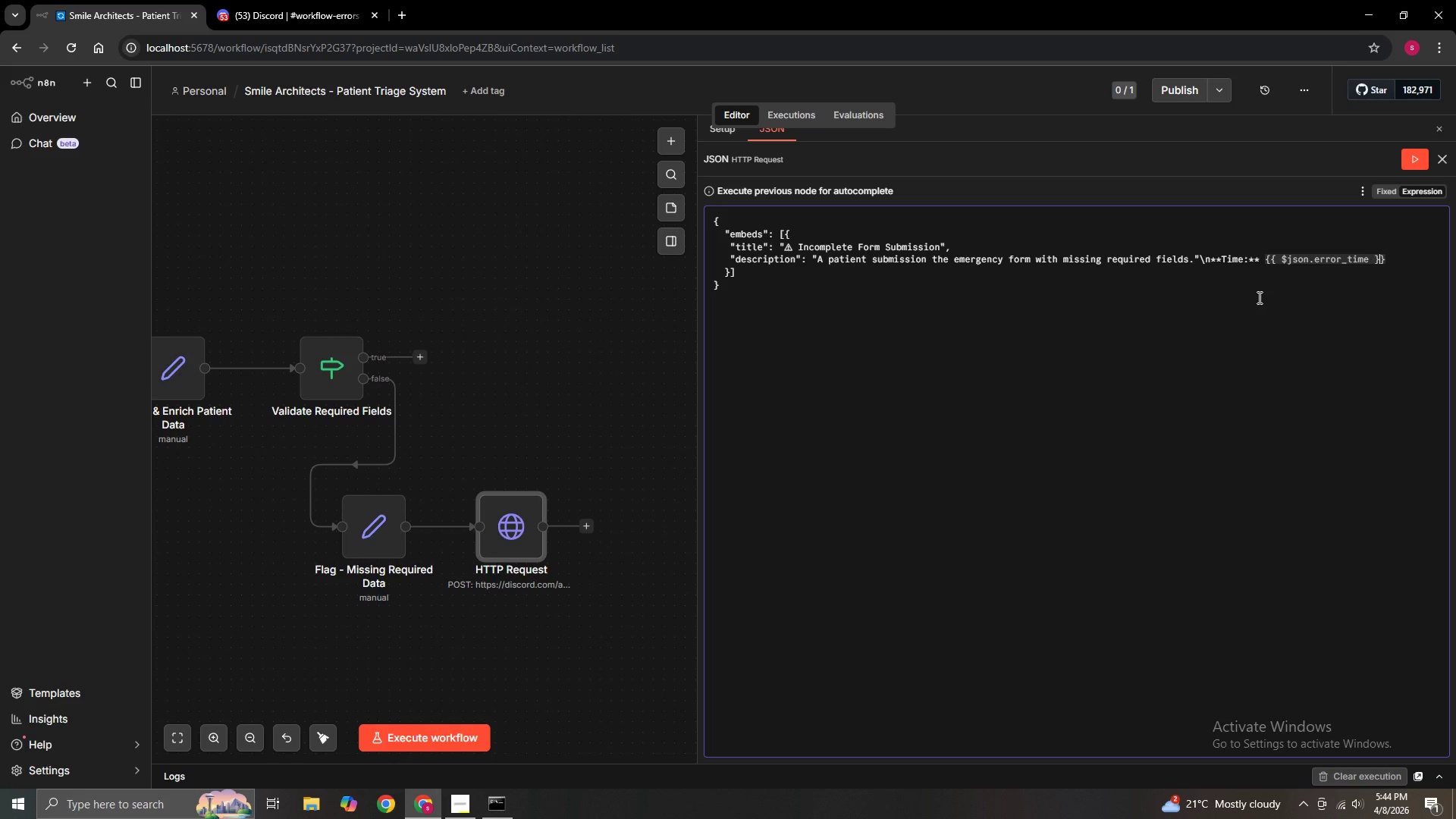 
key(ArrowRight)
 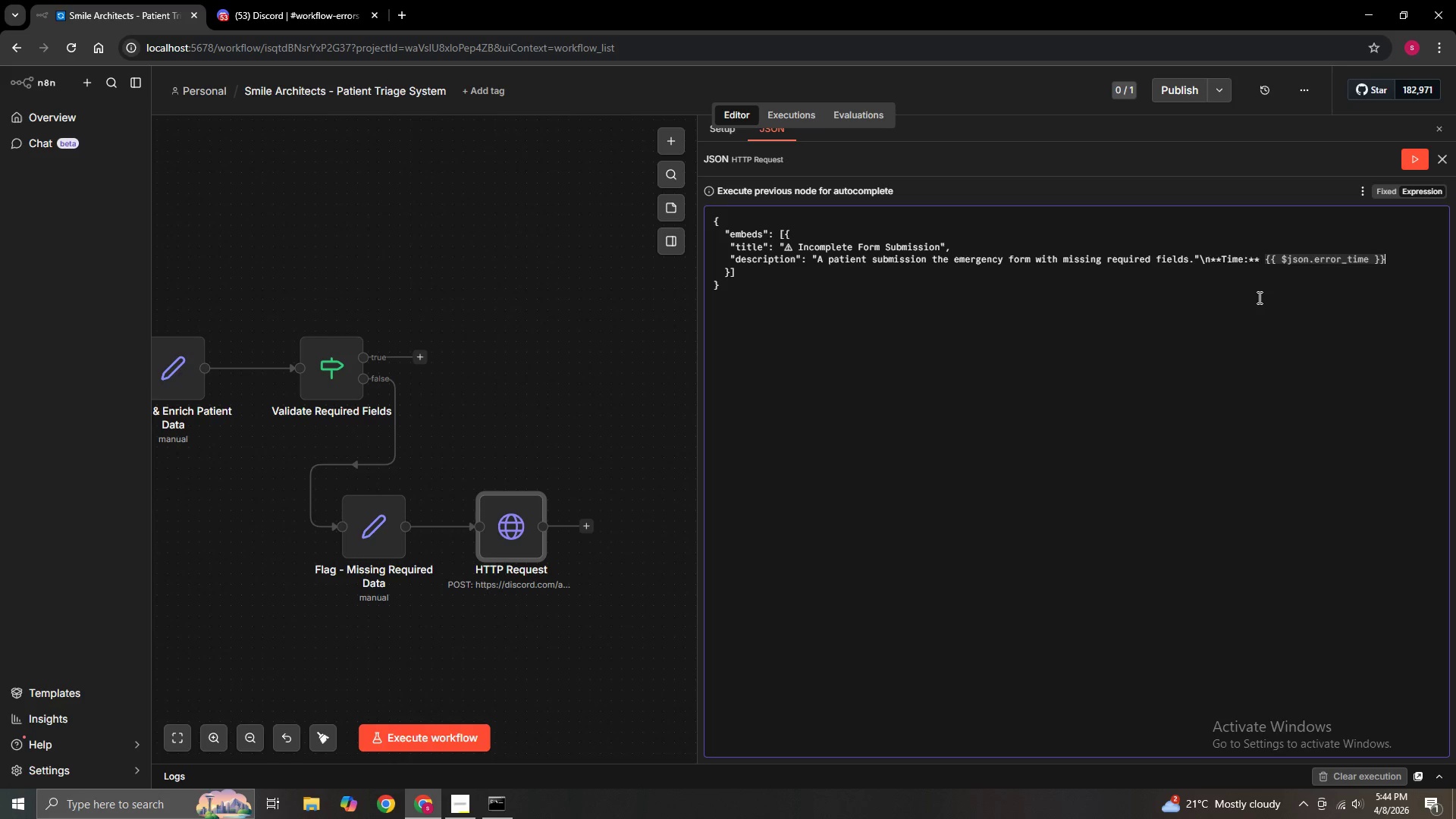 
key(ArrowRight)
 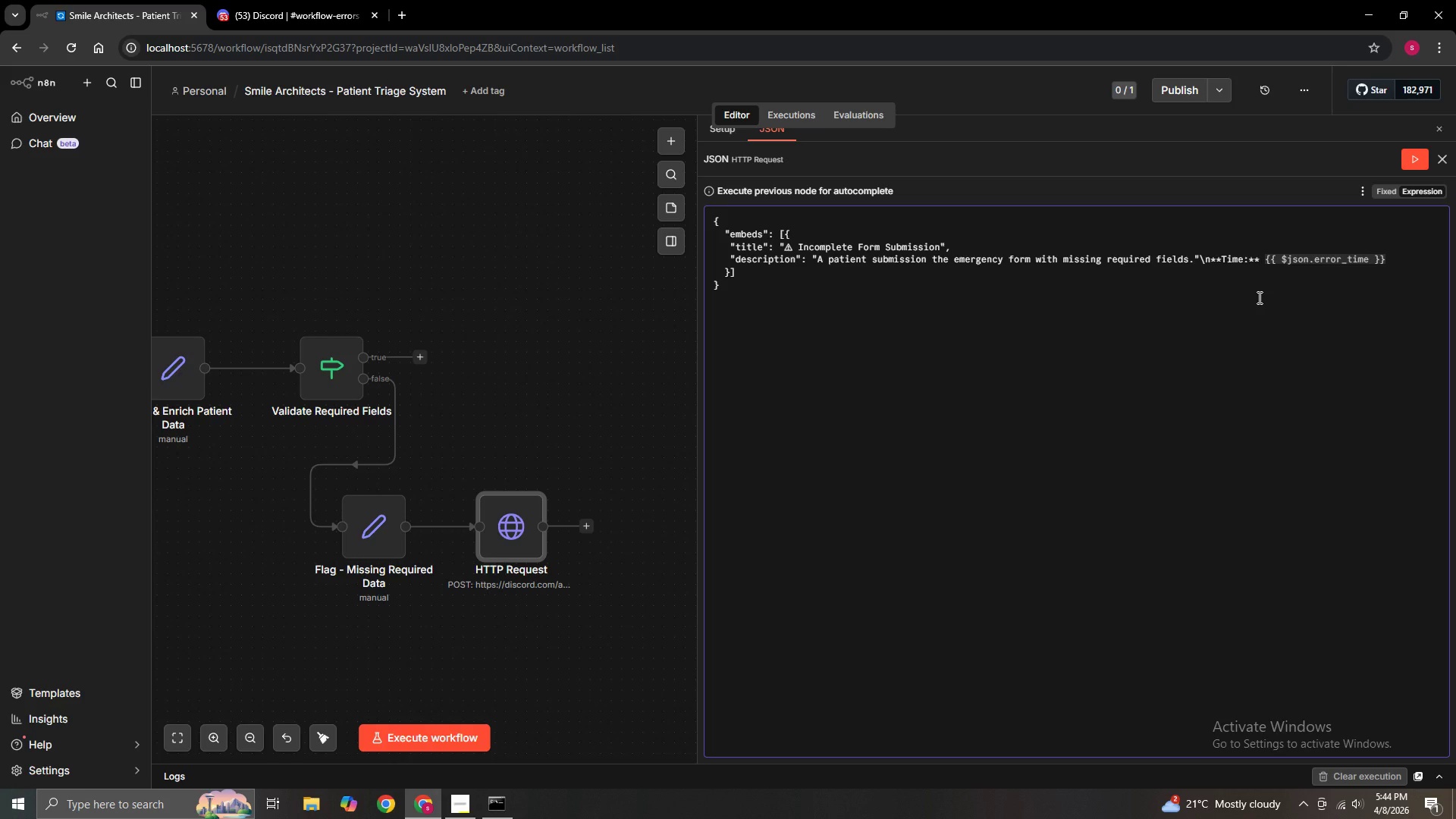 
key(Backslash)
 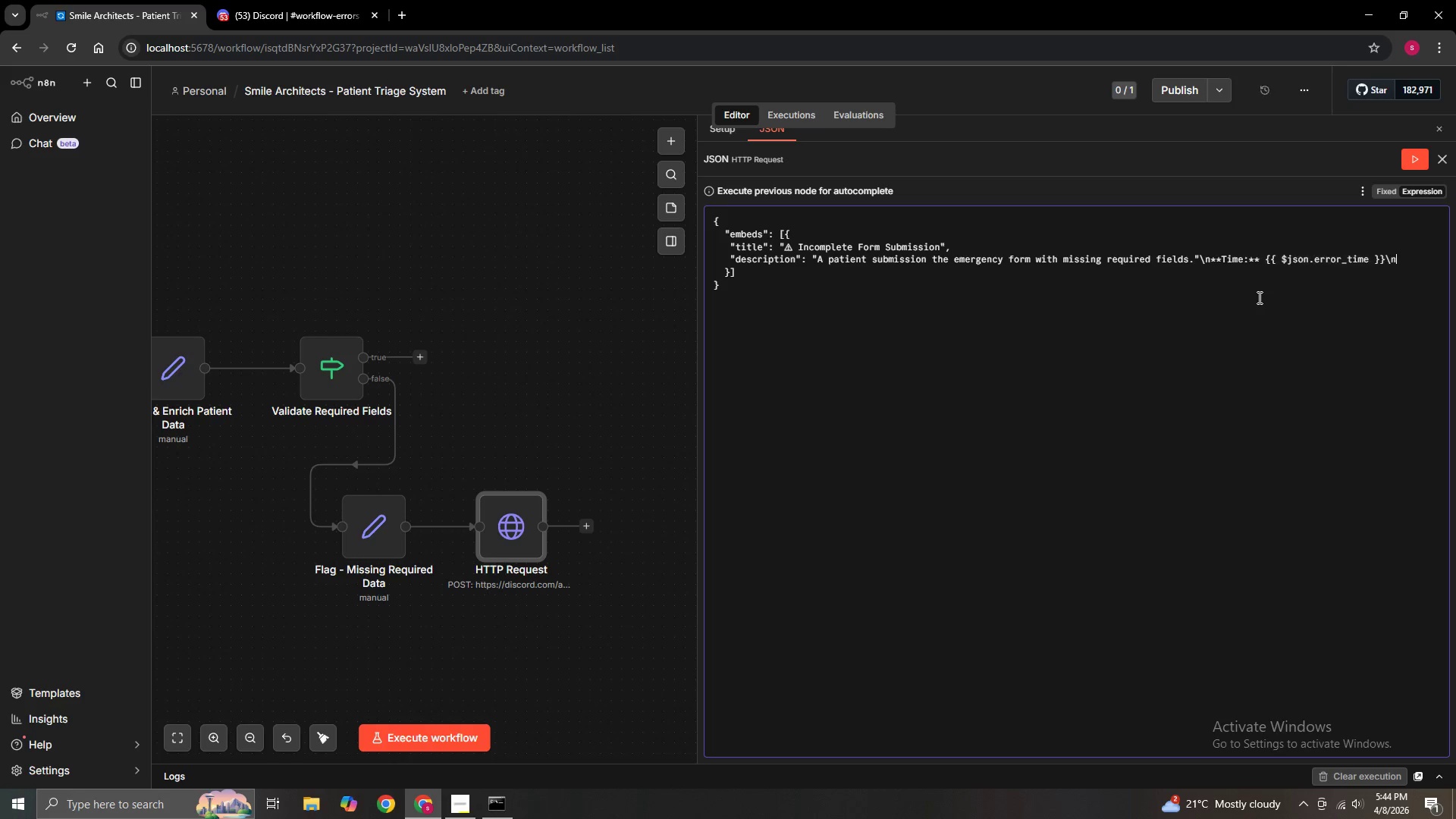 
key(N)
 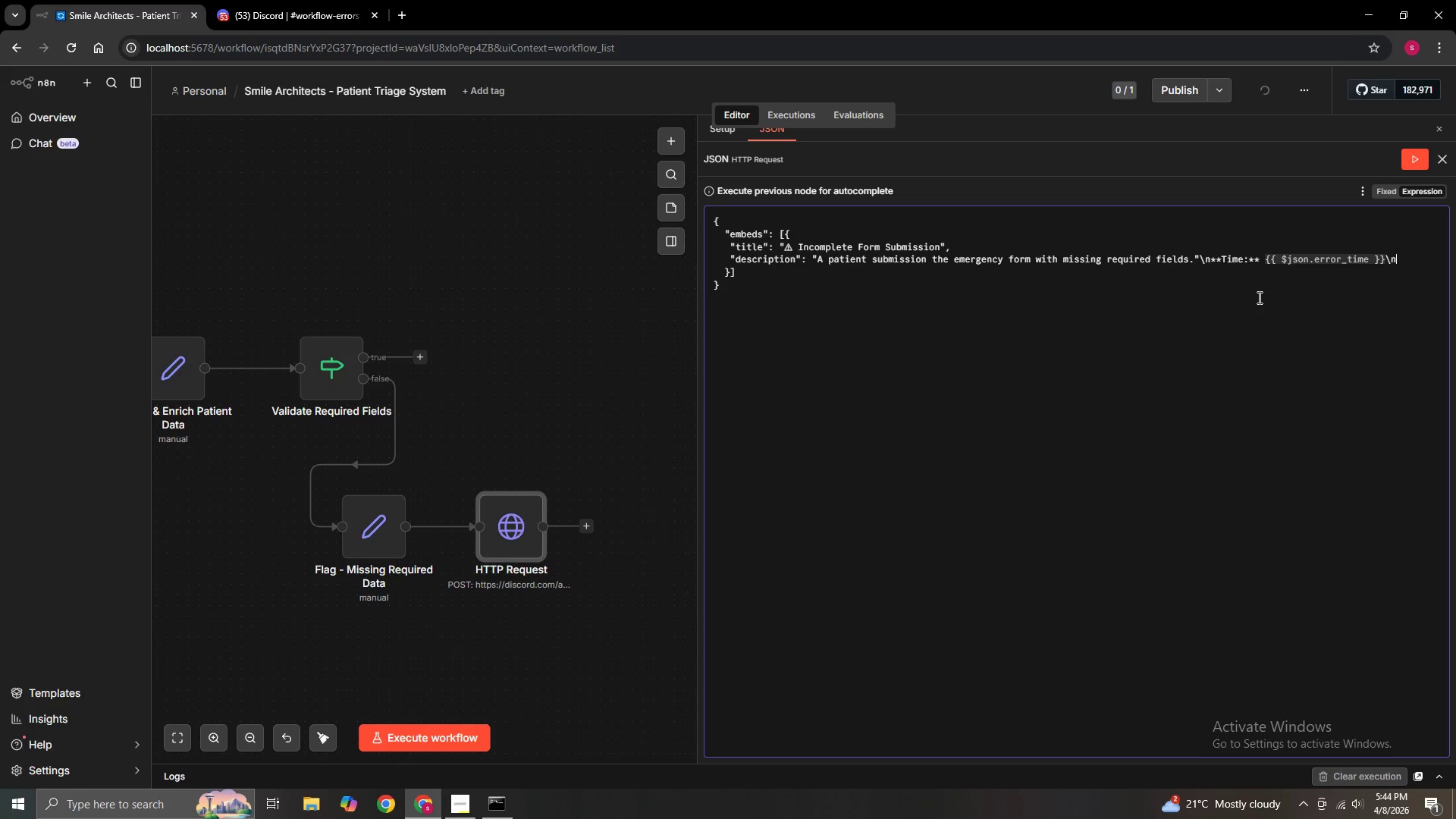 
type(**Reason**)
 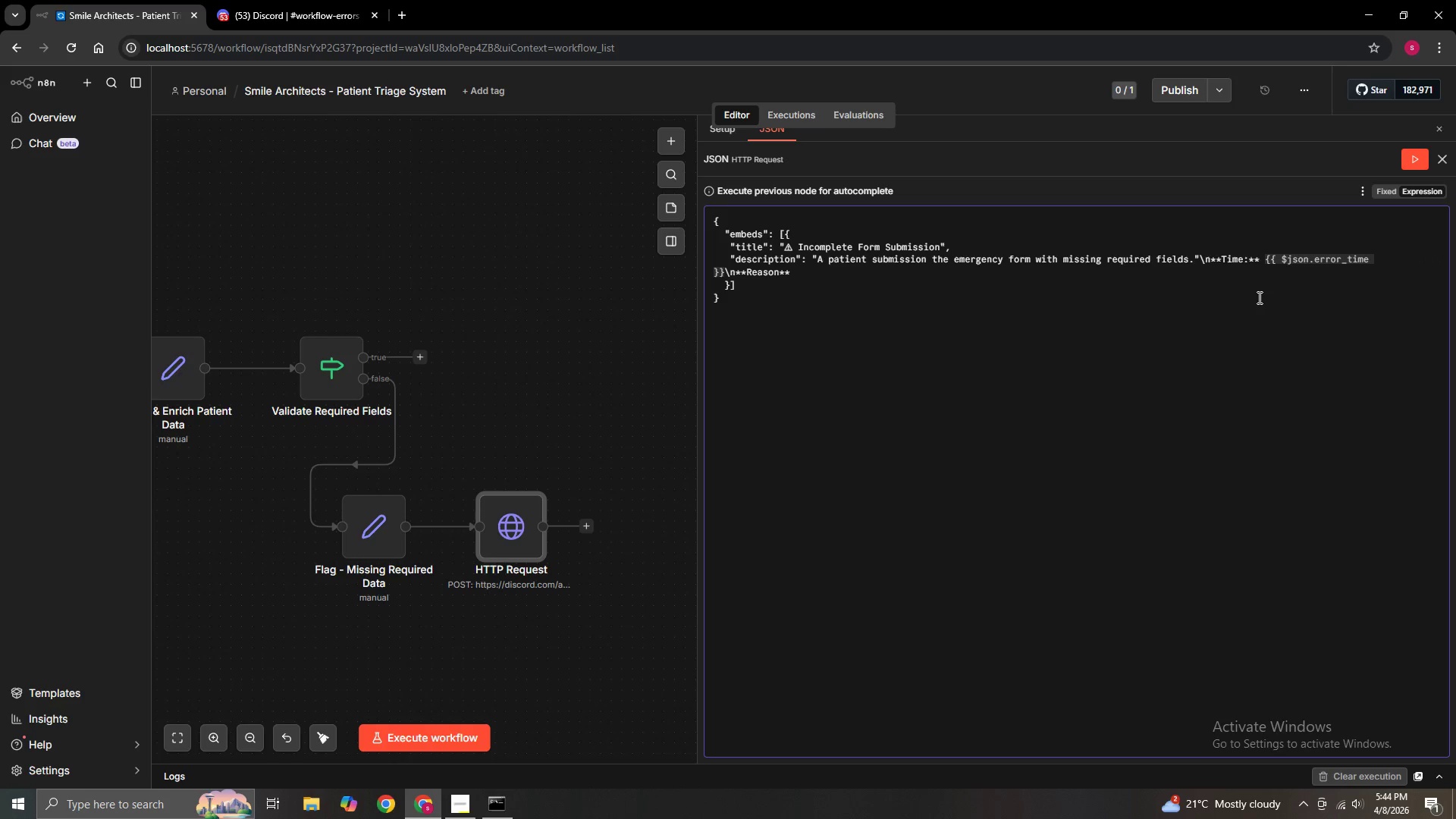 
type( )
key(Backspace)
type({{$json)
 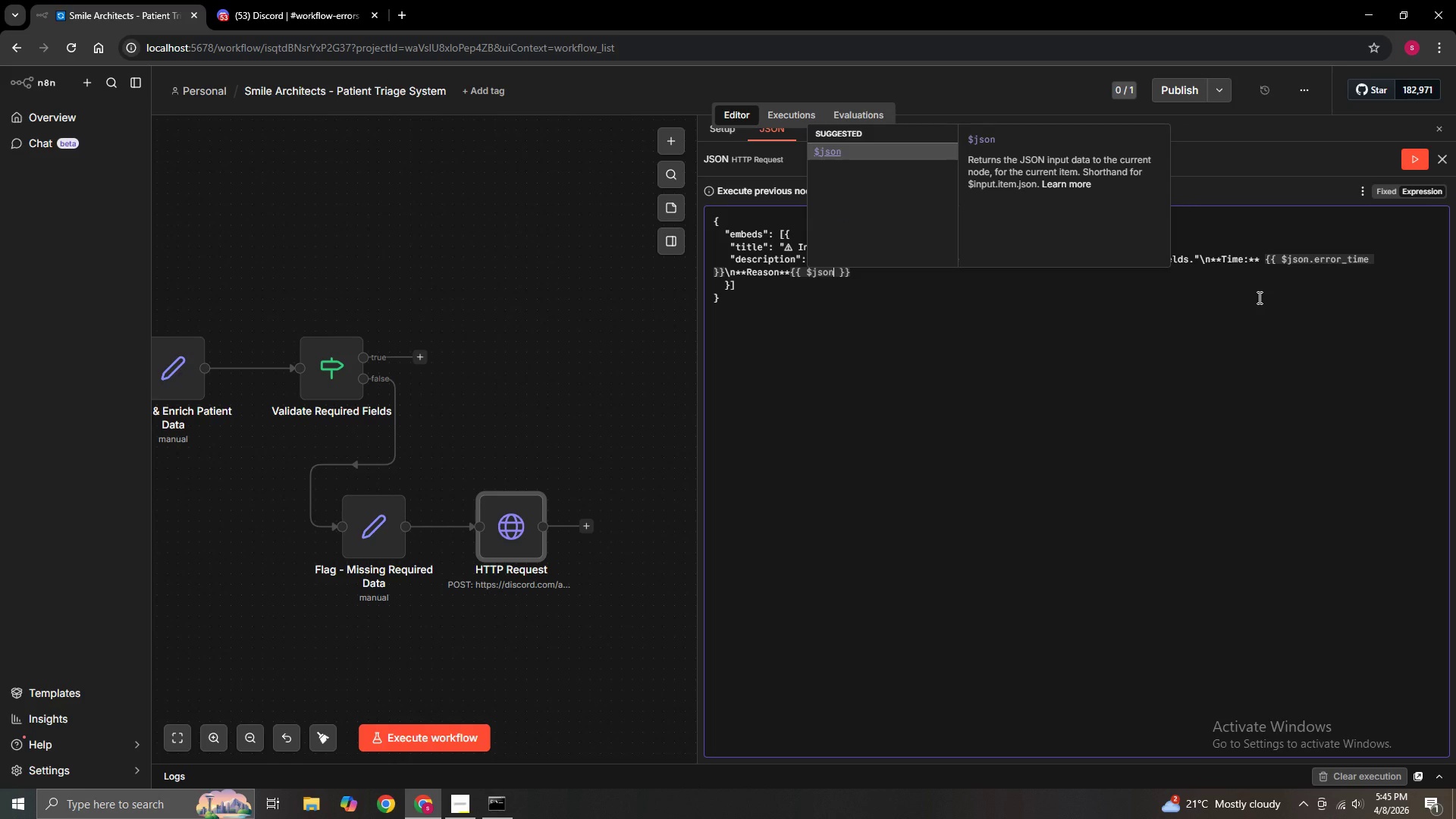 
type(.error_reason)
 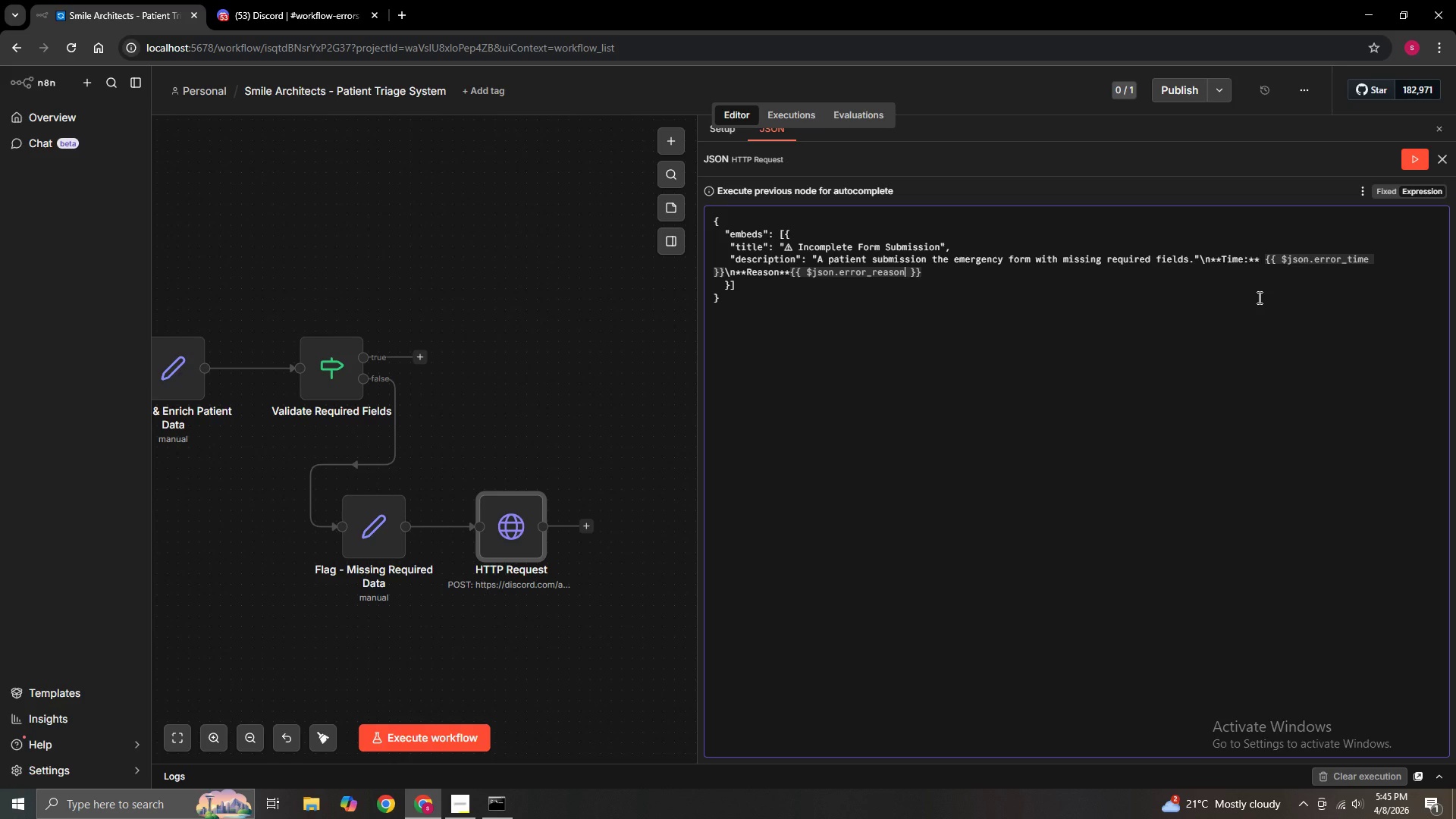 
key(ArrowRight)
 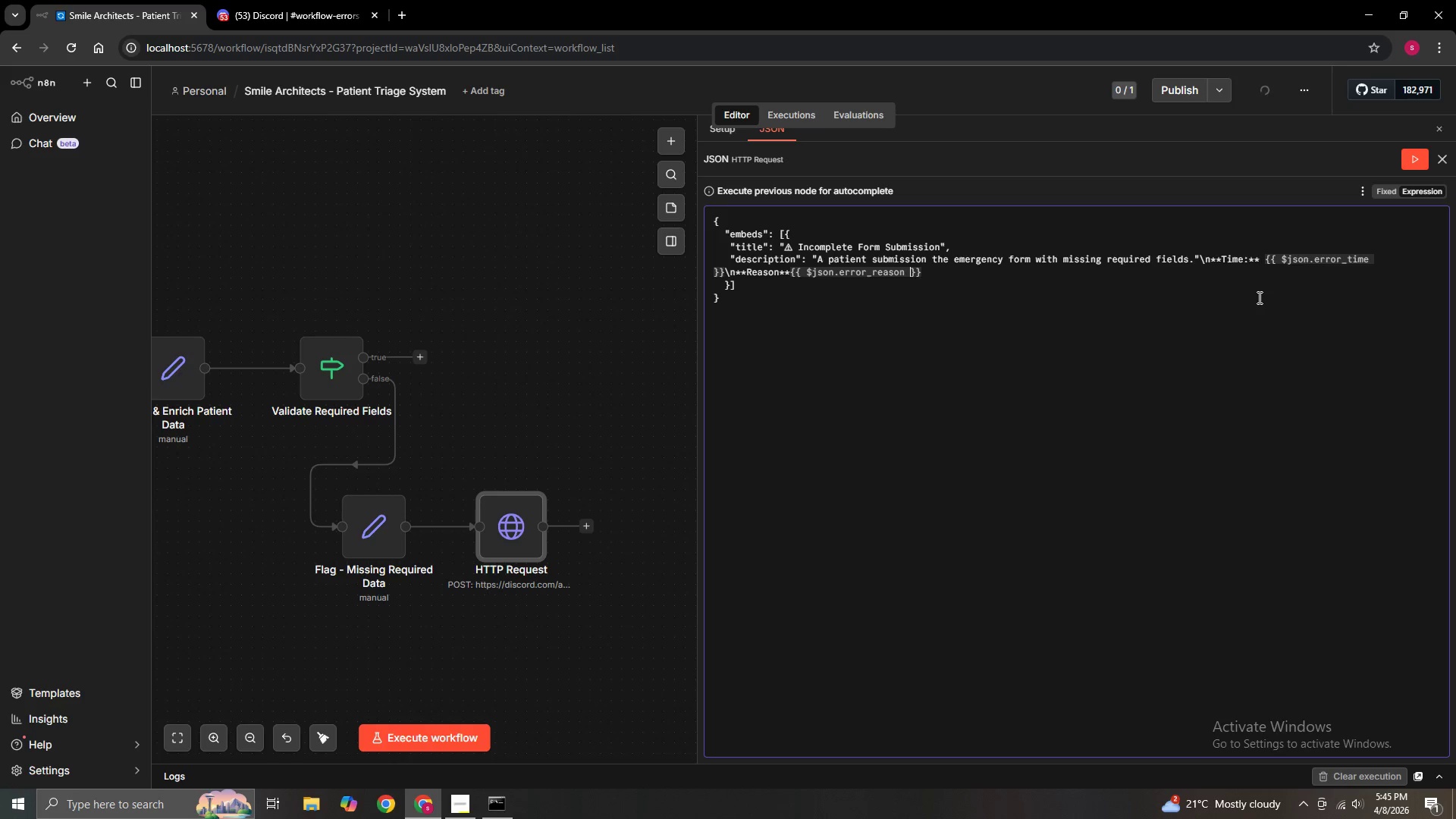 
key(ArrowRight)
 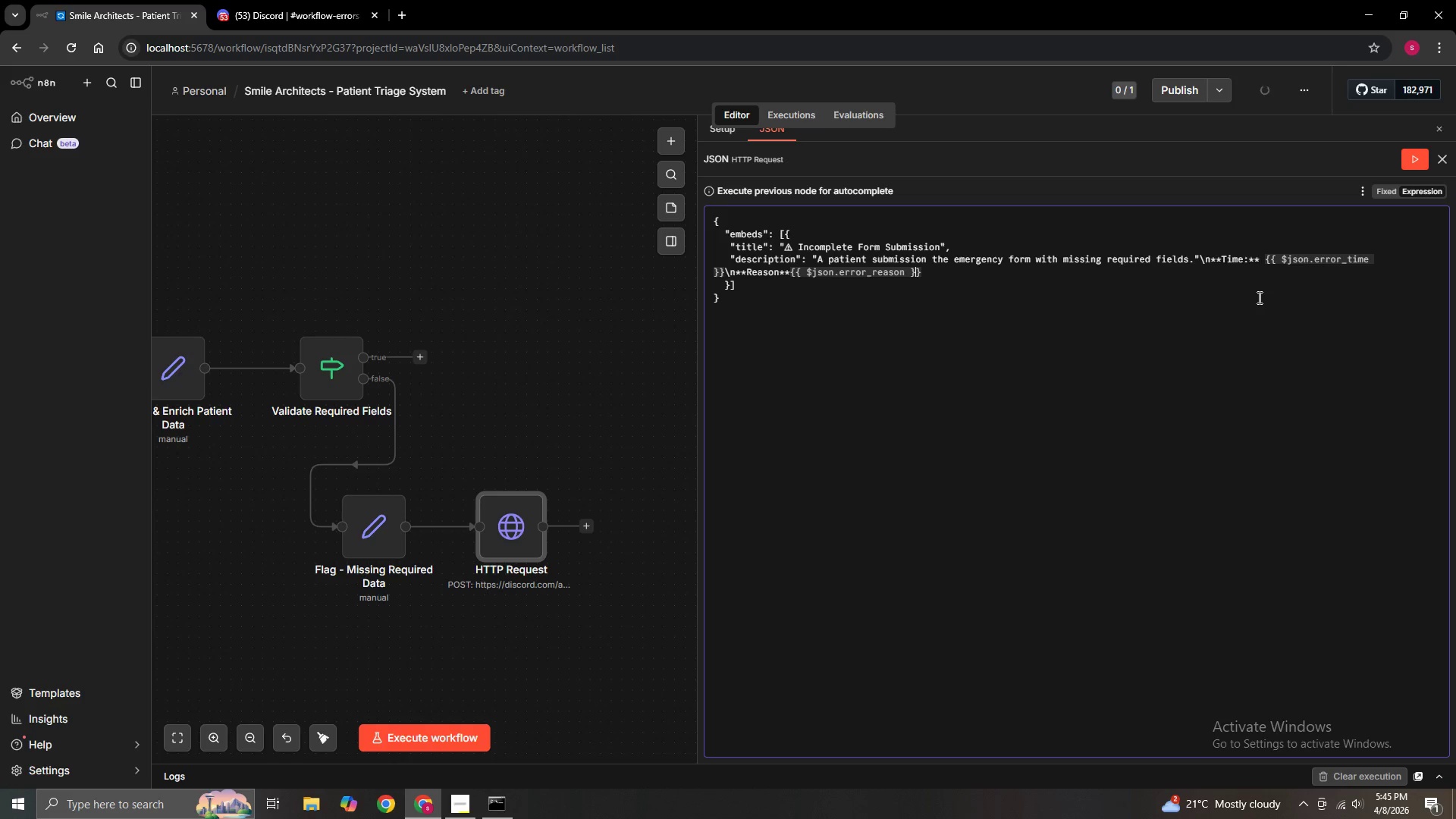 
key(ArrowRight)
 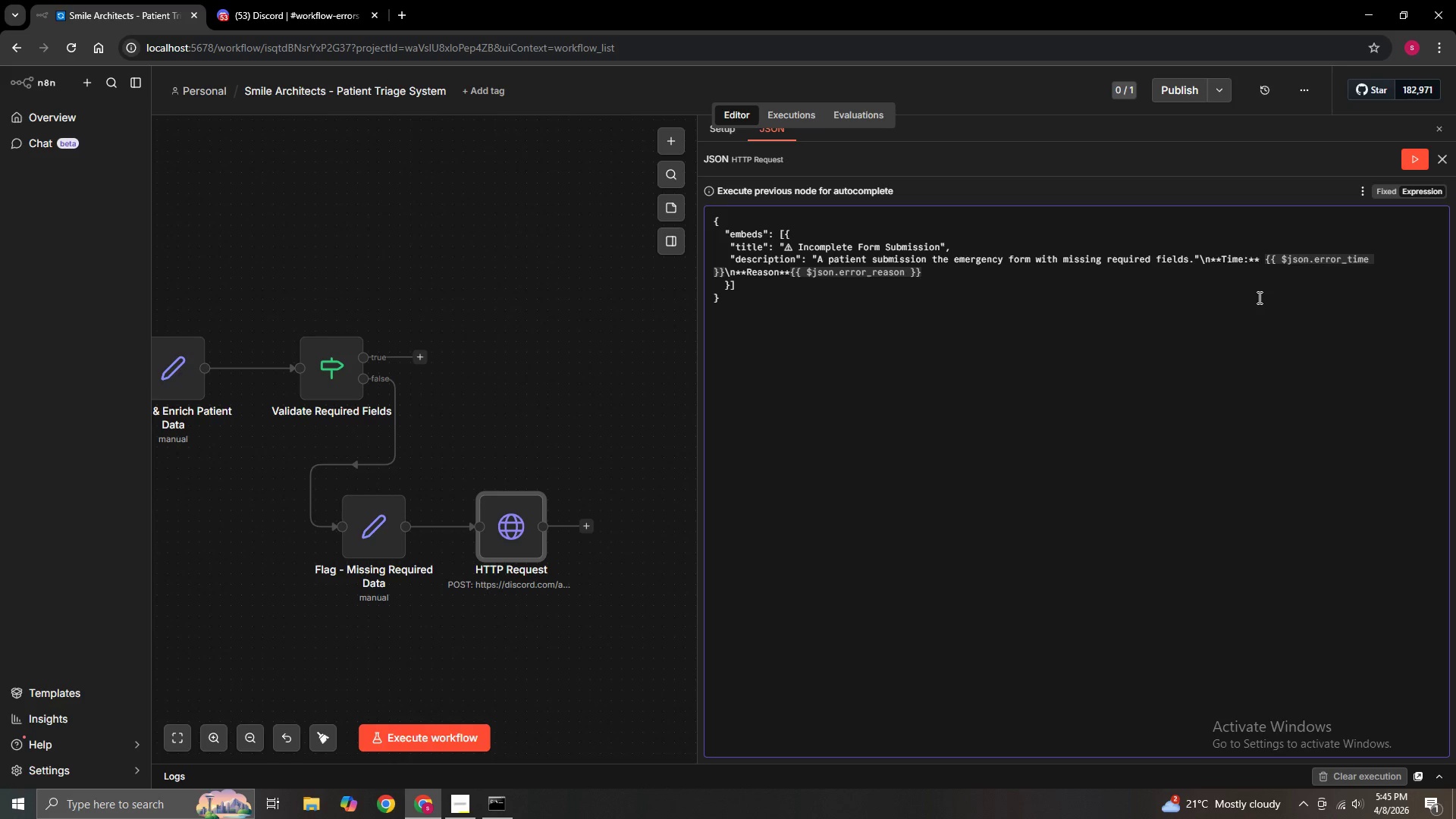 
key(Backslash)
 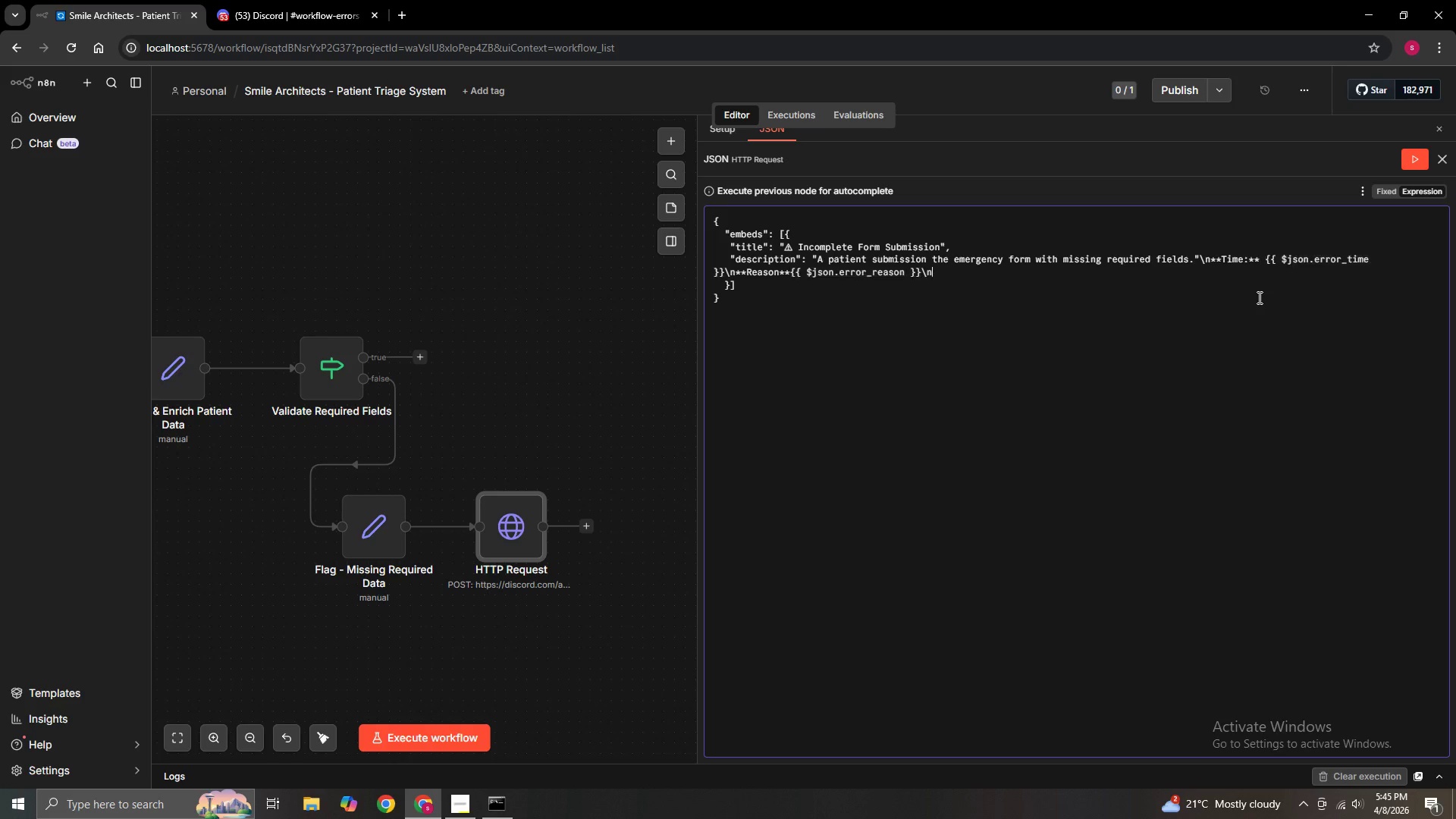 
key(N)
 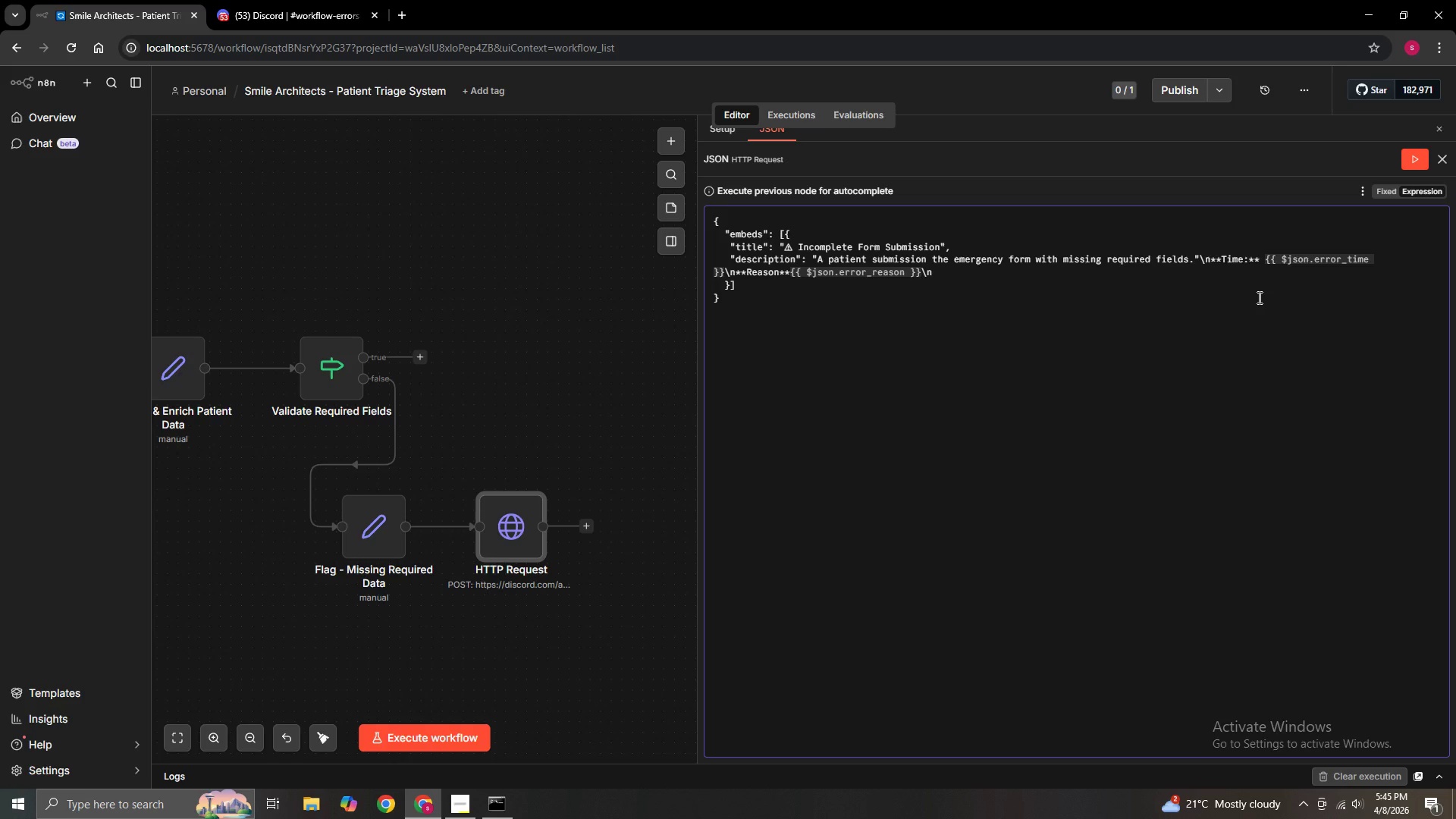 
wait(15.14)
 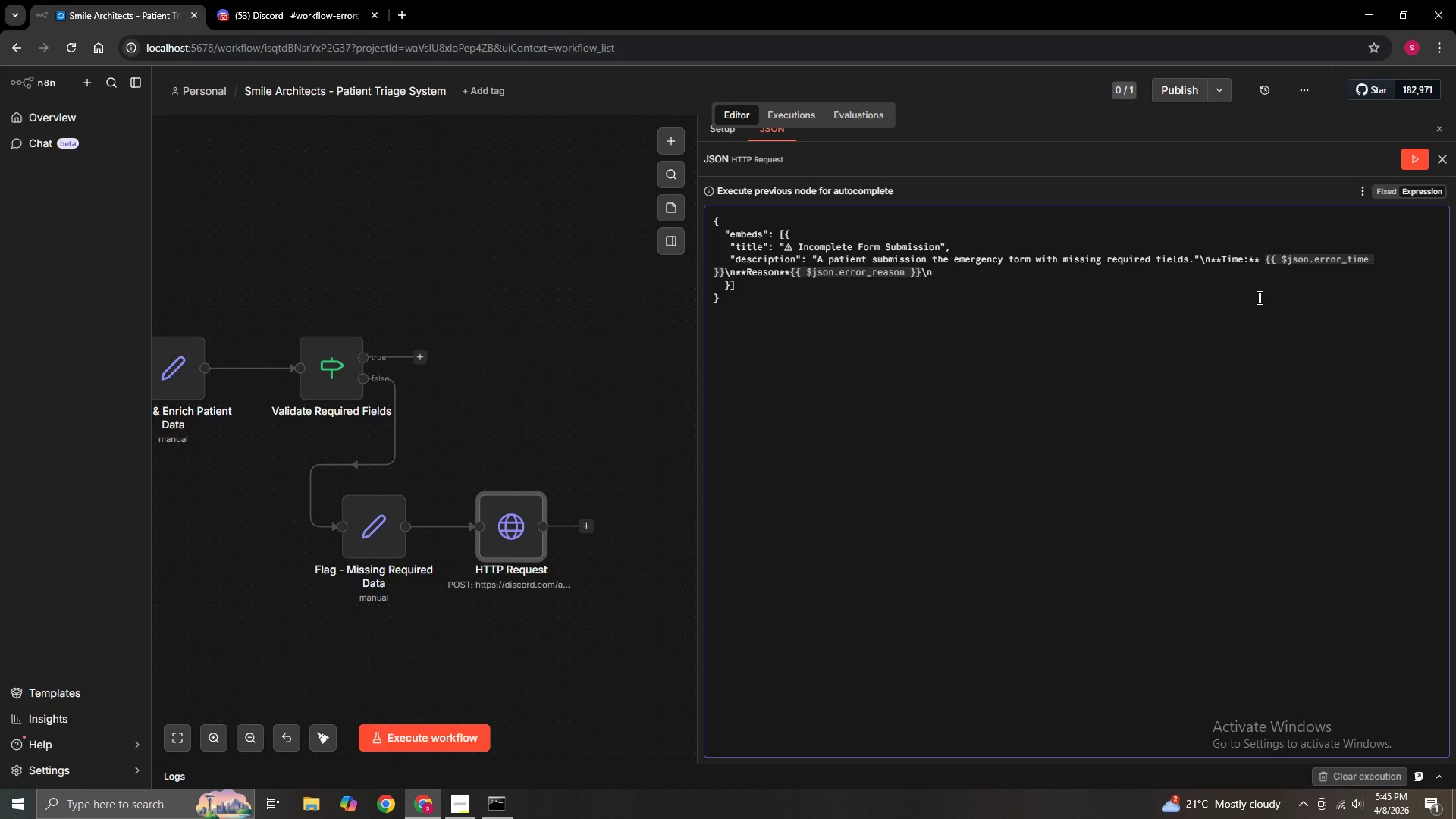 
key(Backslash)
 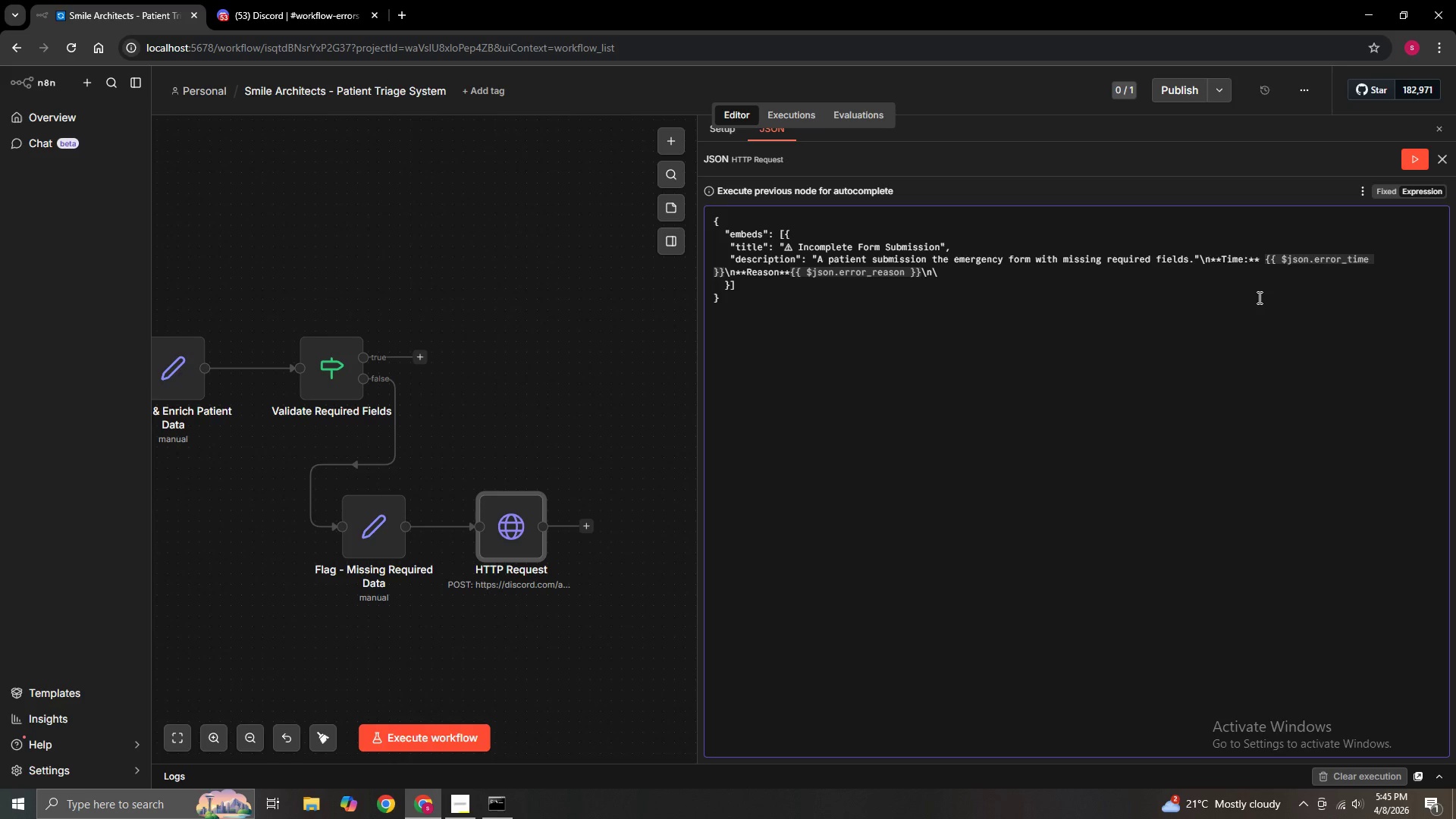 
key(N)
 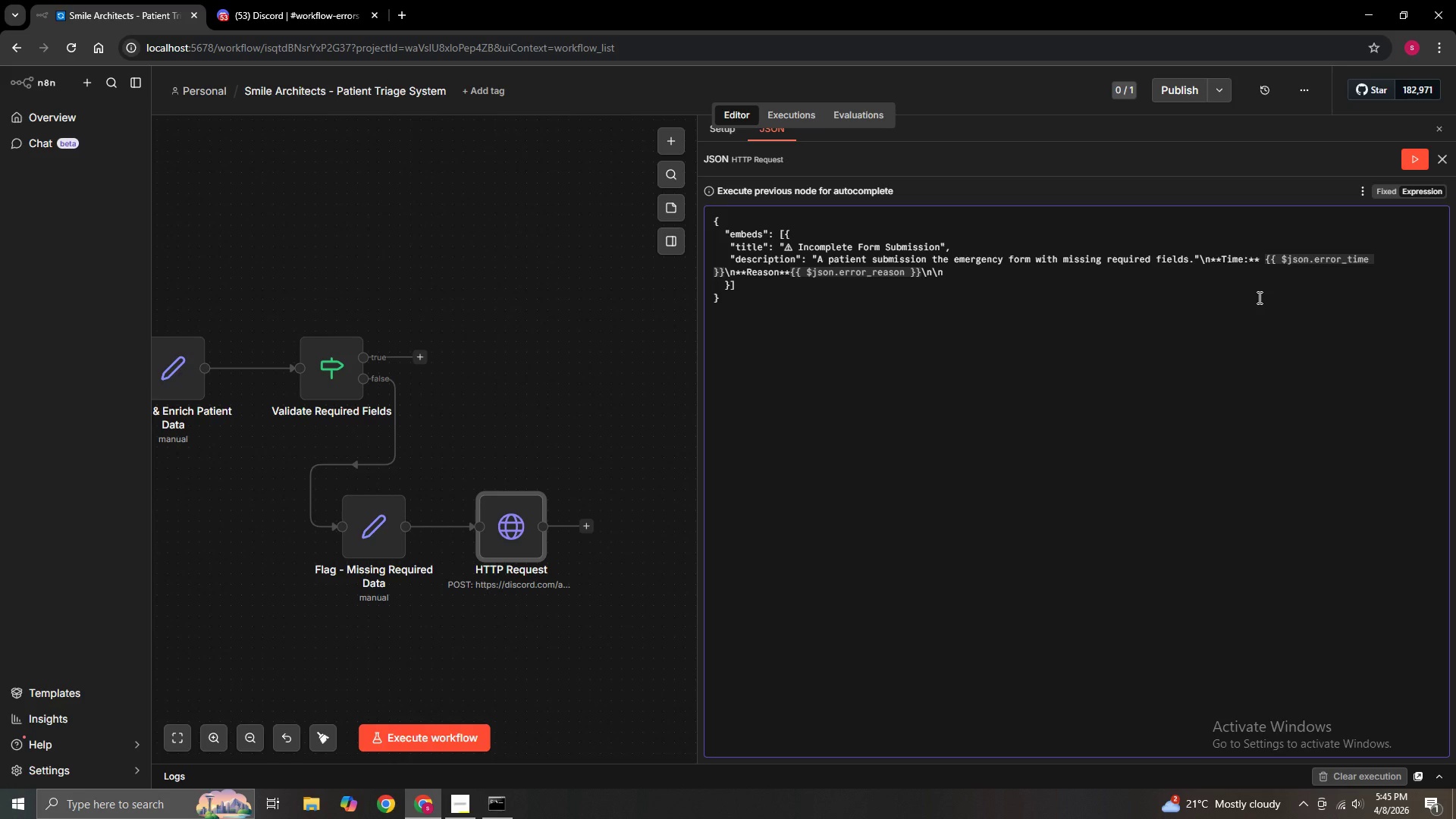 
wait(6.19)
 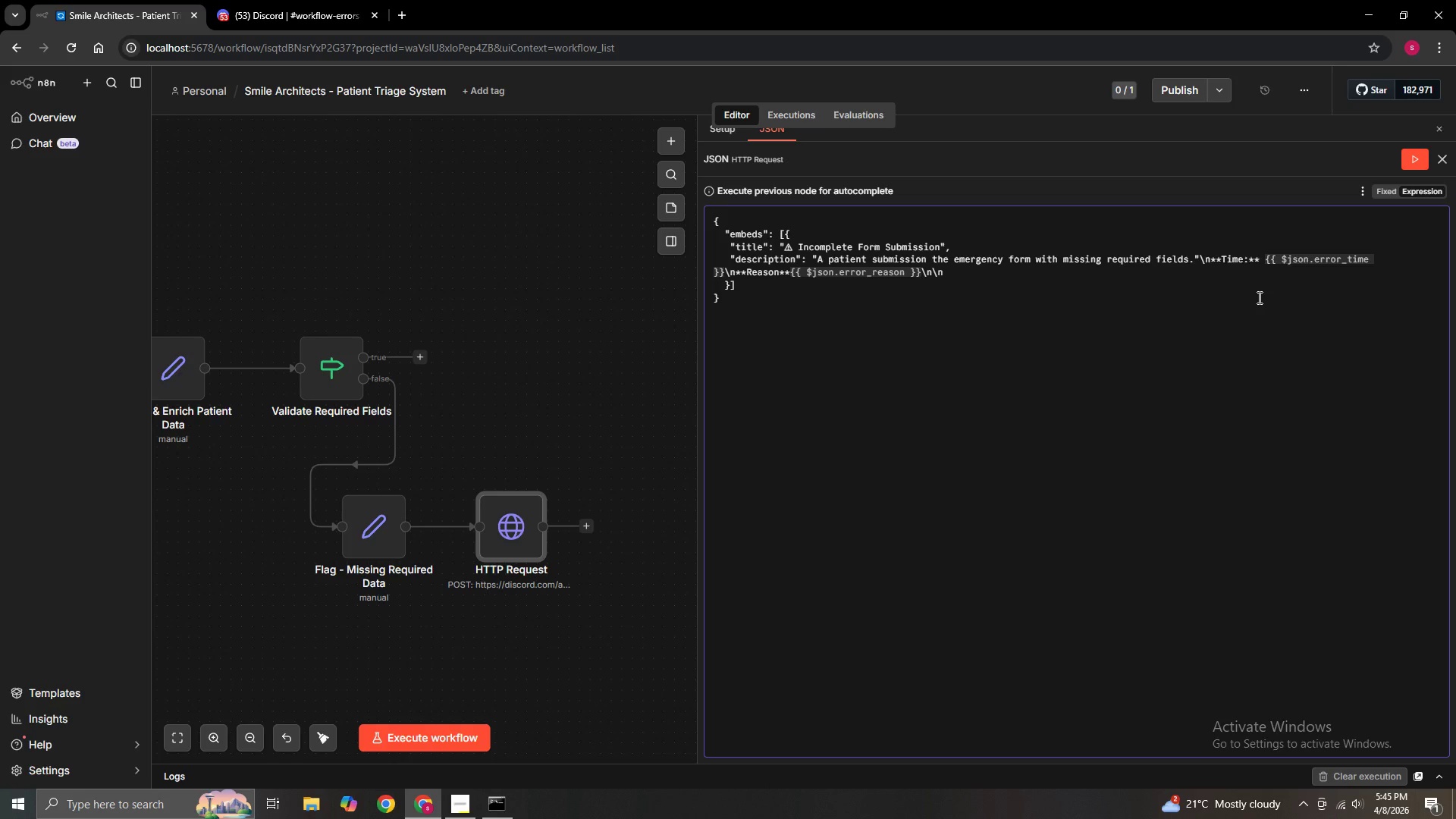 
type(Manual follow-up may be required.")
 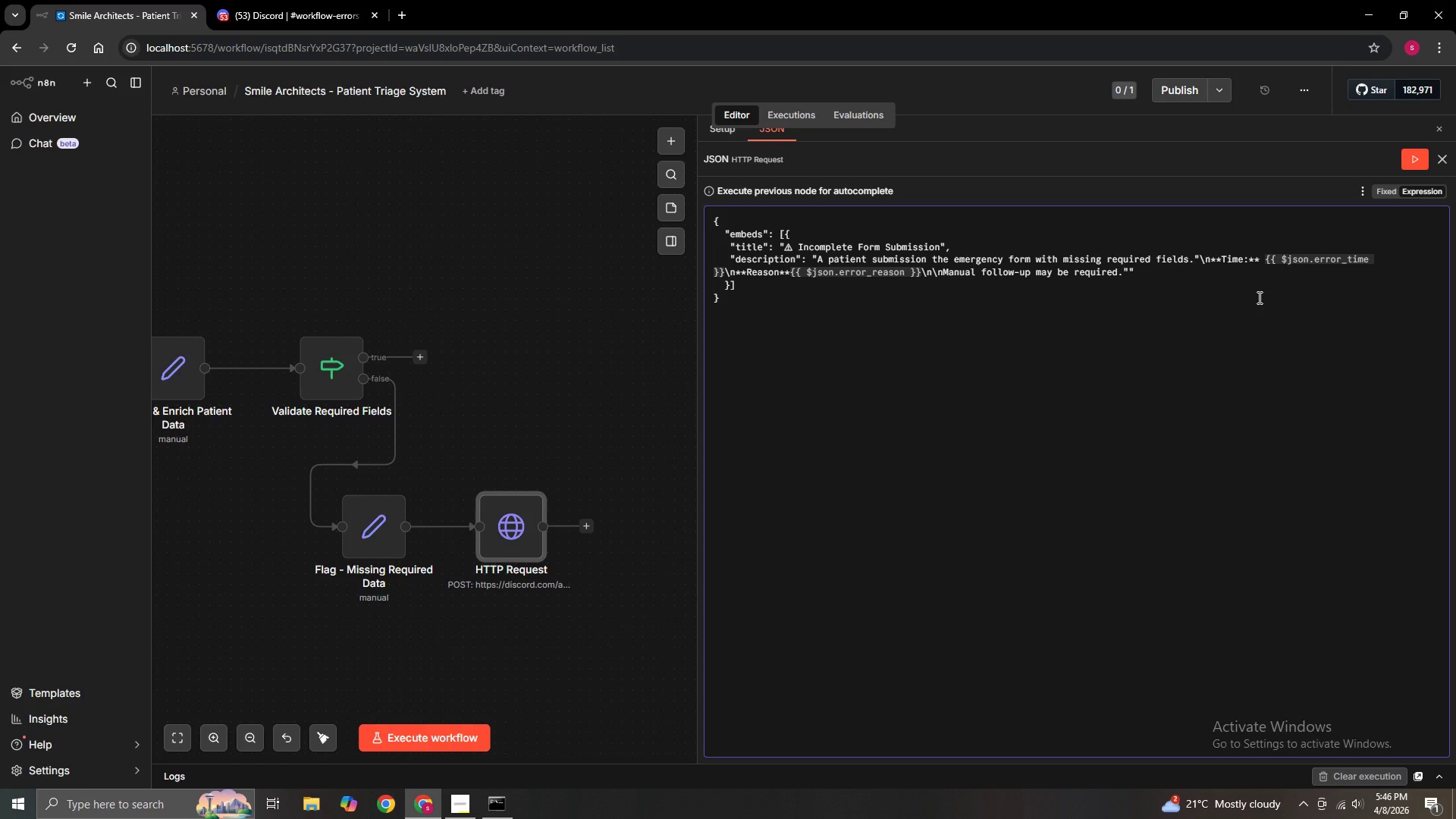 
key(ArrowRight)
 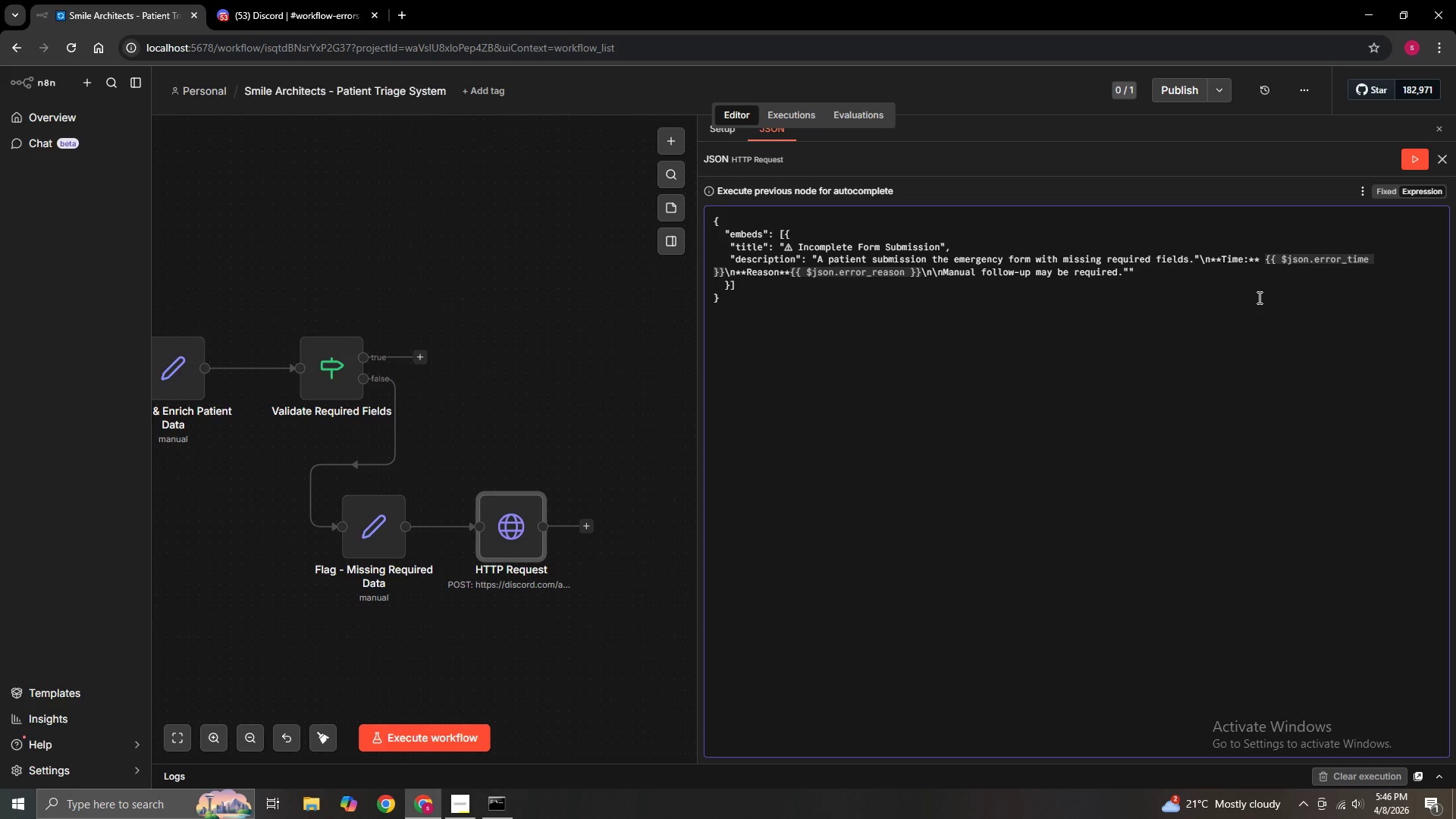 
key(Backspace)
 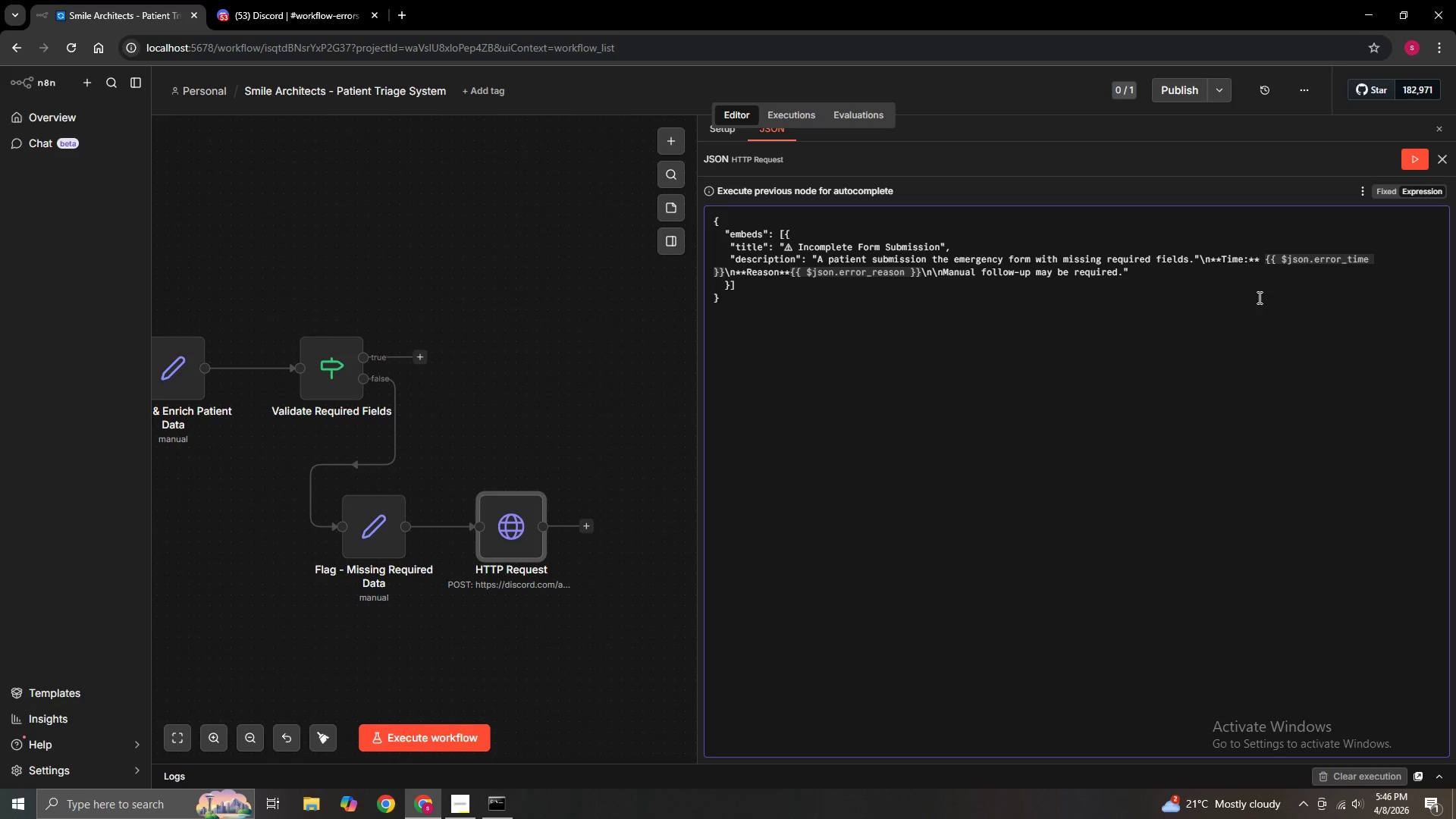 
wait(7.67)
 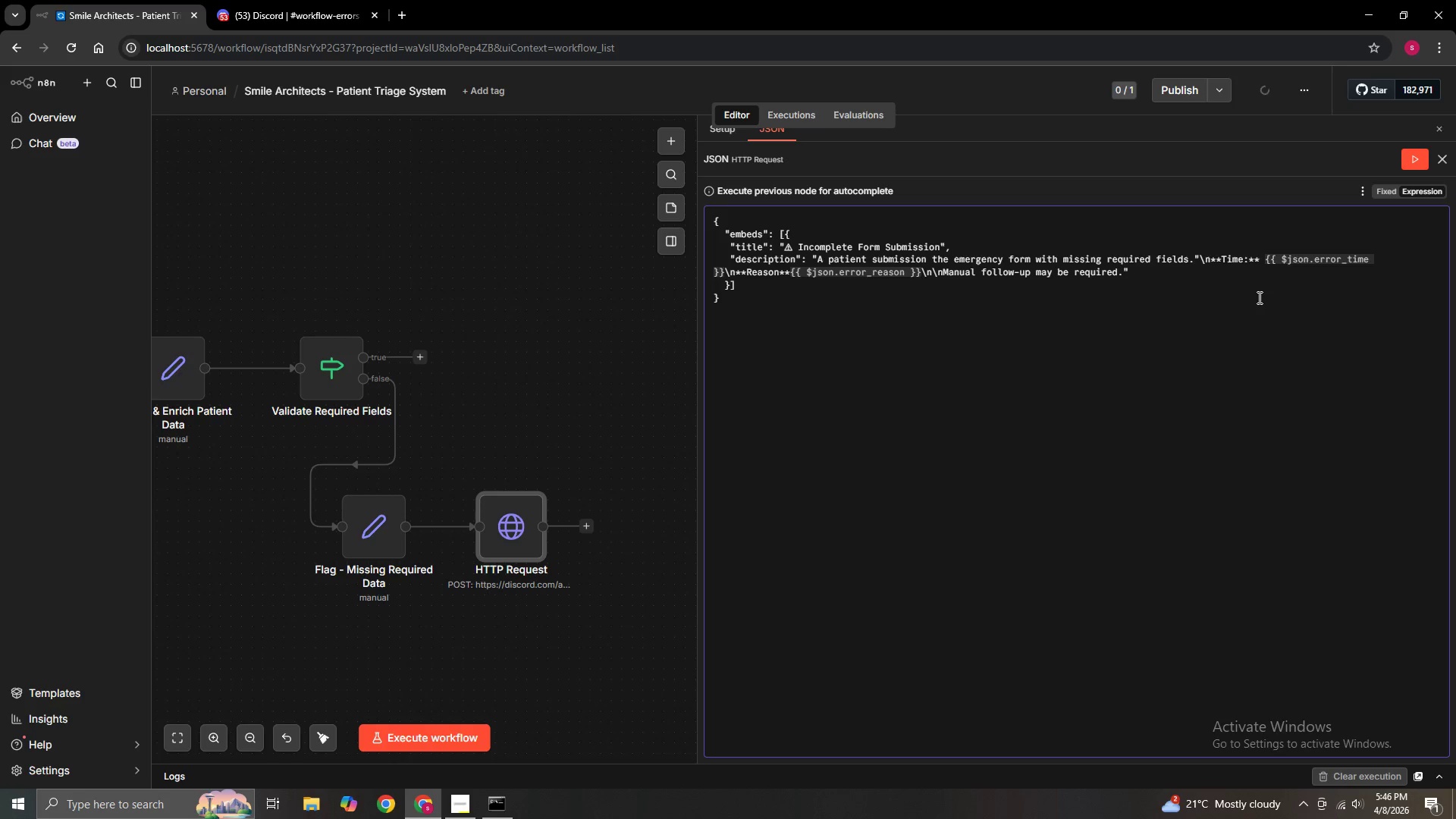 
key(Comma)
 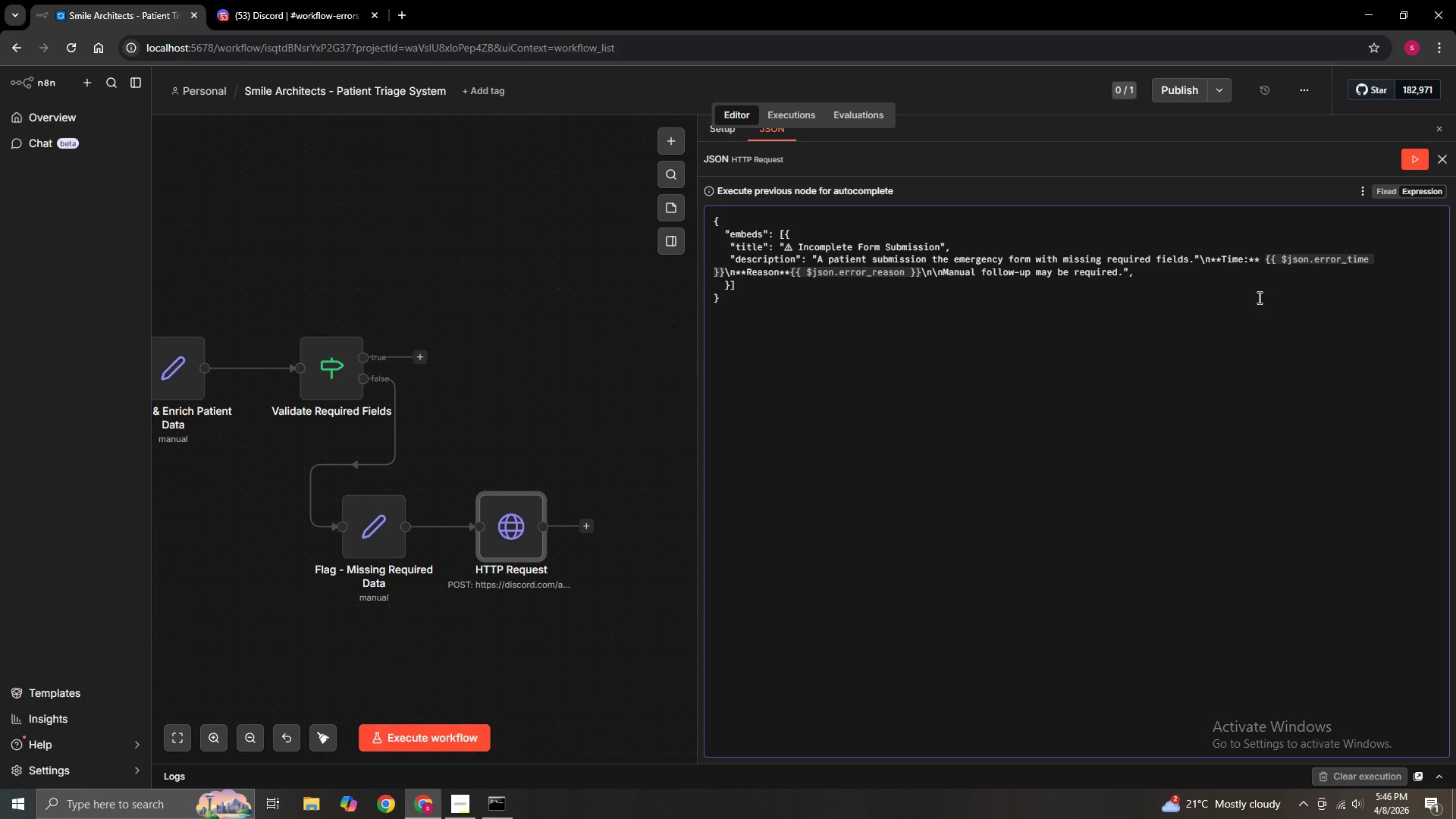 
key(Enter)
 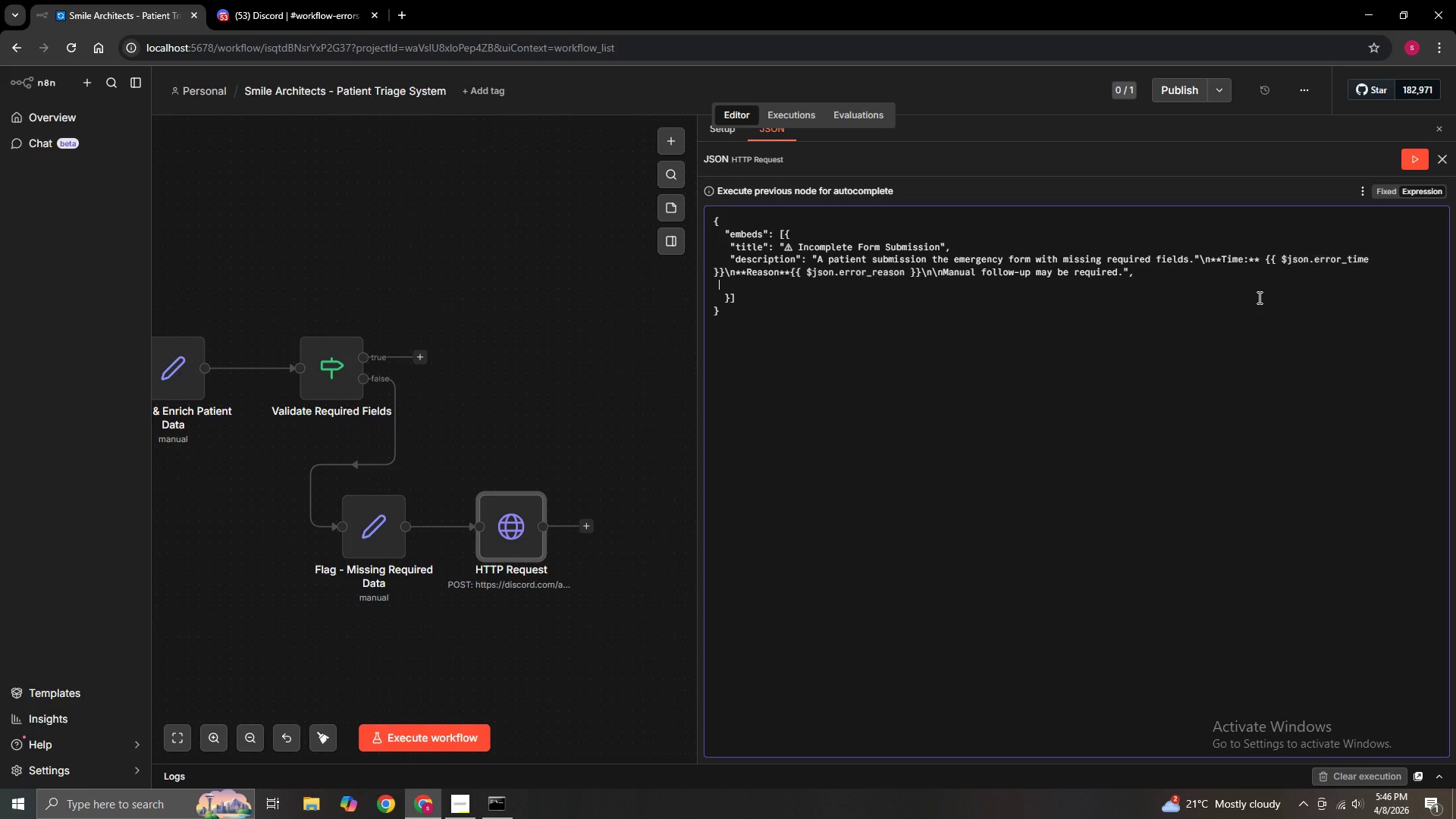 
type(    "color)
 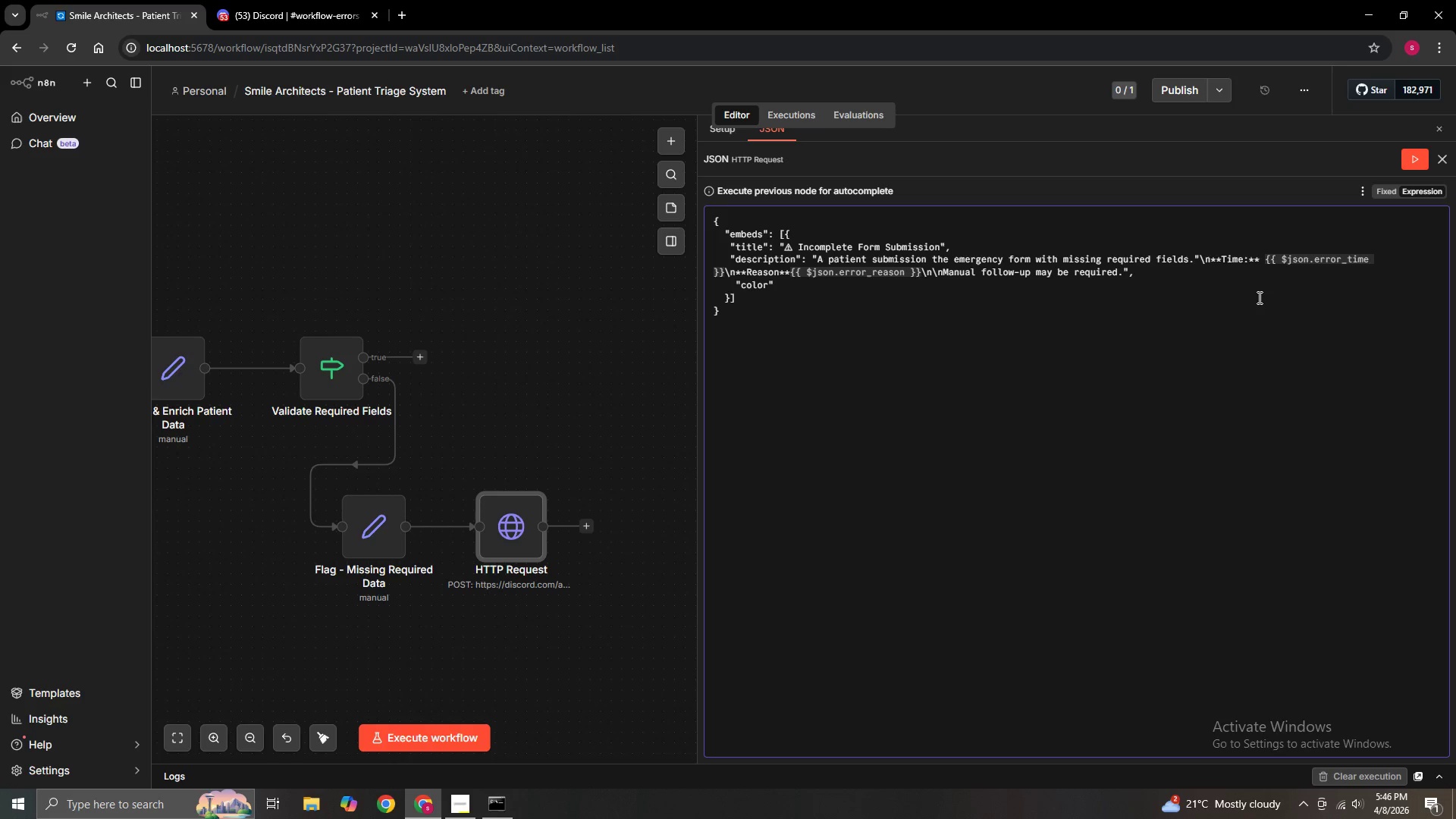 
key(ArrowRight)
 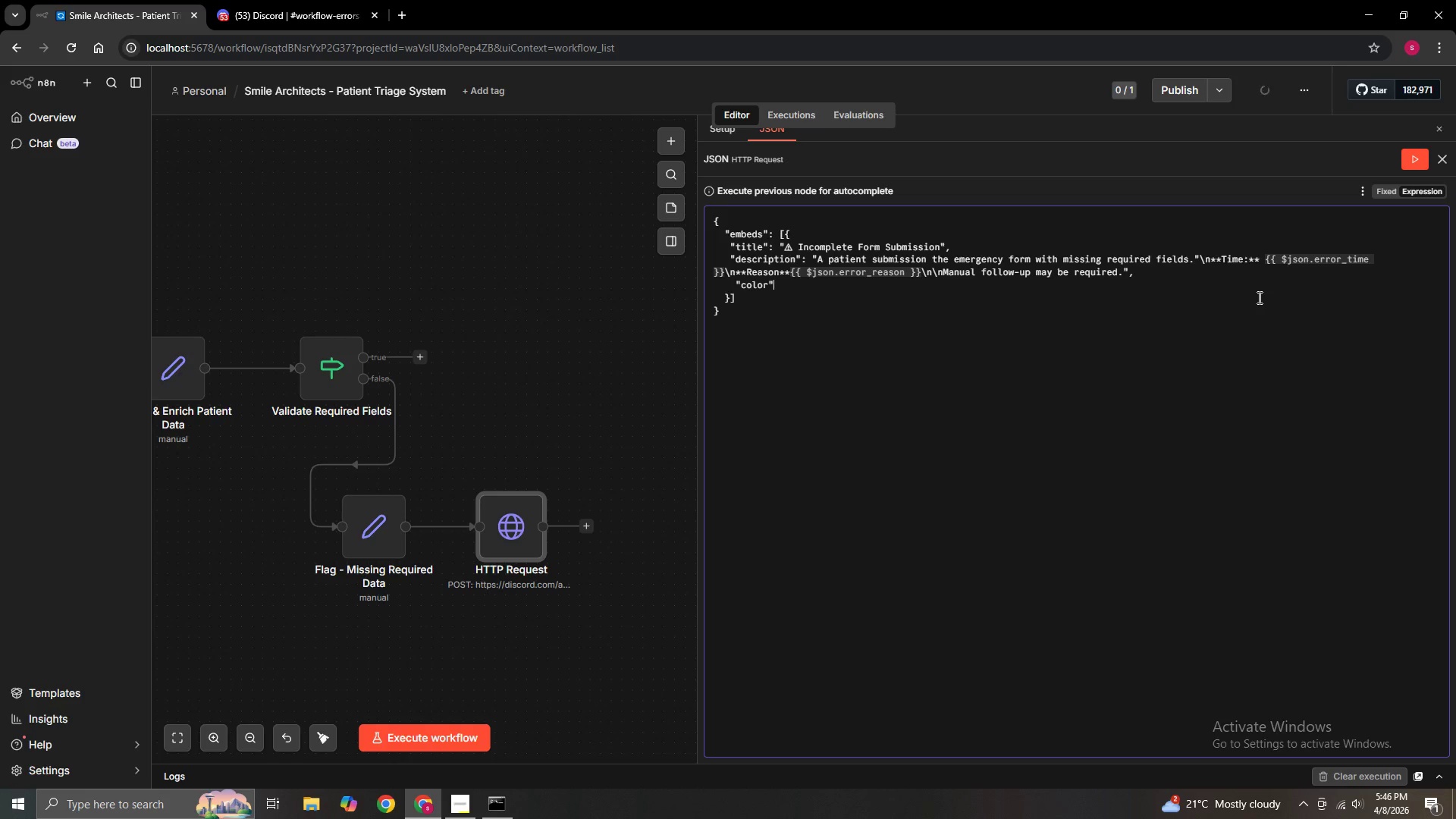 
key(Shift+Semicolon)
 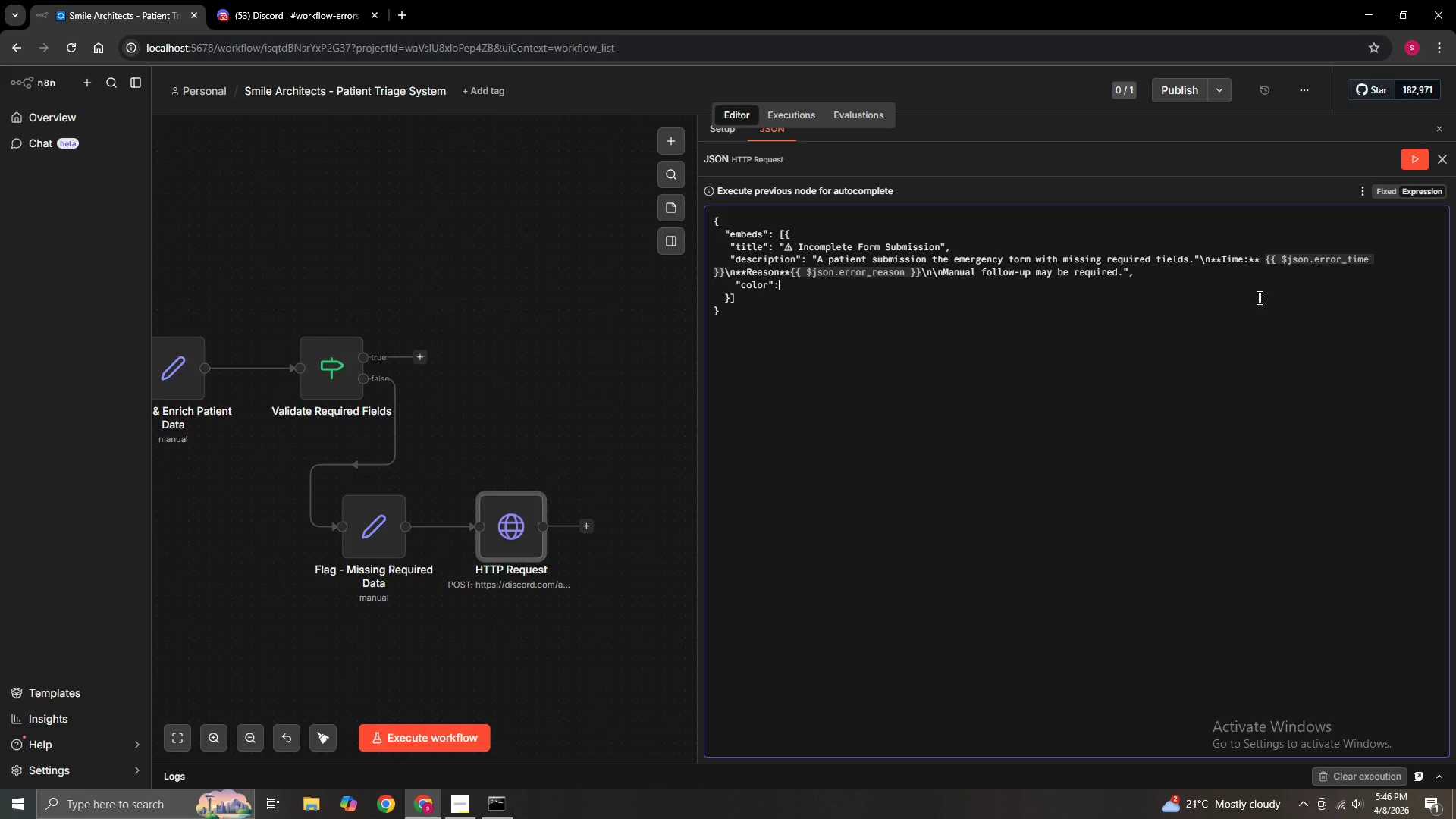 
key(Space)
 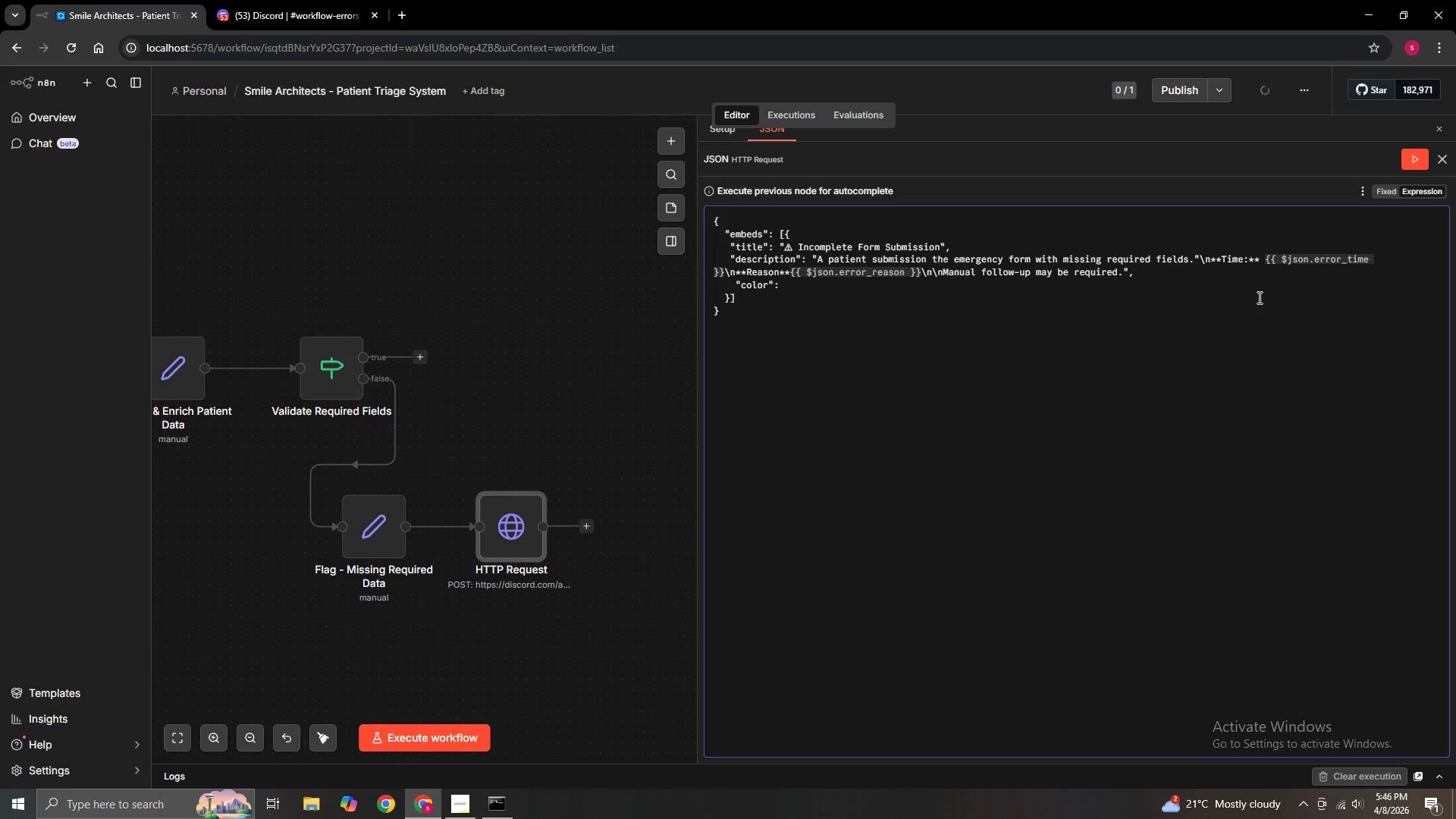 
key(Numpad1)
 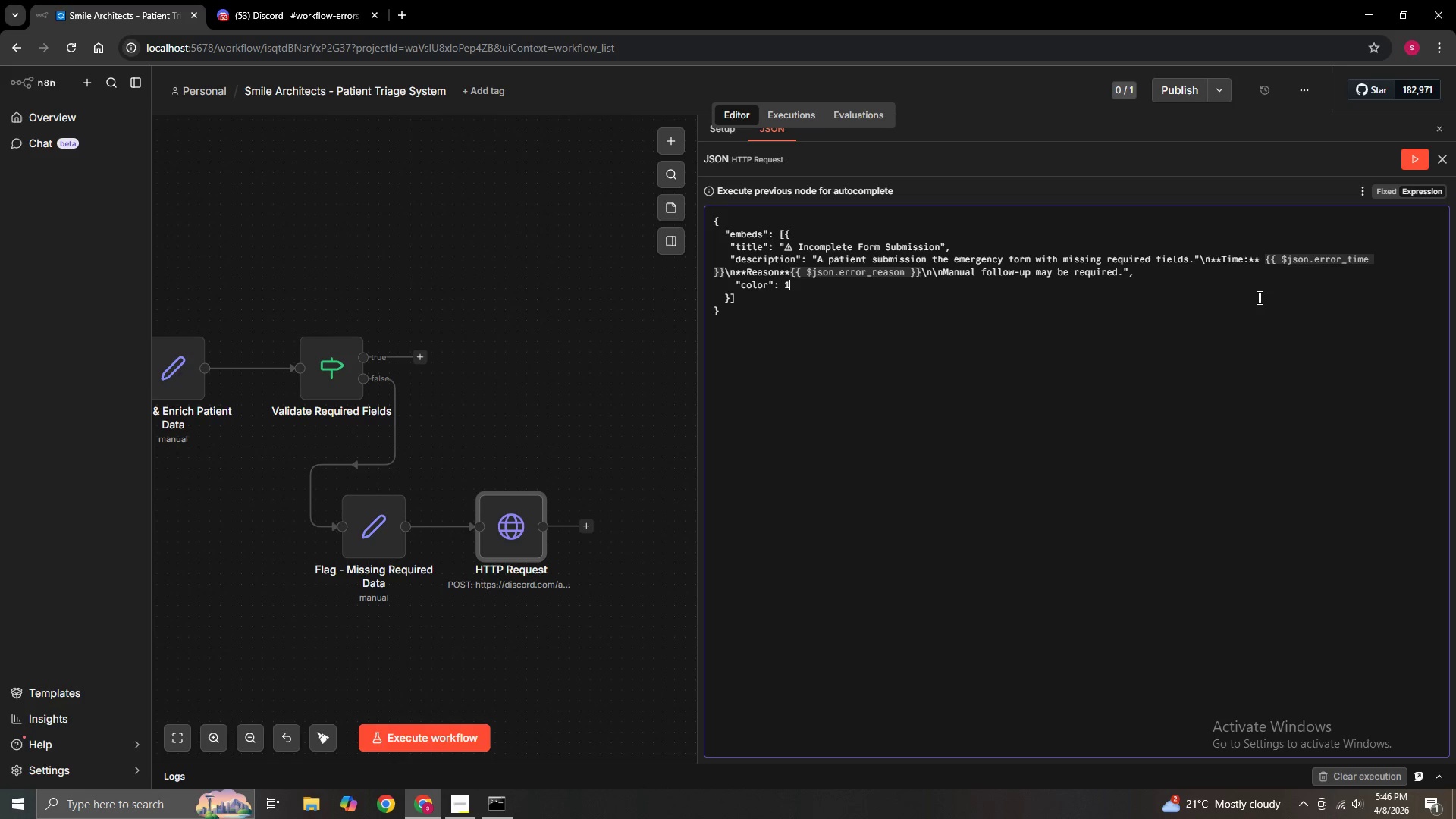 
key(Numpad5)
 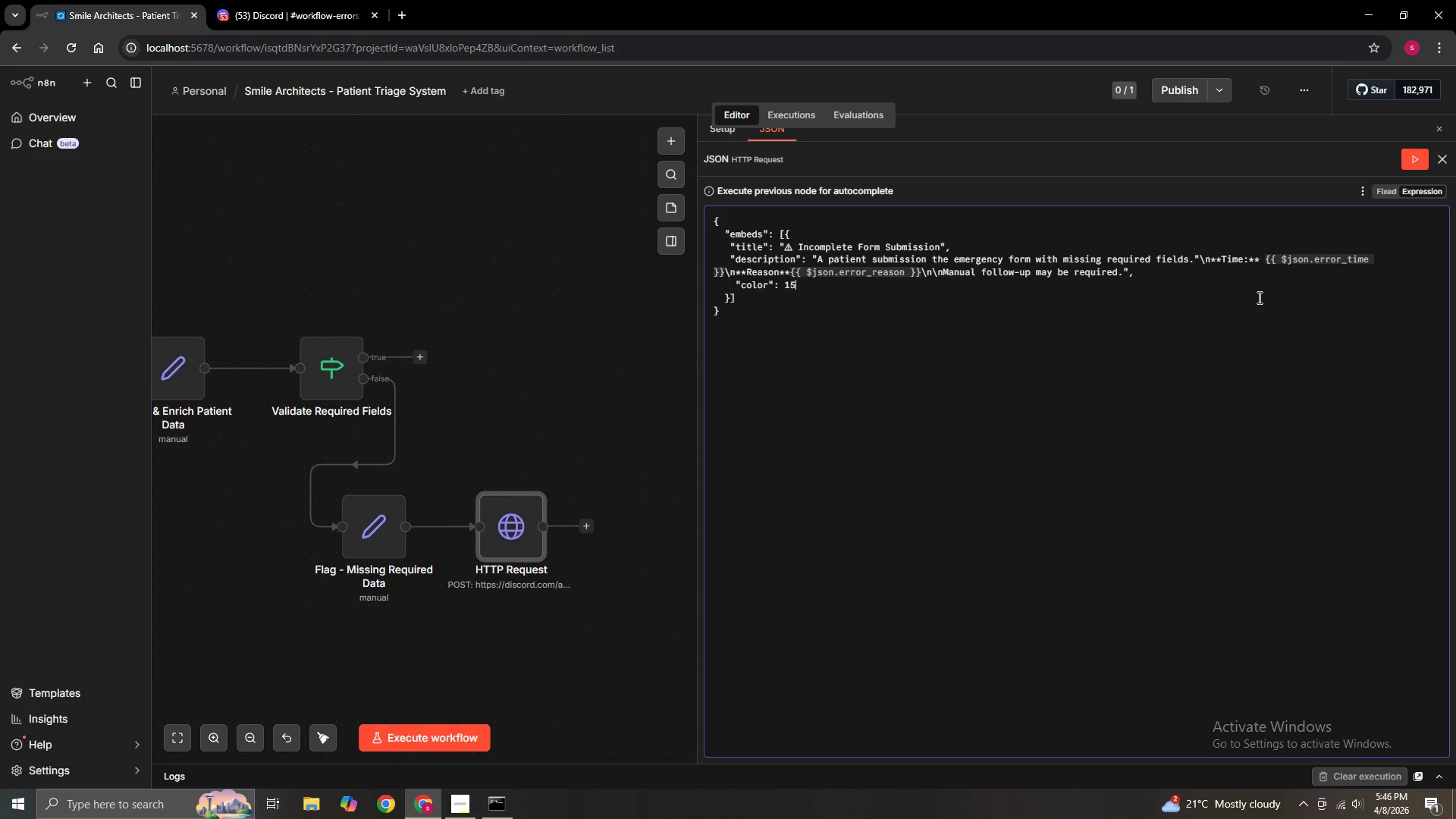 
key(Numpad1)
 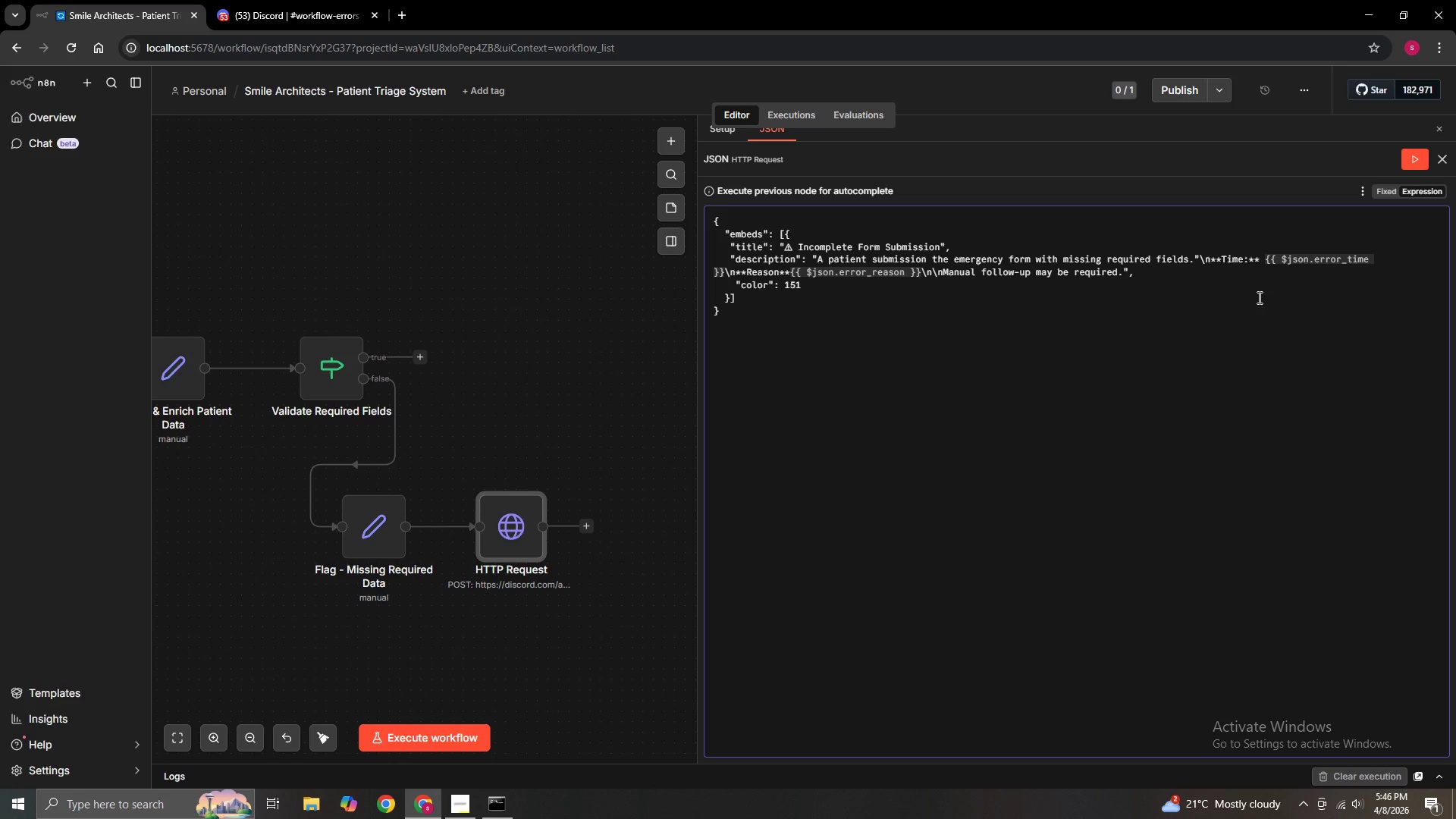 
key(Numpad0)
 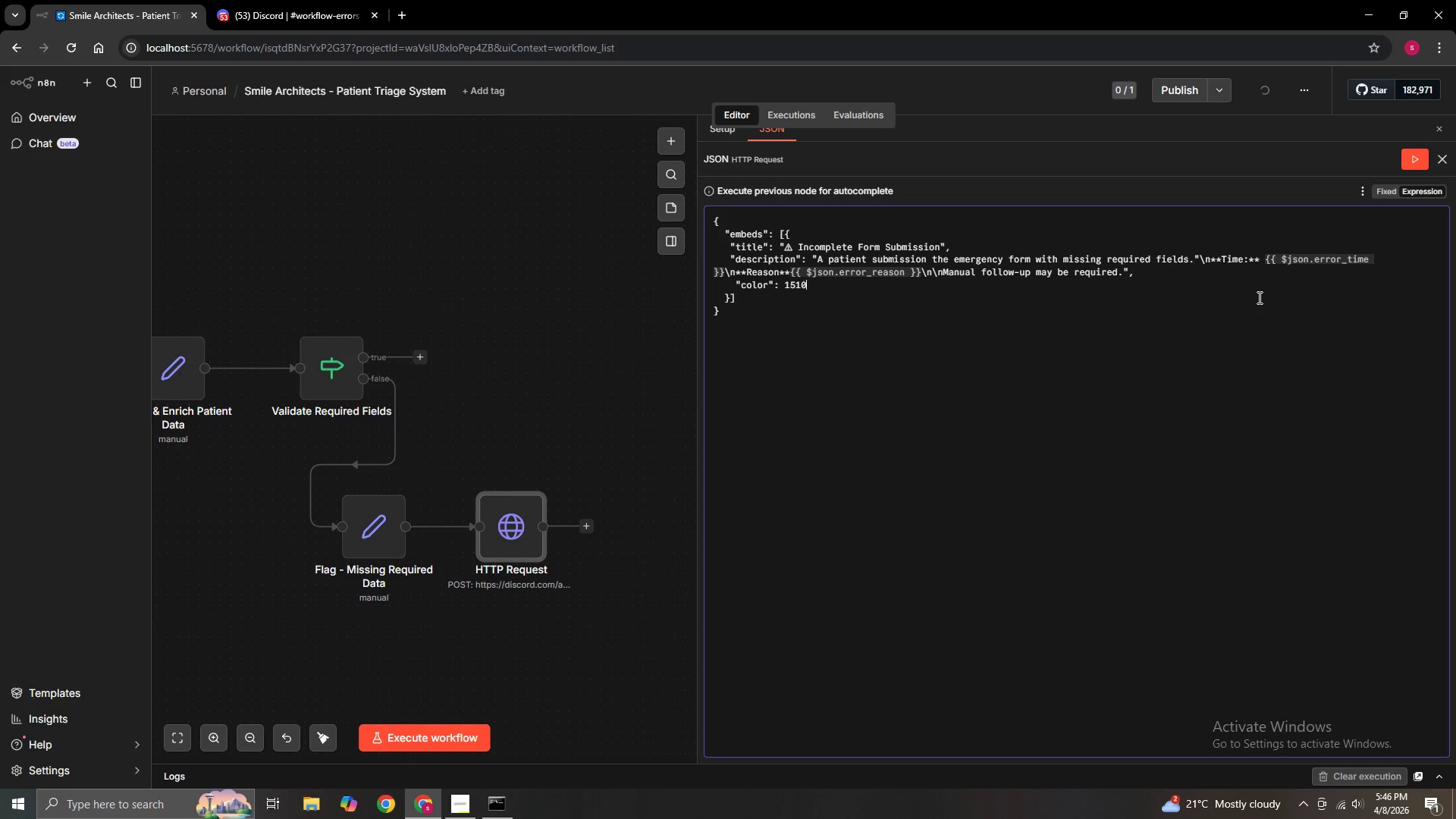 
key(Numpad5)
 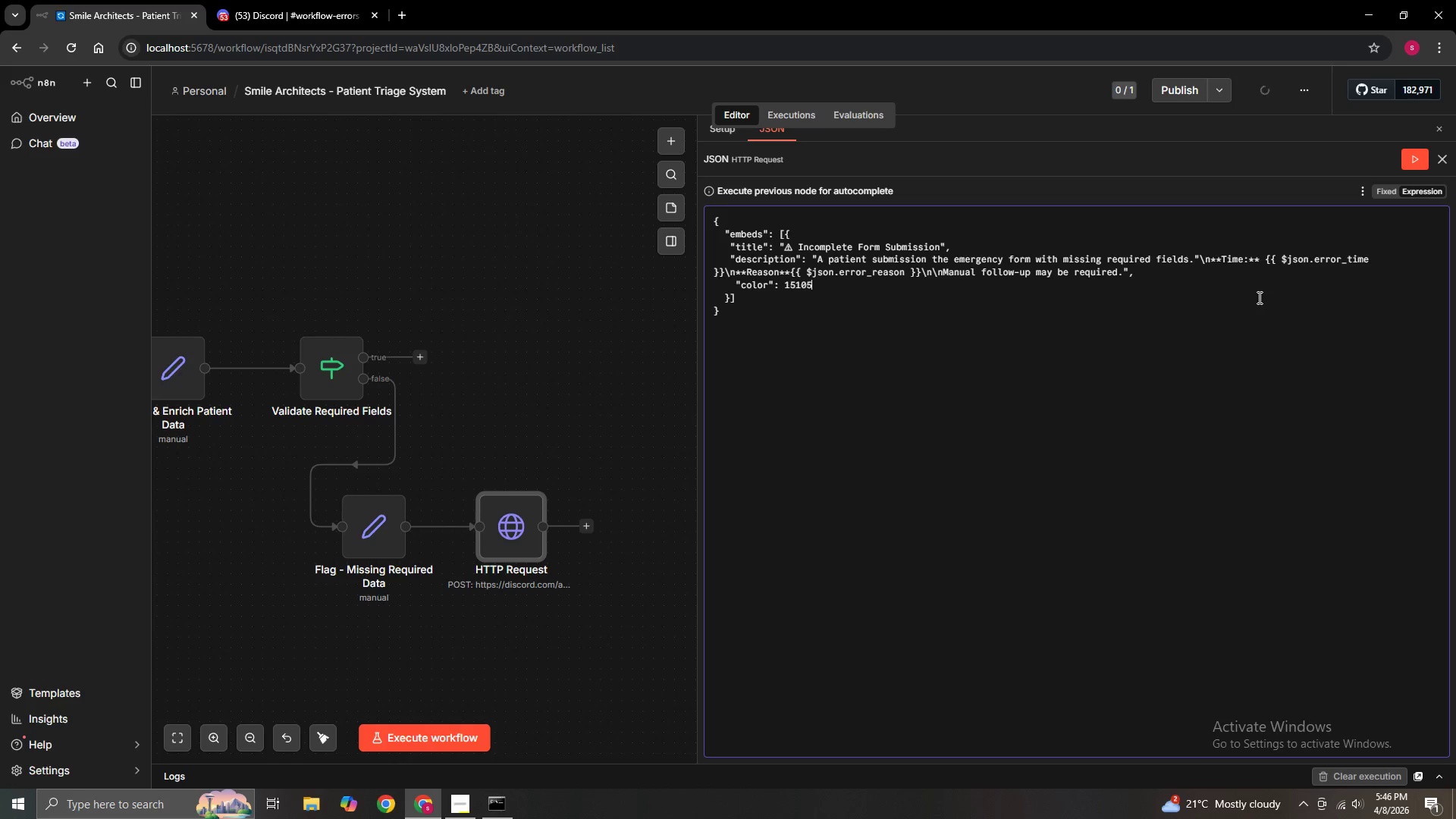 
key(Numpad5)
 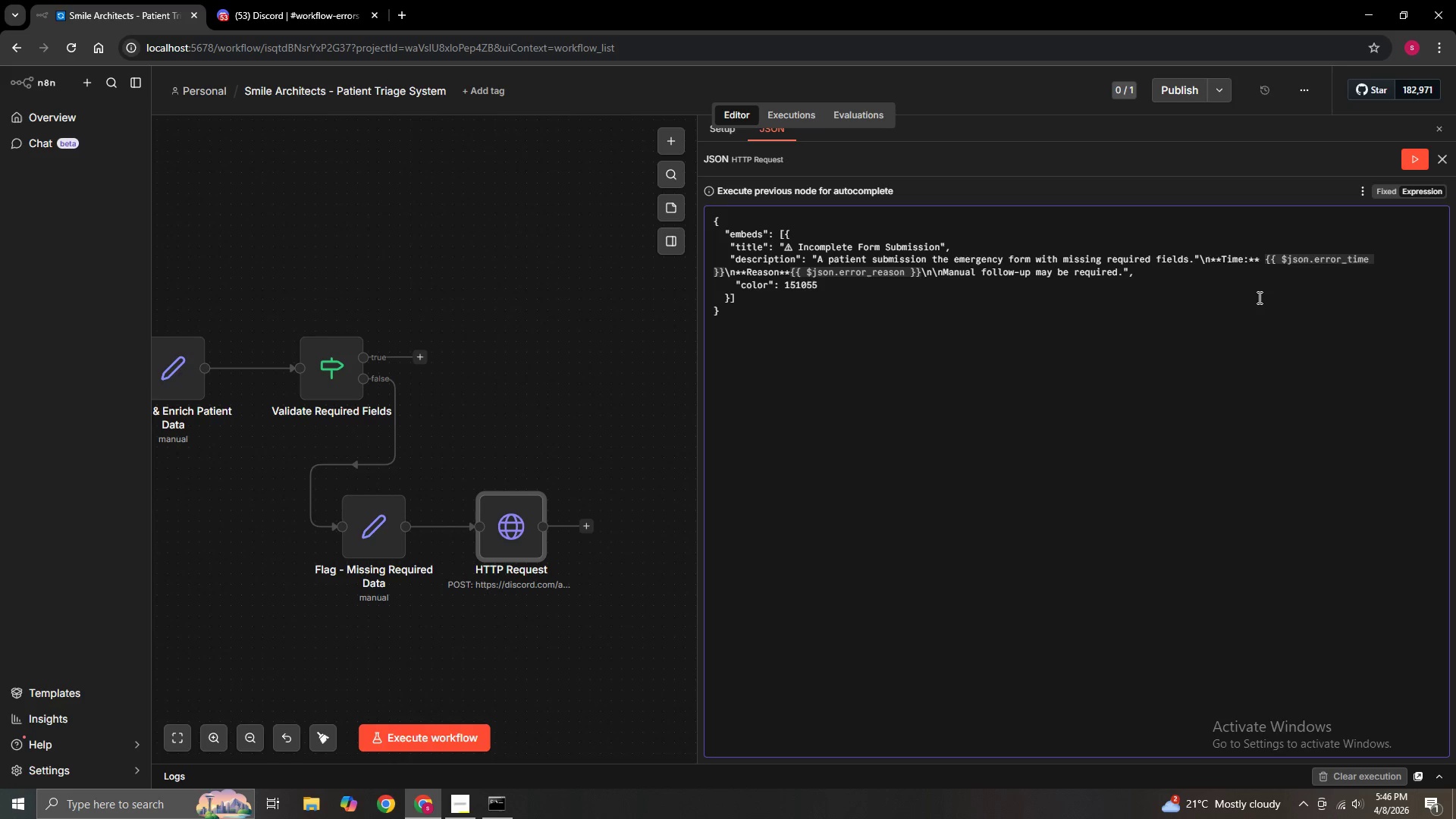 
key(Numpad7)
 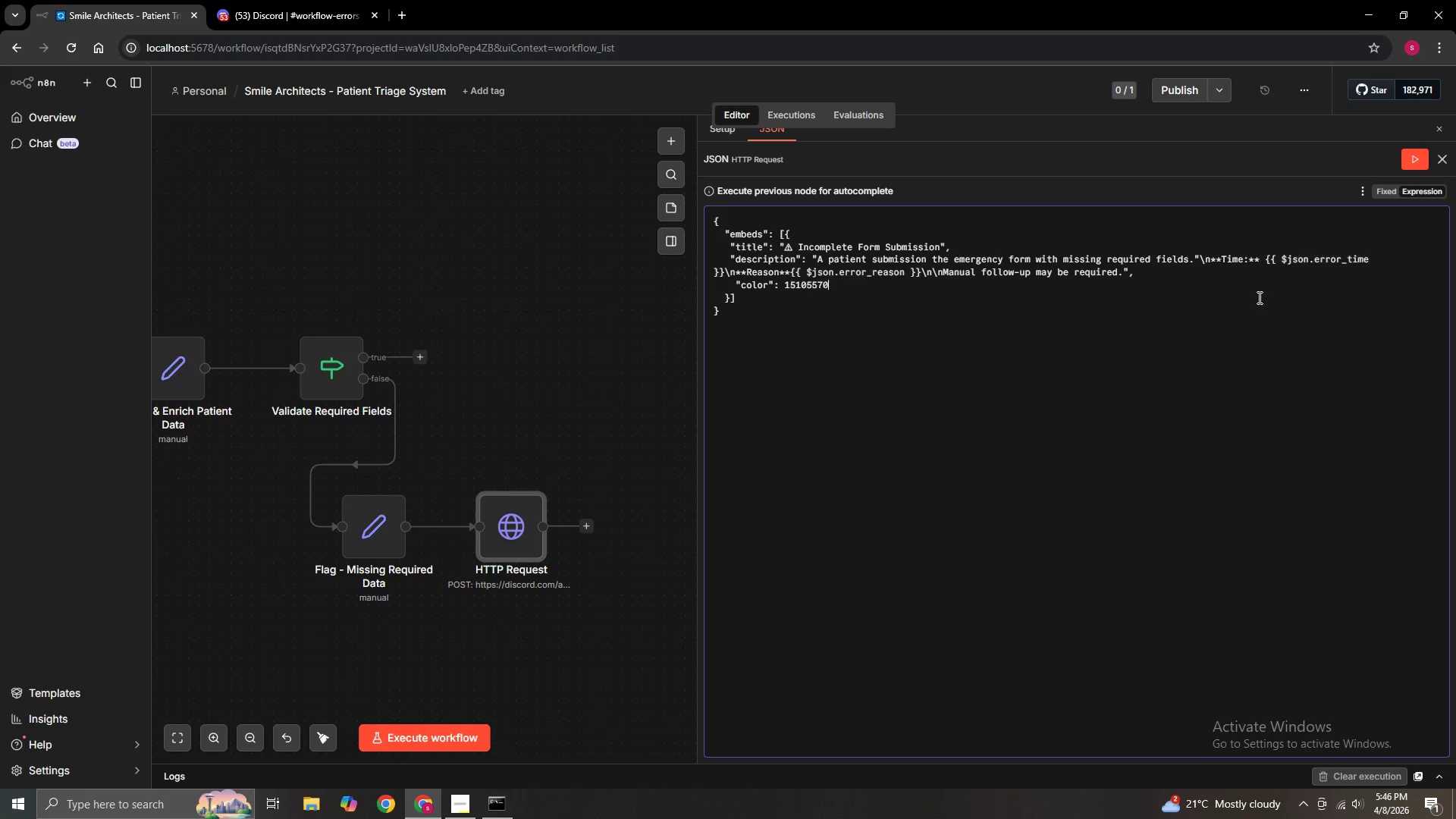 
key(Numpad0)
 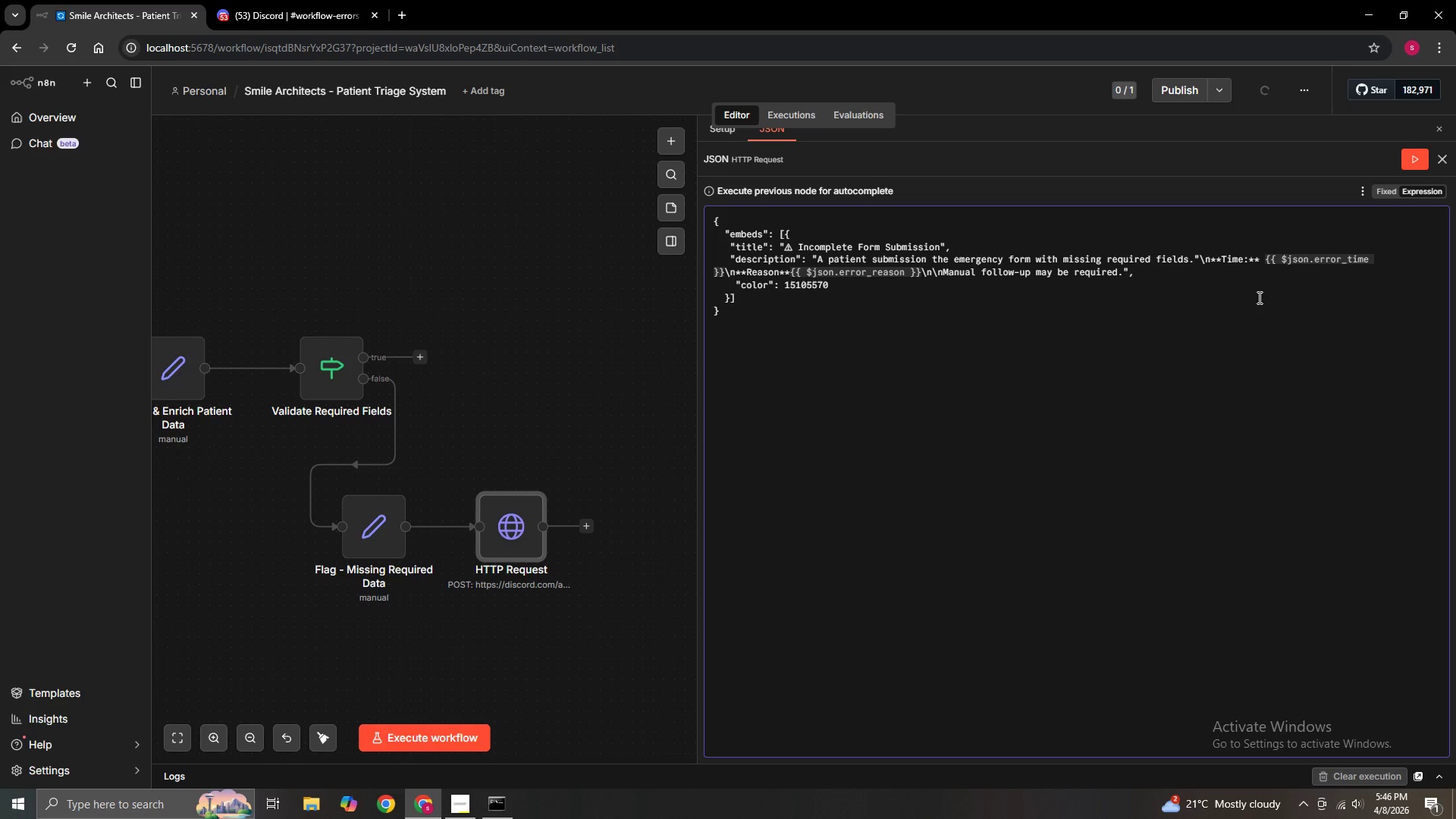 
key(Comma)
 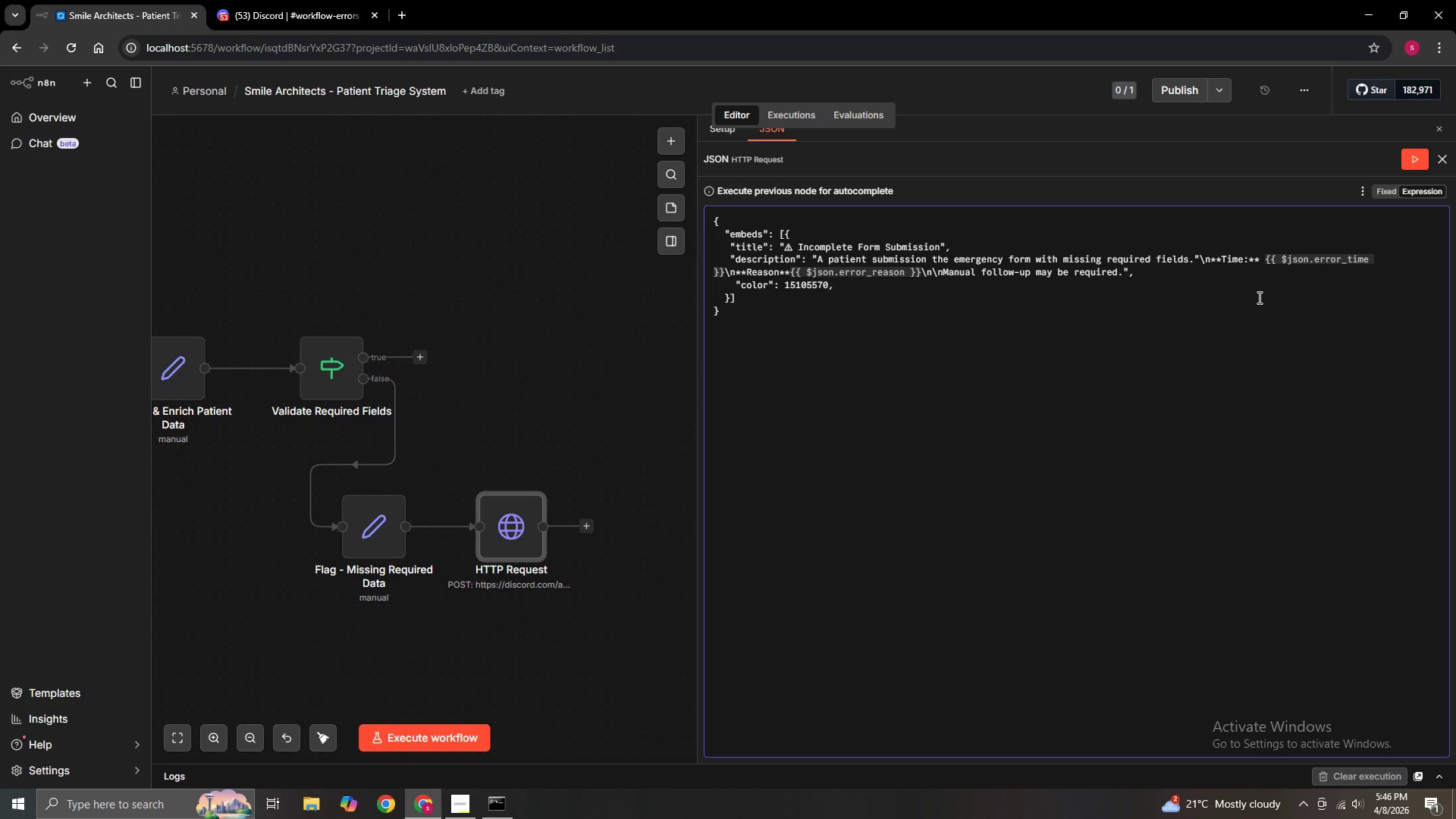 
key(Enter)
 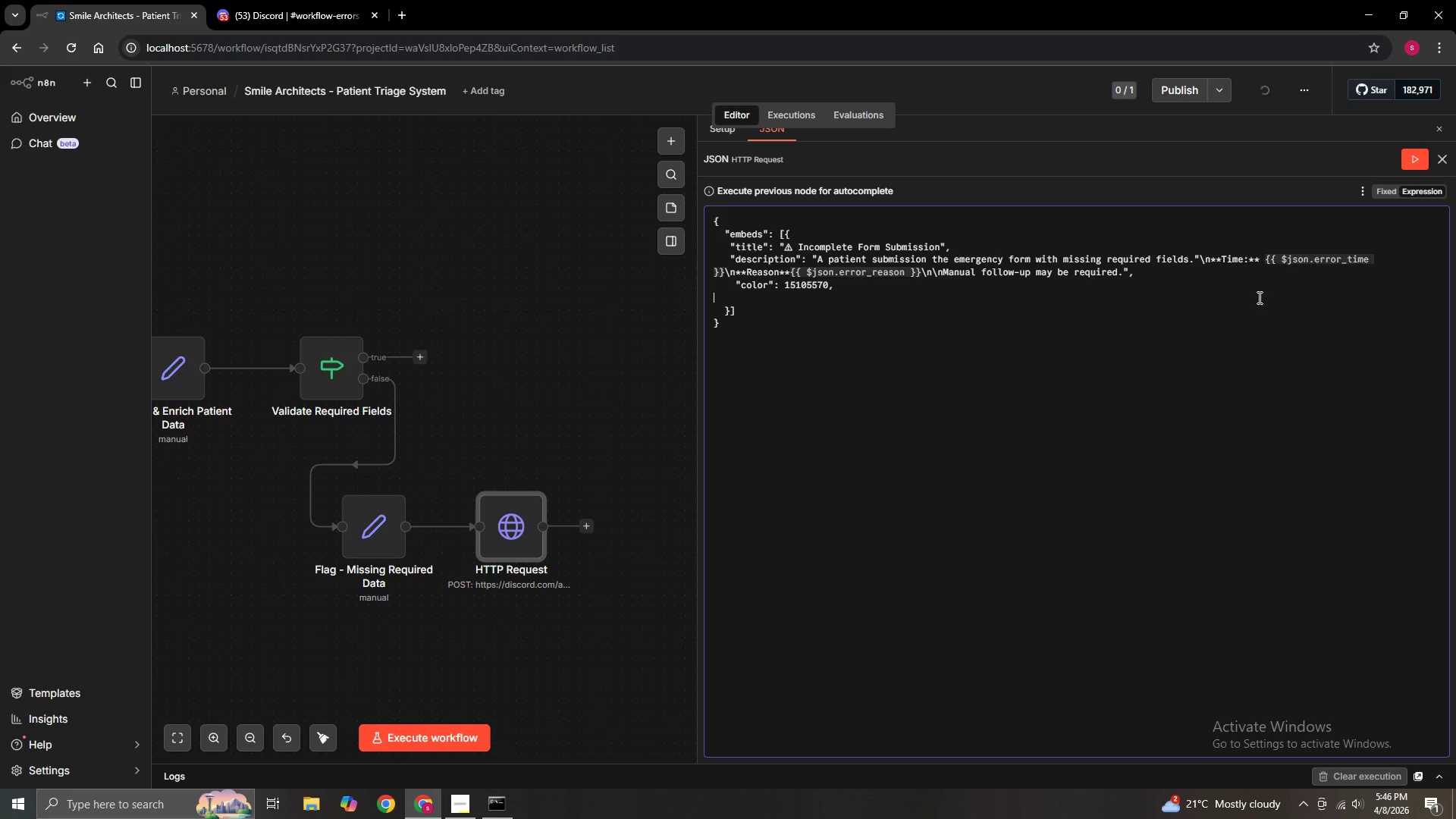 
type(     )
key(Backspace)
type("footer)
 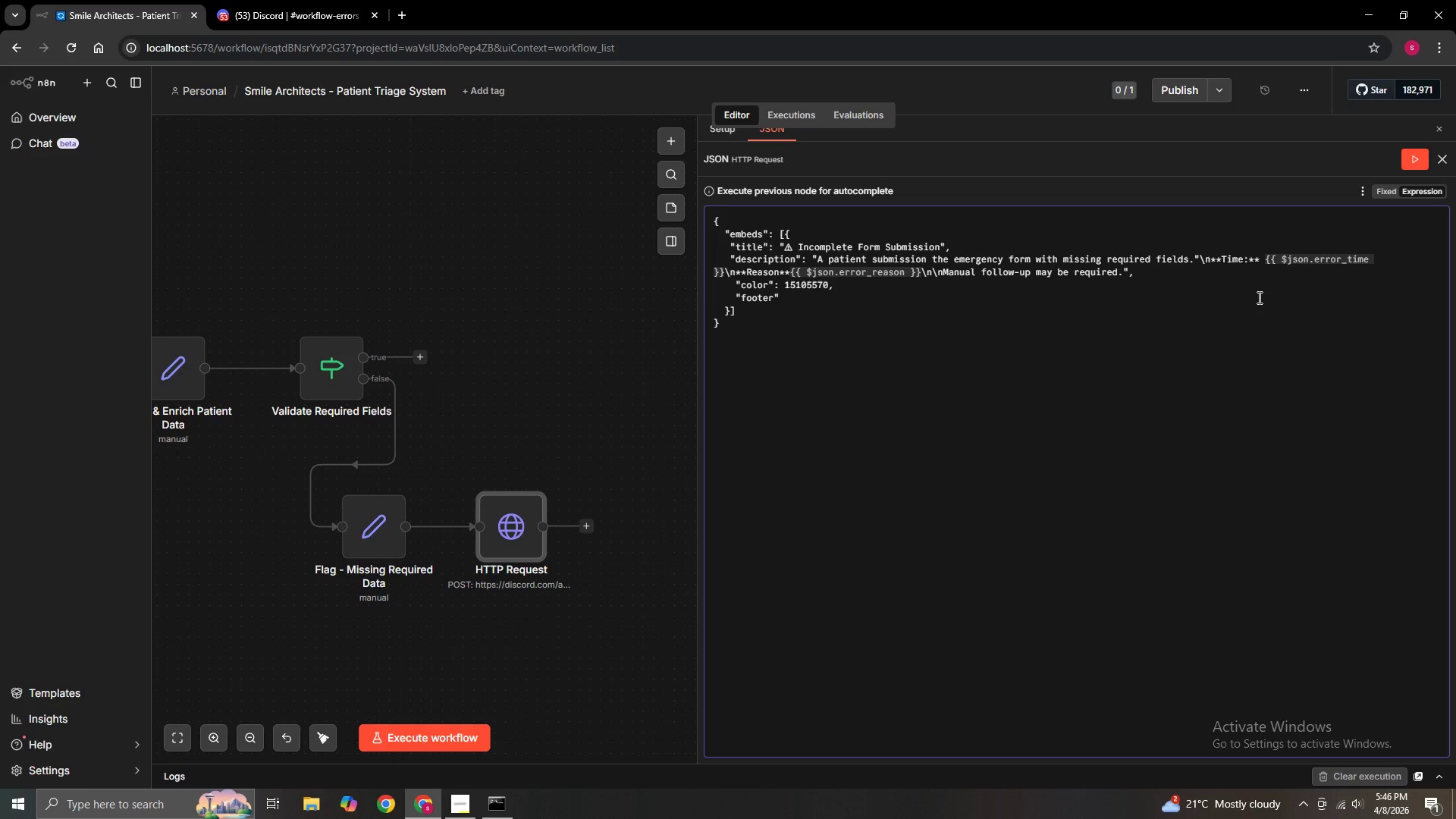 
key(ArrowRight)
 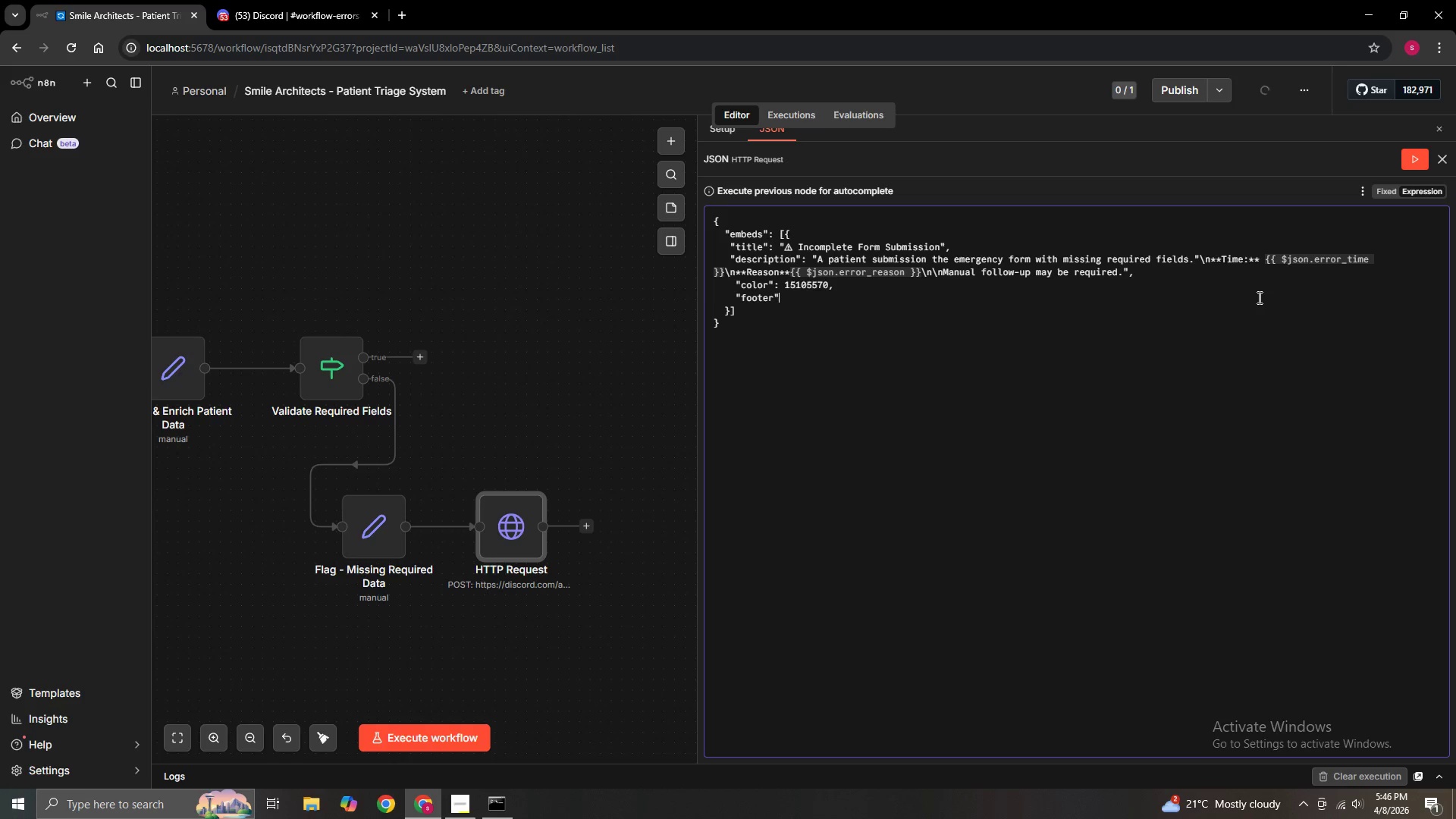 
key(Shift+Semicolon)
 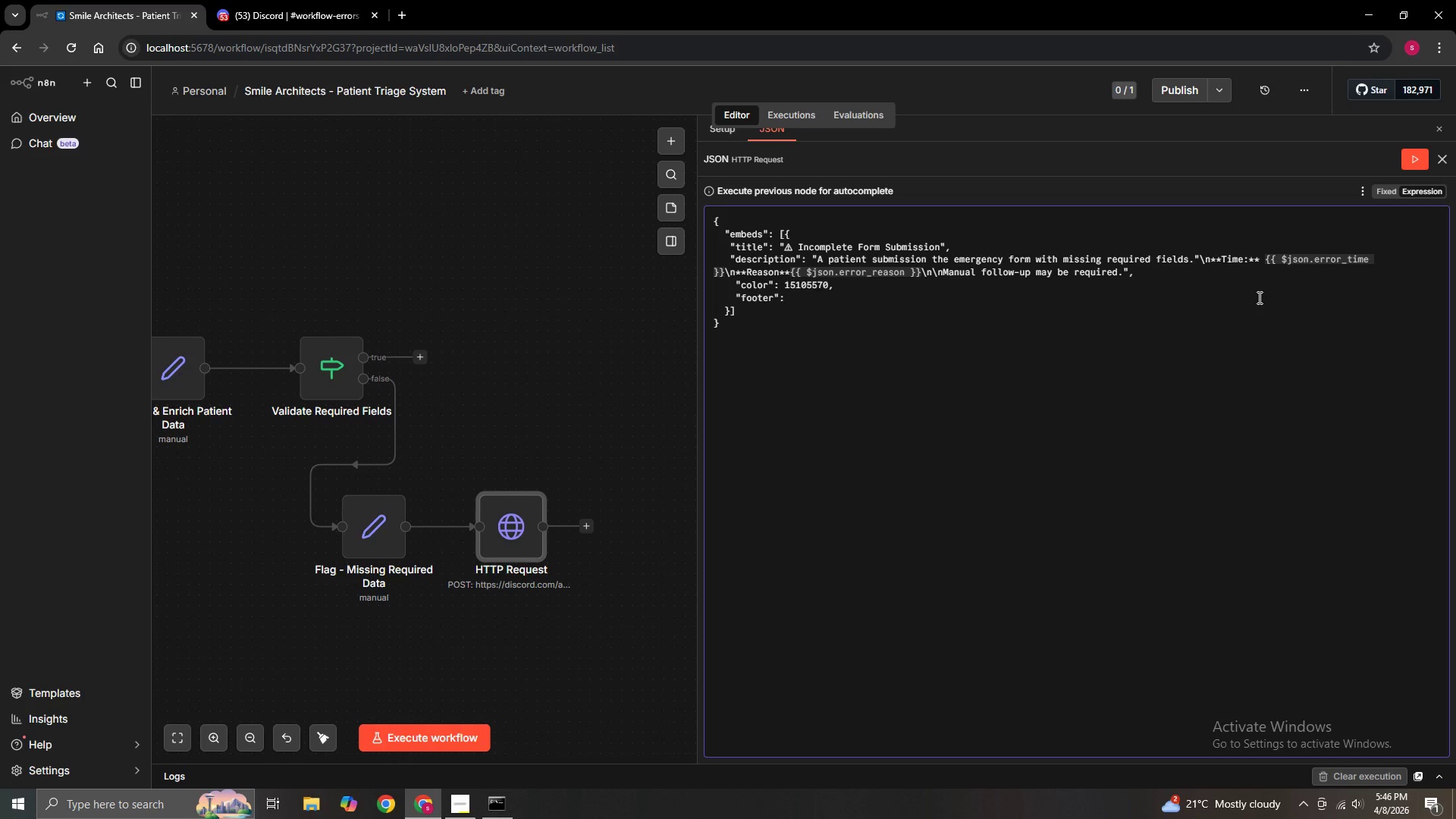 
wait(6.33)
 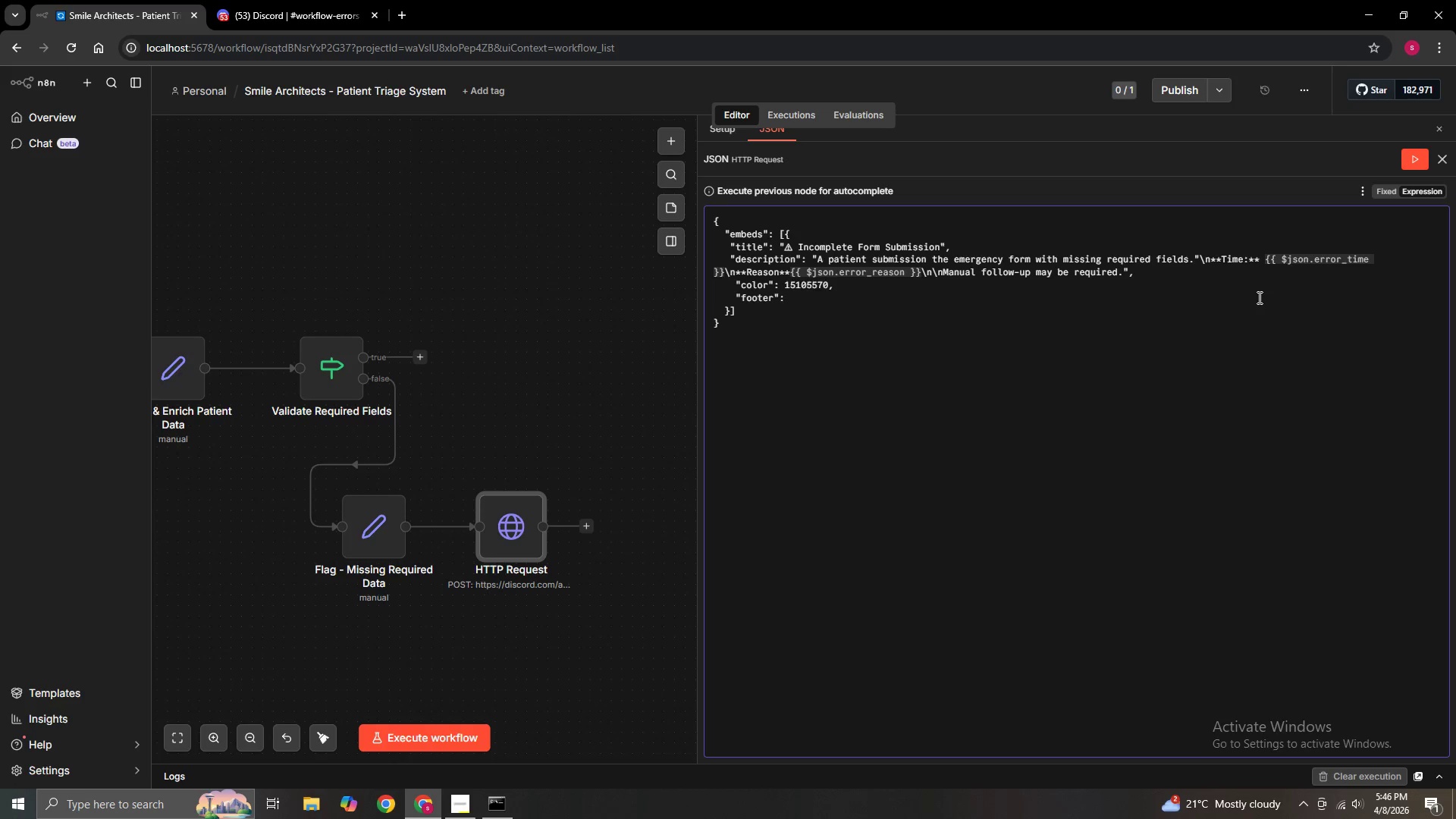 
type( {"text)
 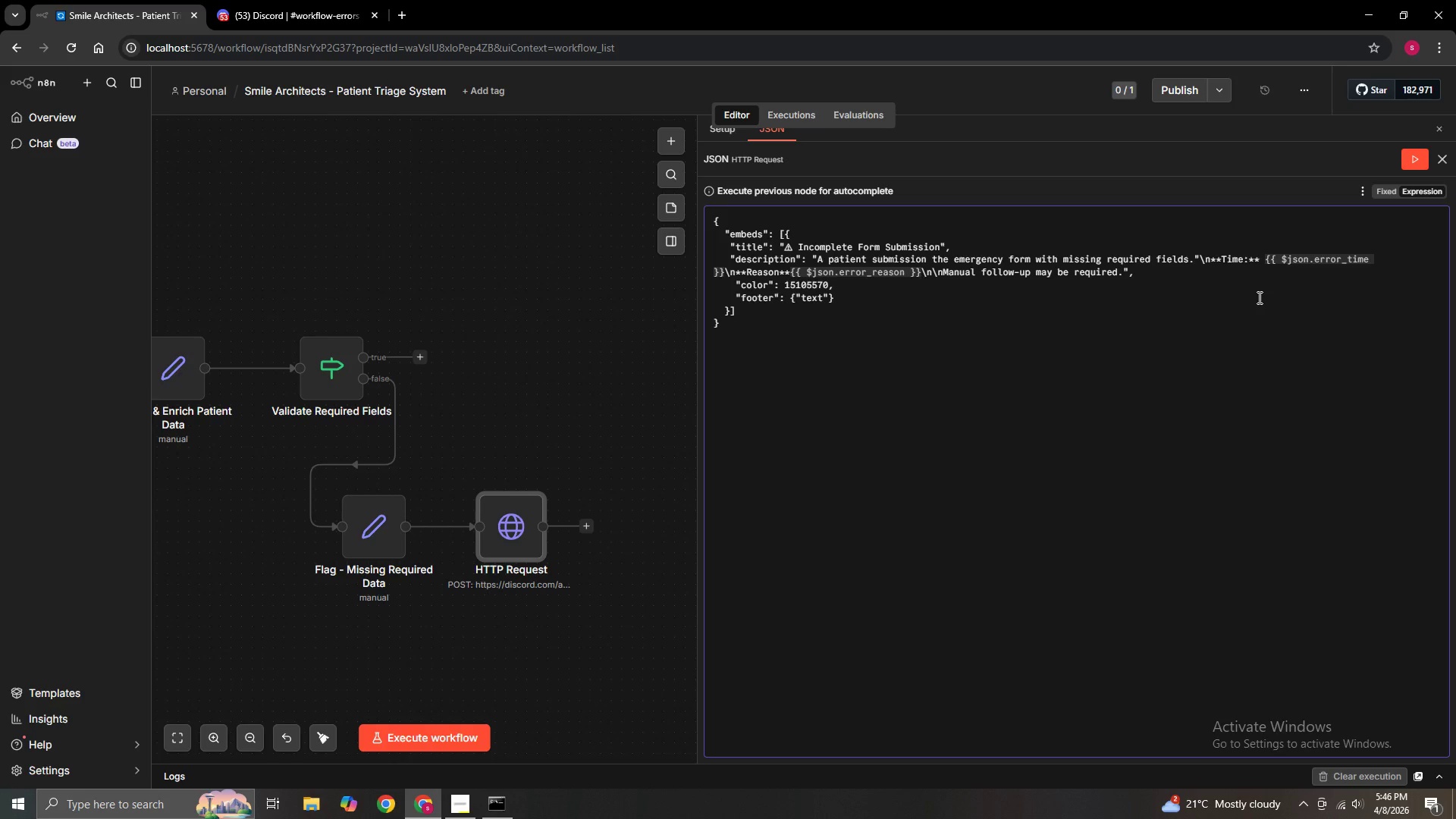 
key(ArrowRight)
 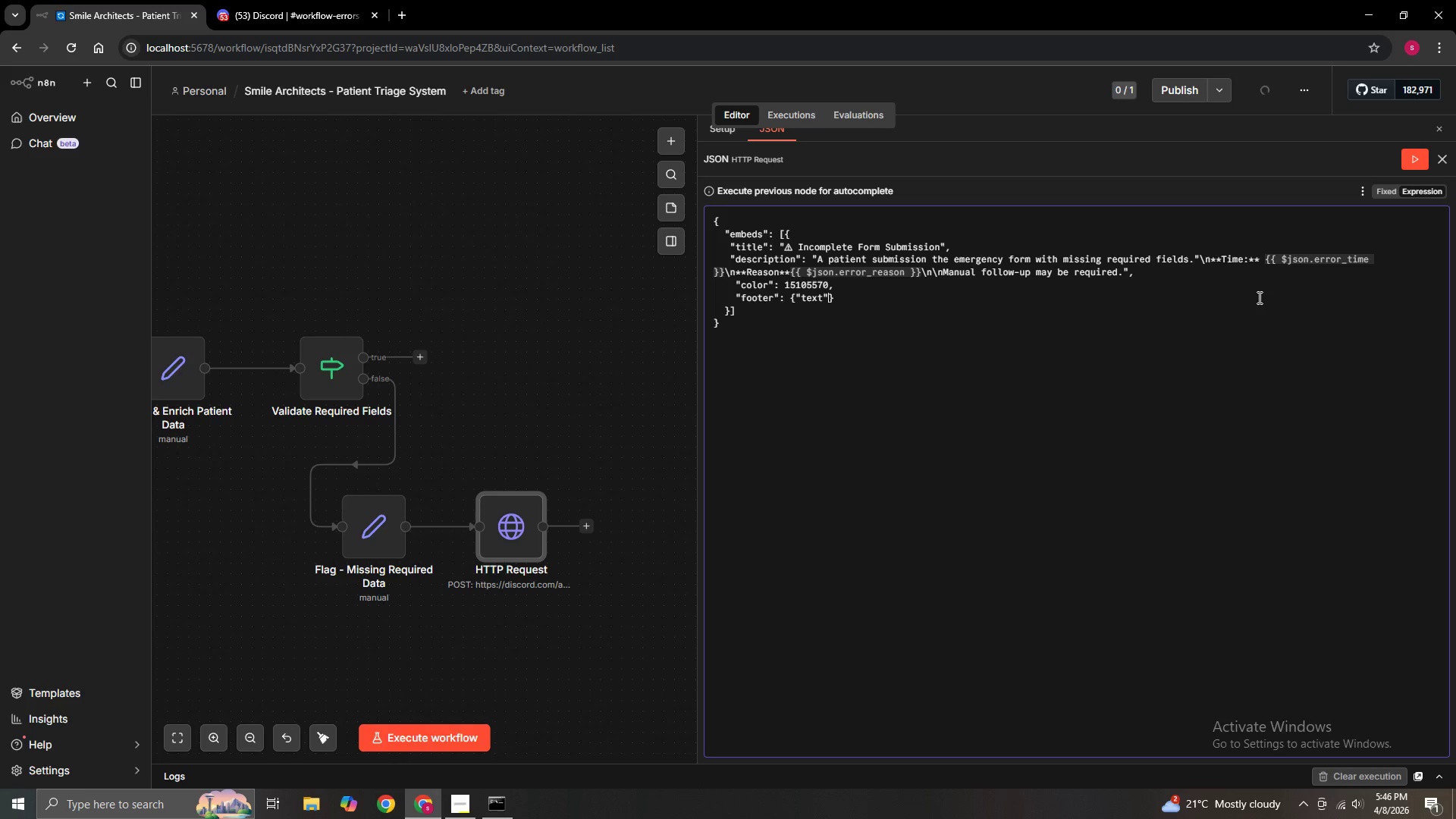 
type(: "Smile Architects Triage System)
 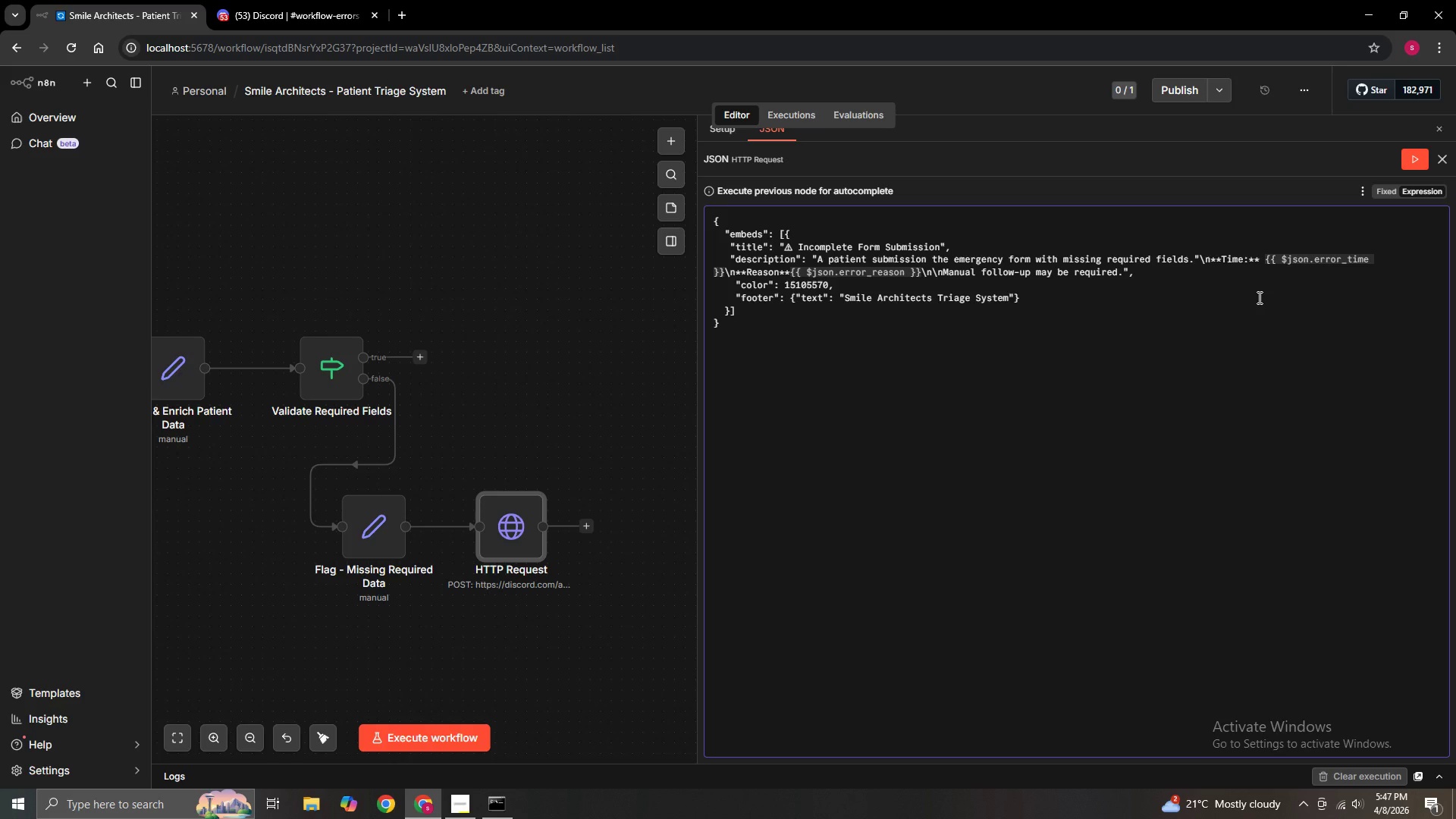 
left_click([843, 356])
 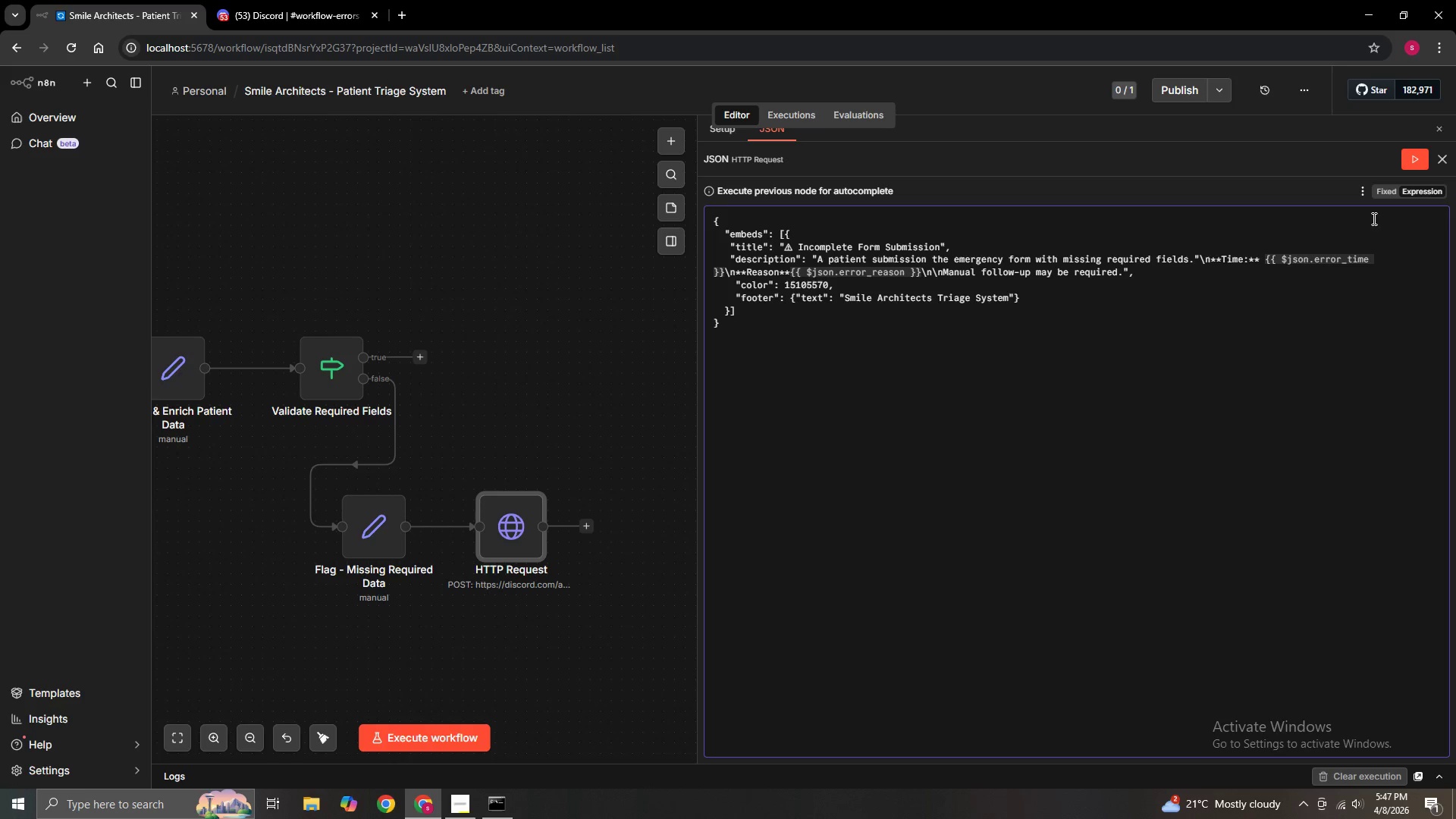 
left_click([1442, 164])
 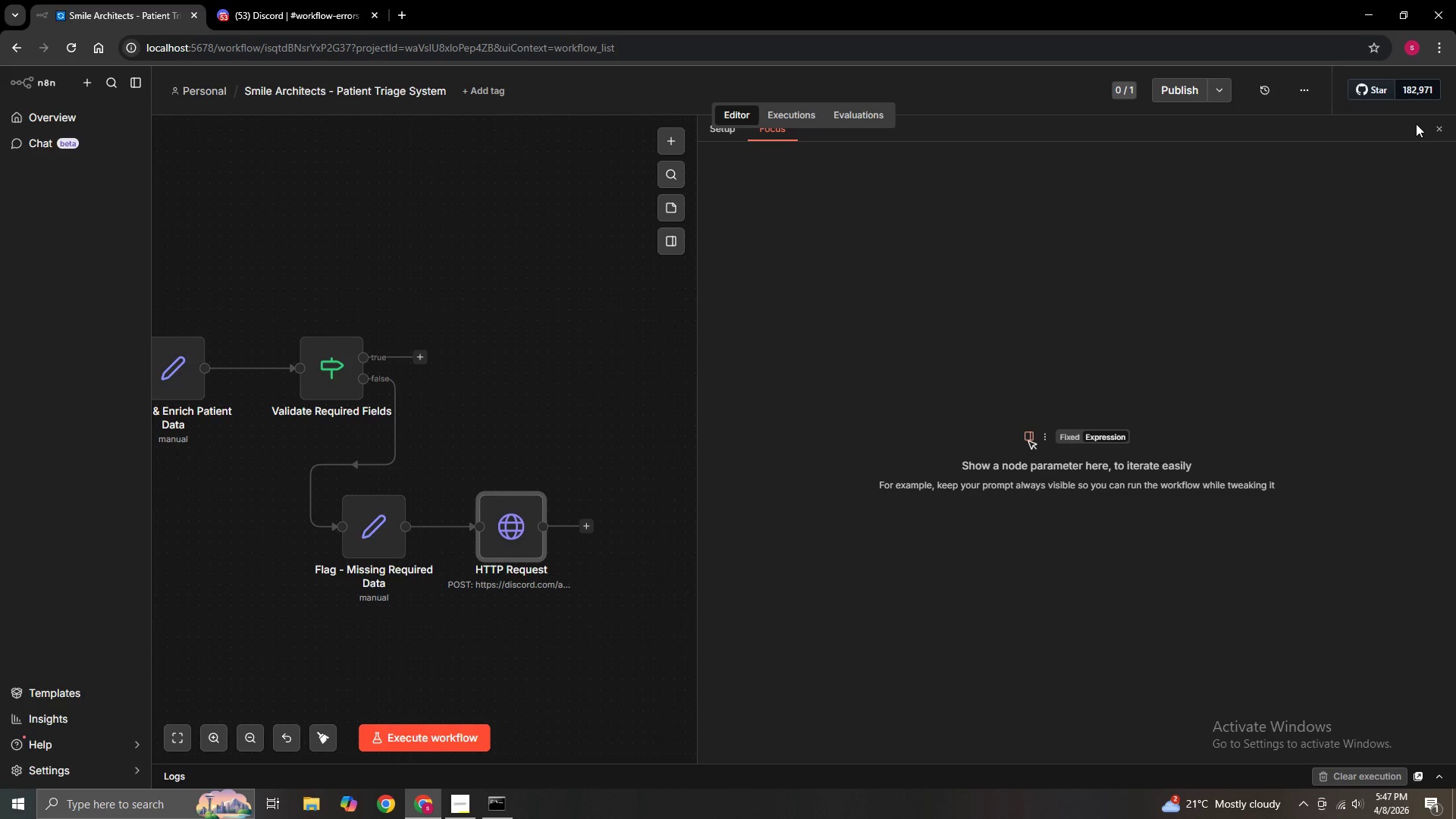 
left_click([1439, 128])
 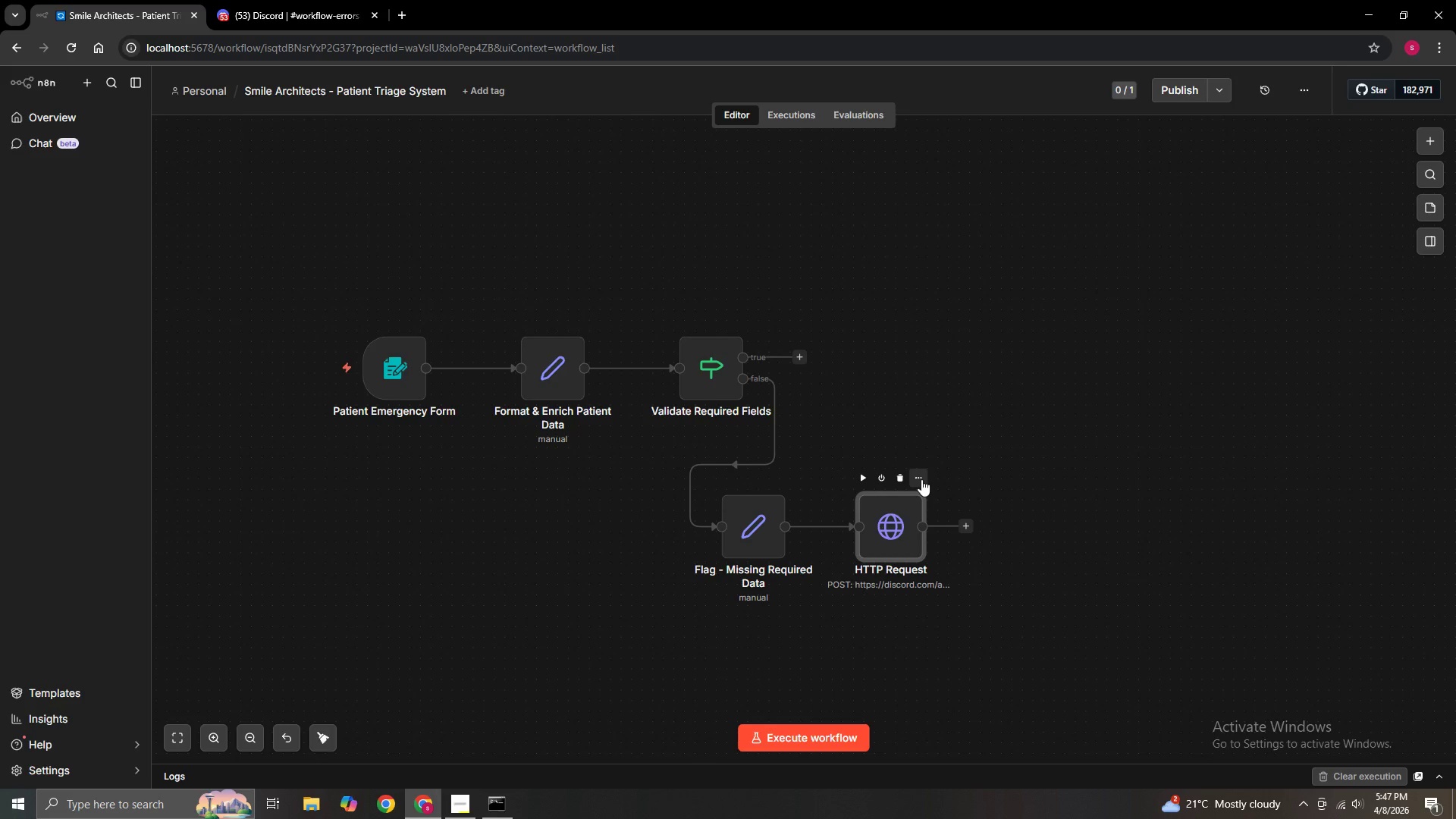 
left_click([921, 479])
 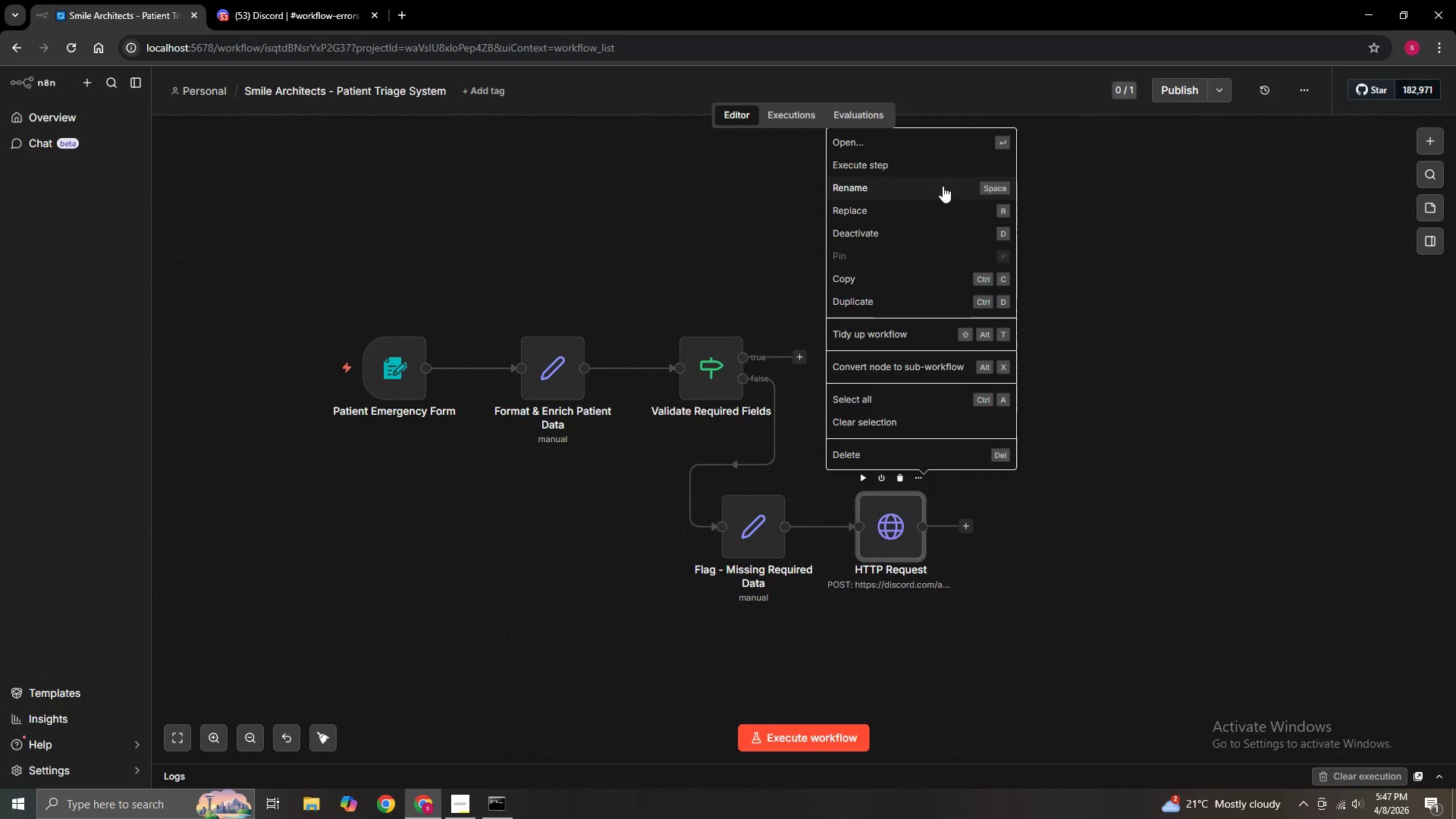 
left_click([943, 186])
 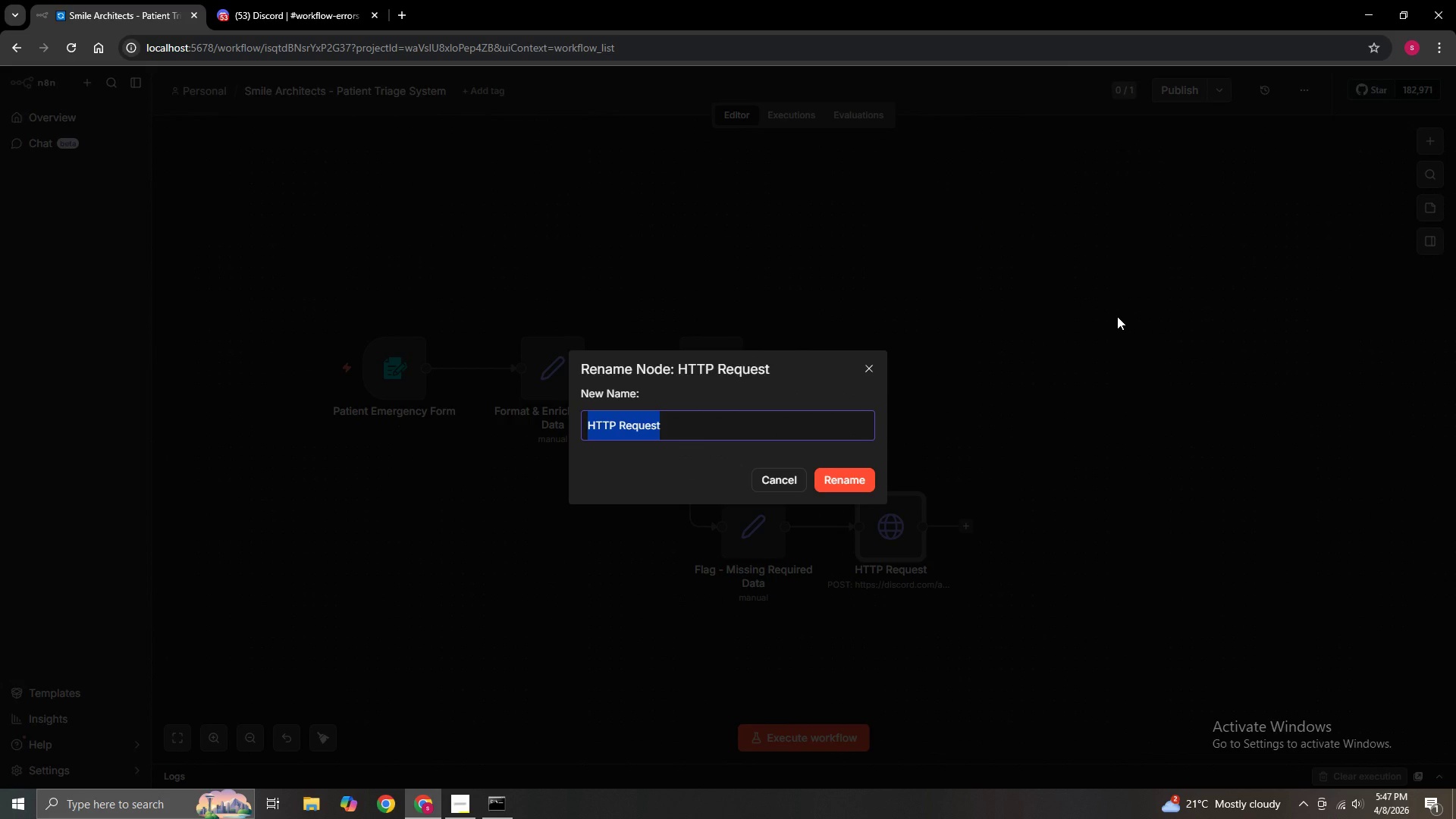 
key(Backspace)
type(FO)
key(Backspace)
type(orm Submissing)
key(Backspace)
key(Backspace)
type(on)
 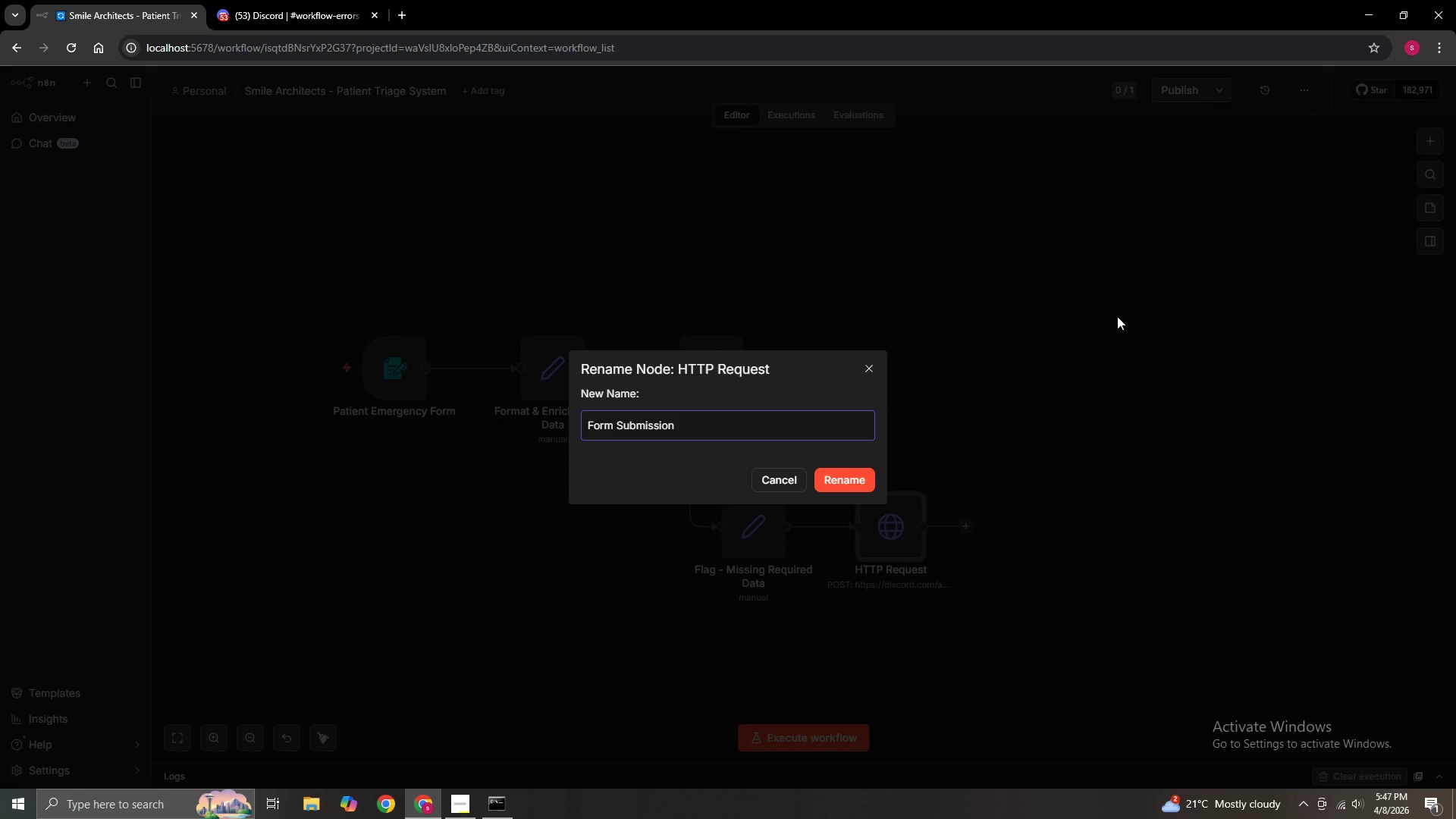 
type( Error)
 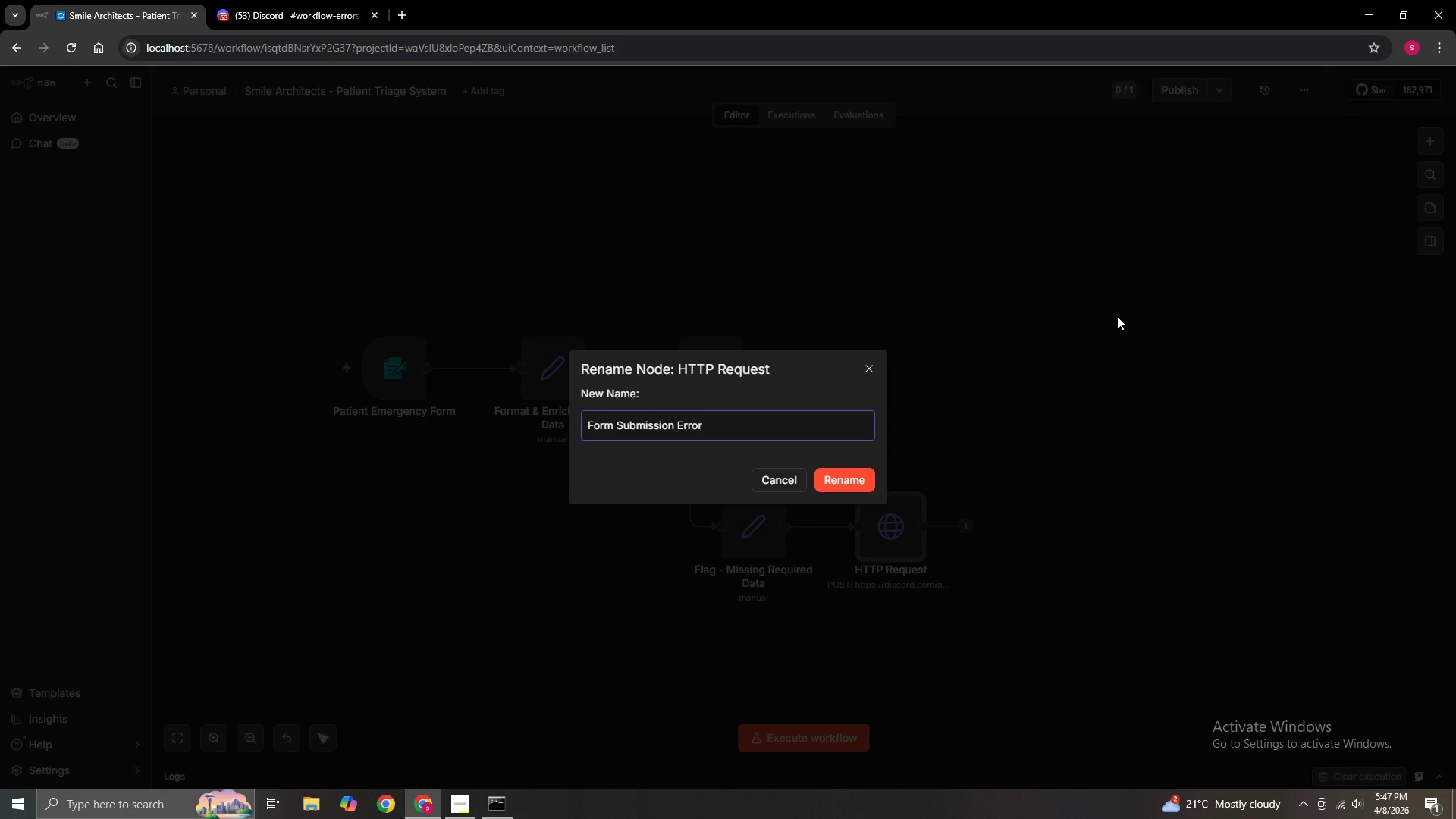 
left_click([828, 474])
 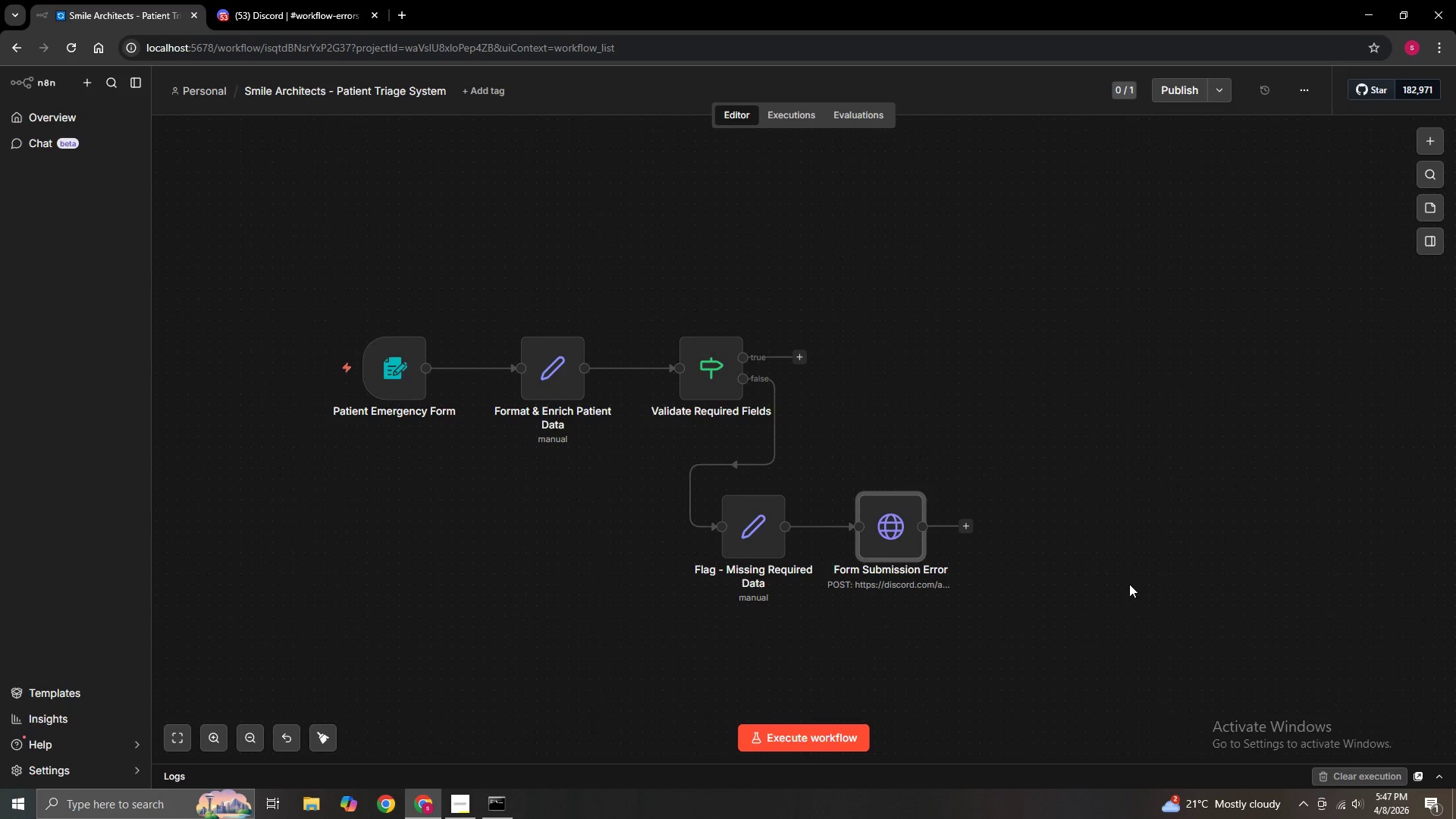 
hold_key(key=ControlLeft, duration=1.5)
left_click_drag(start_coordinate=[1135, 588], to_coordinate=[1119, 579])
 